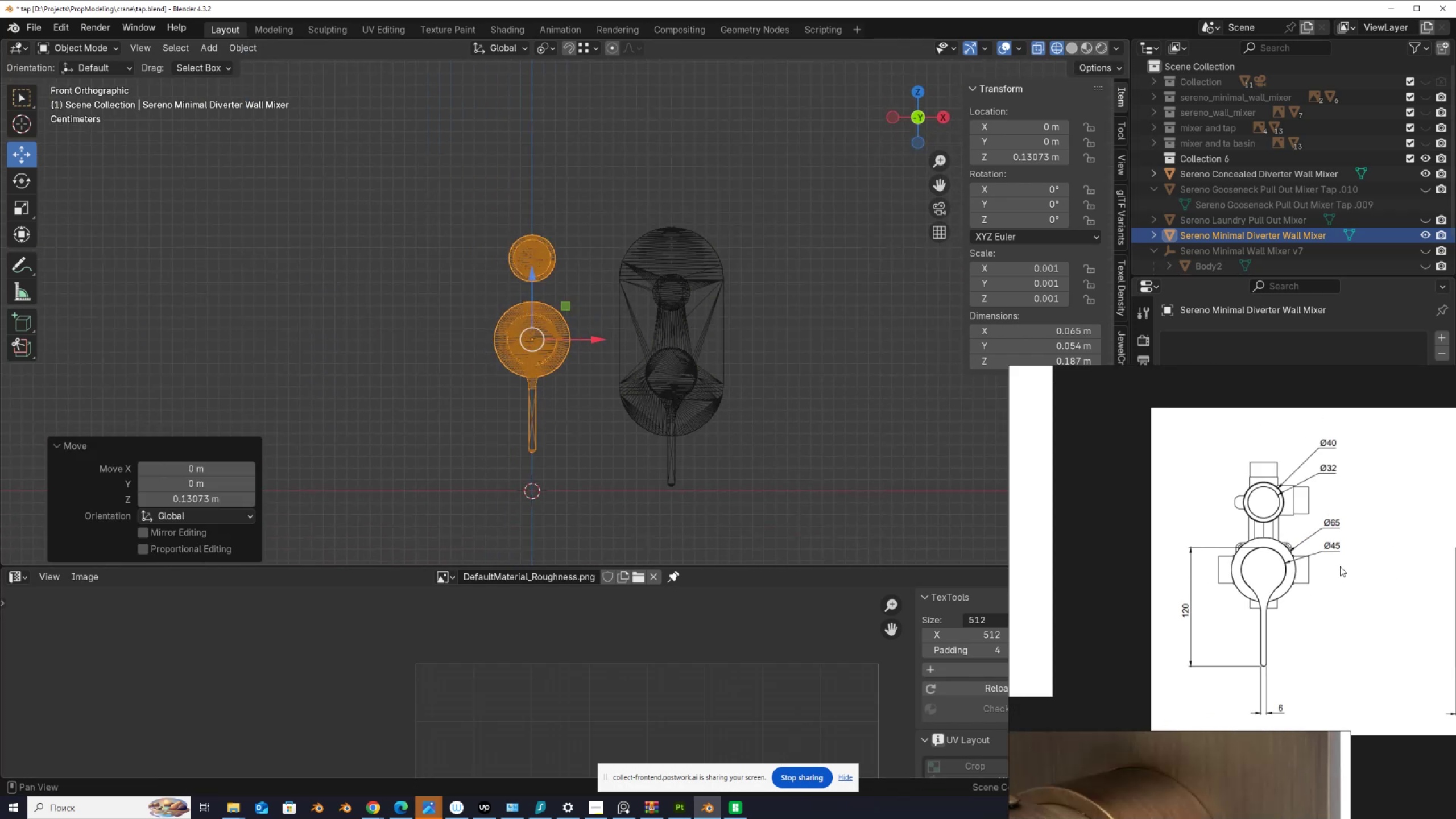 
scroll: coordinate [1339, 564], scroll_direction: up, amount: 1.0
 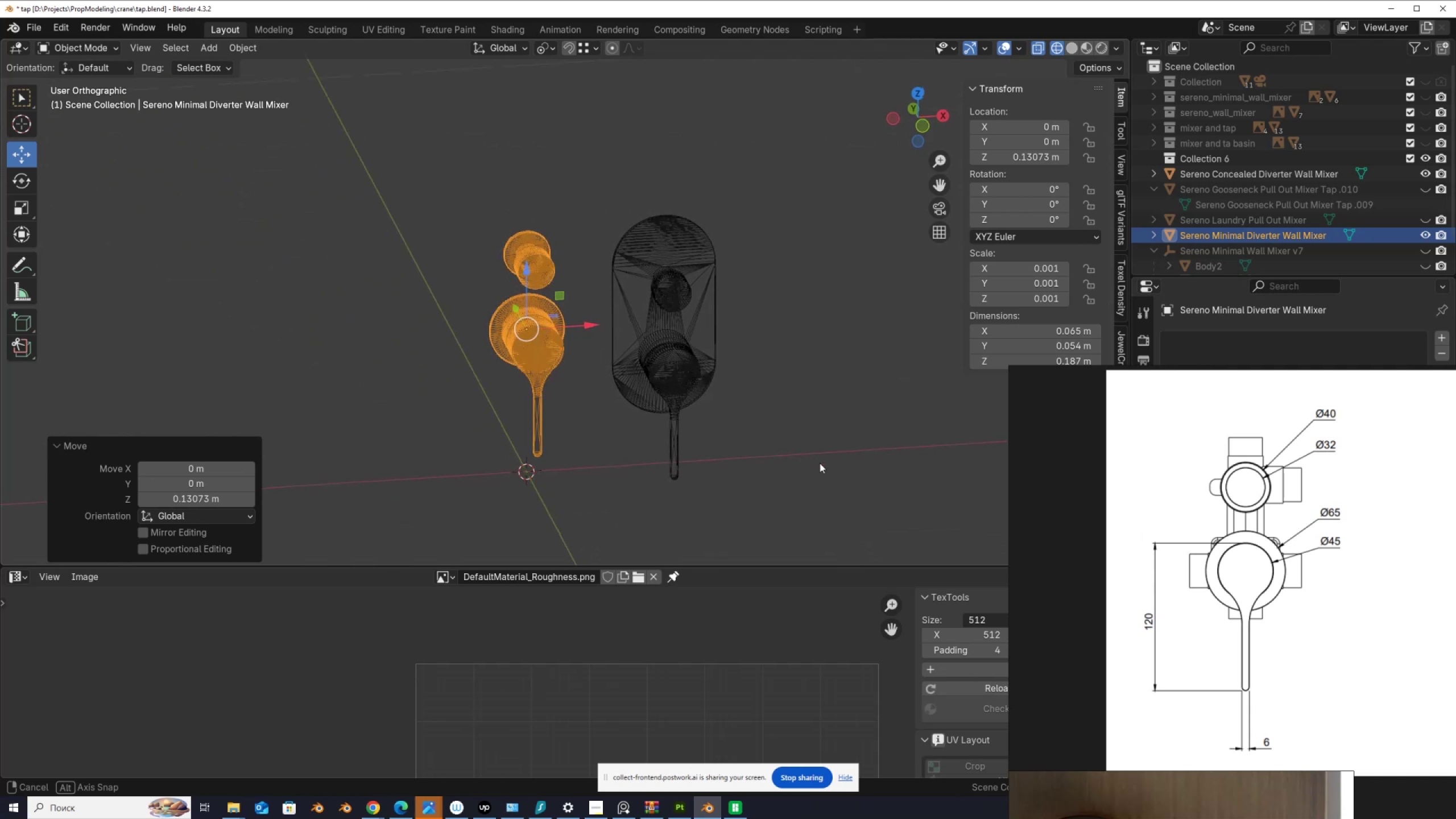 
left_click([813, 466])
 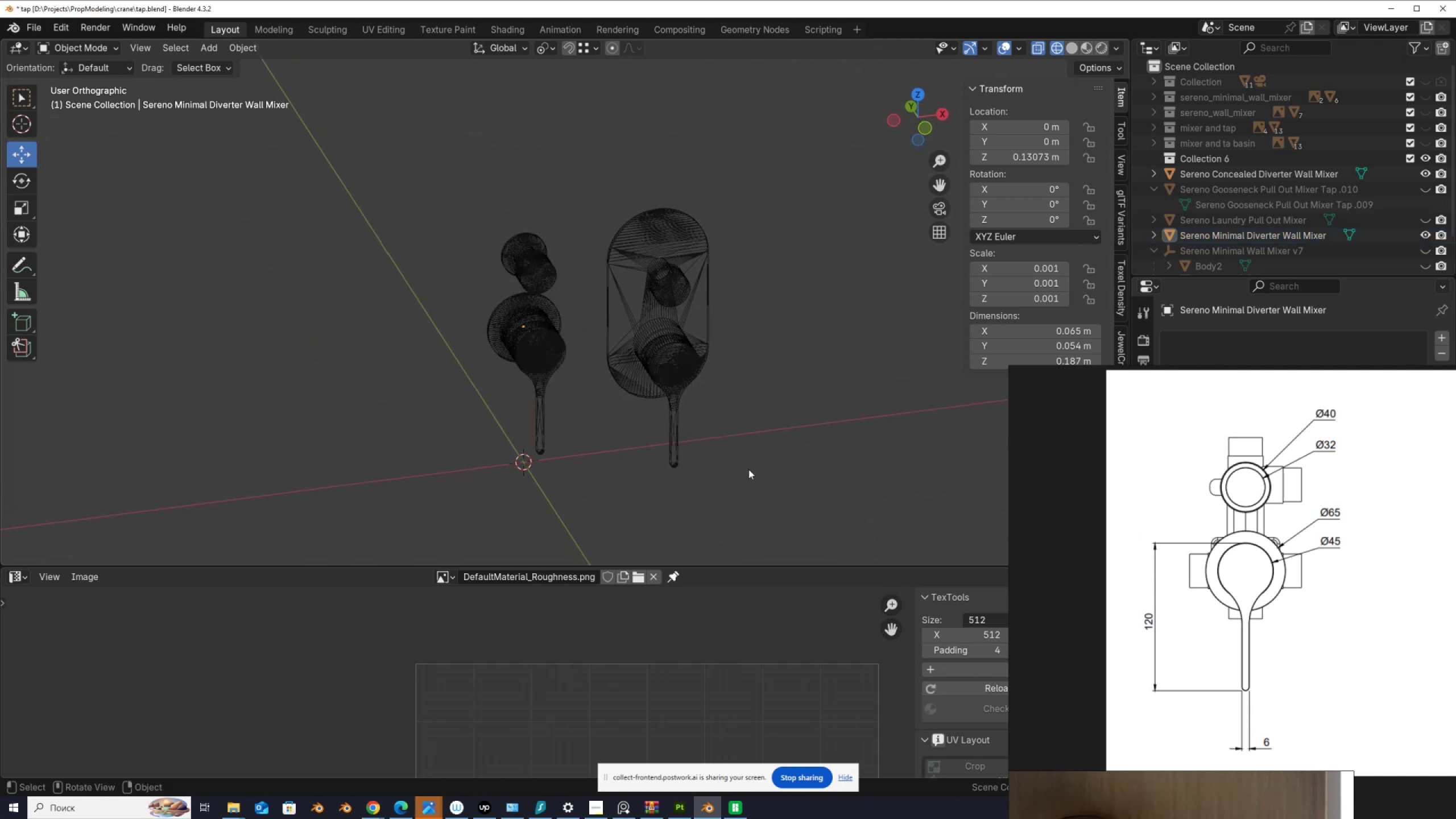 
hold_key(key=AltLeft, duration=0.47)
 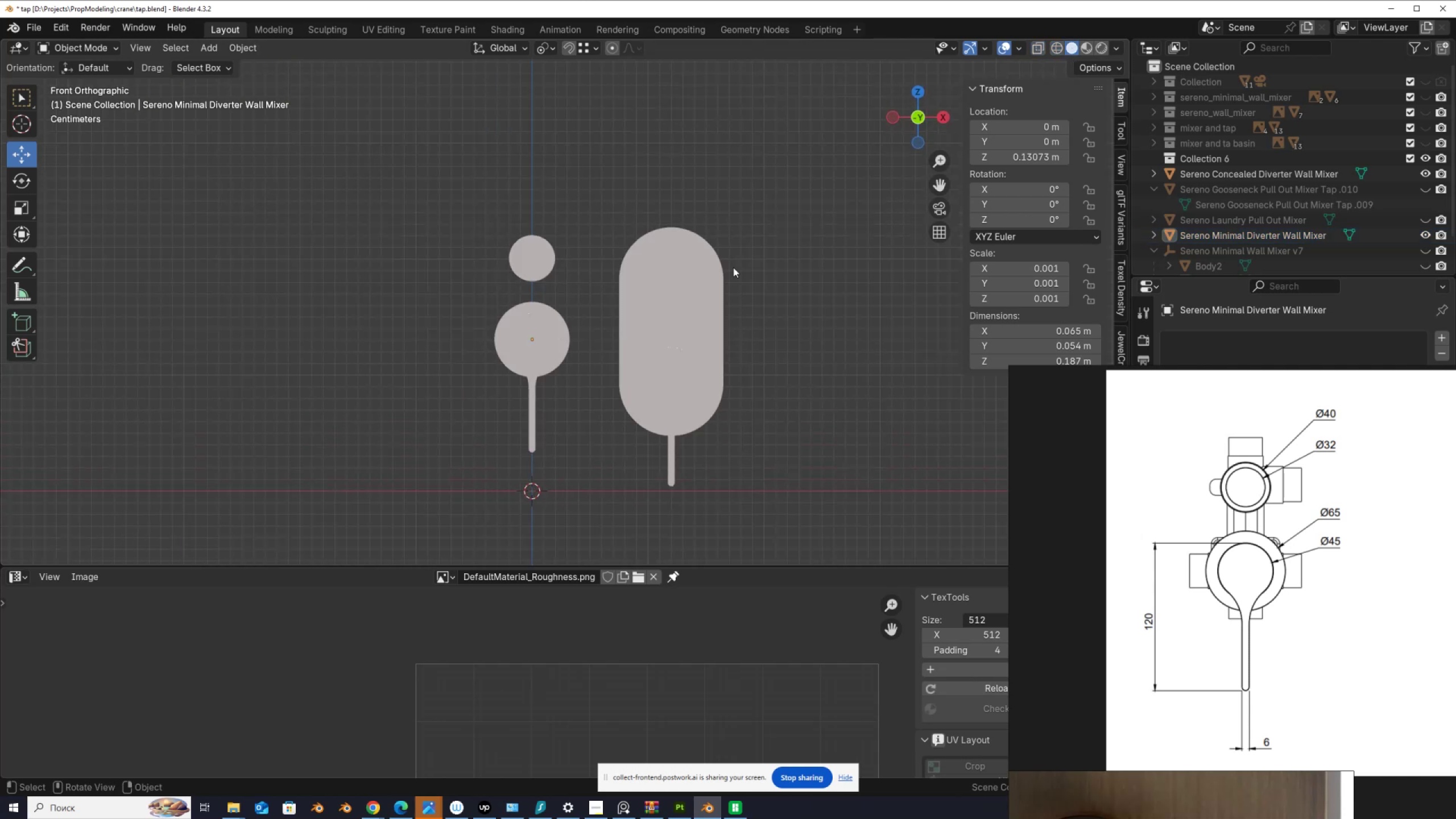 
key(Shift+A)
 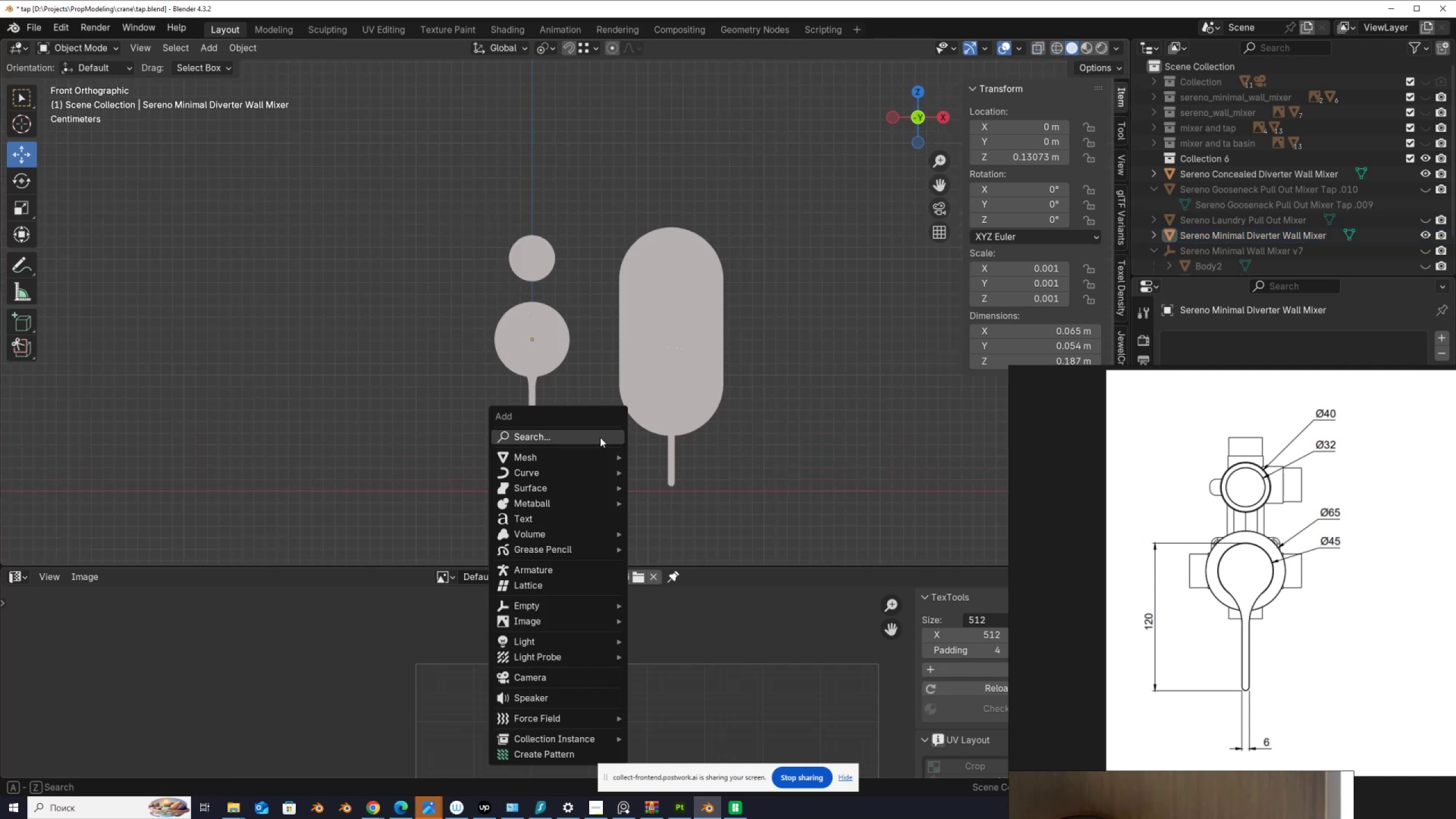 
mouse_move([606, 461])
 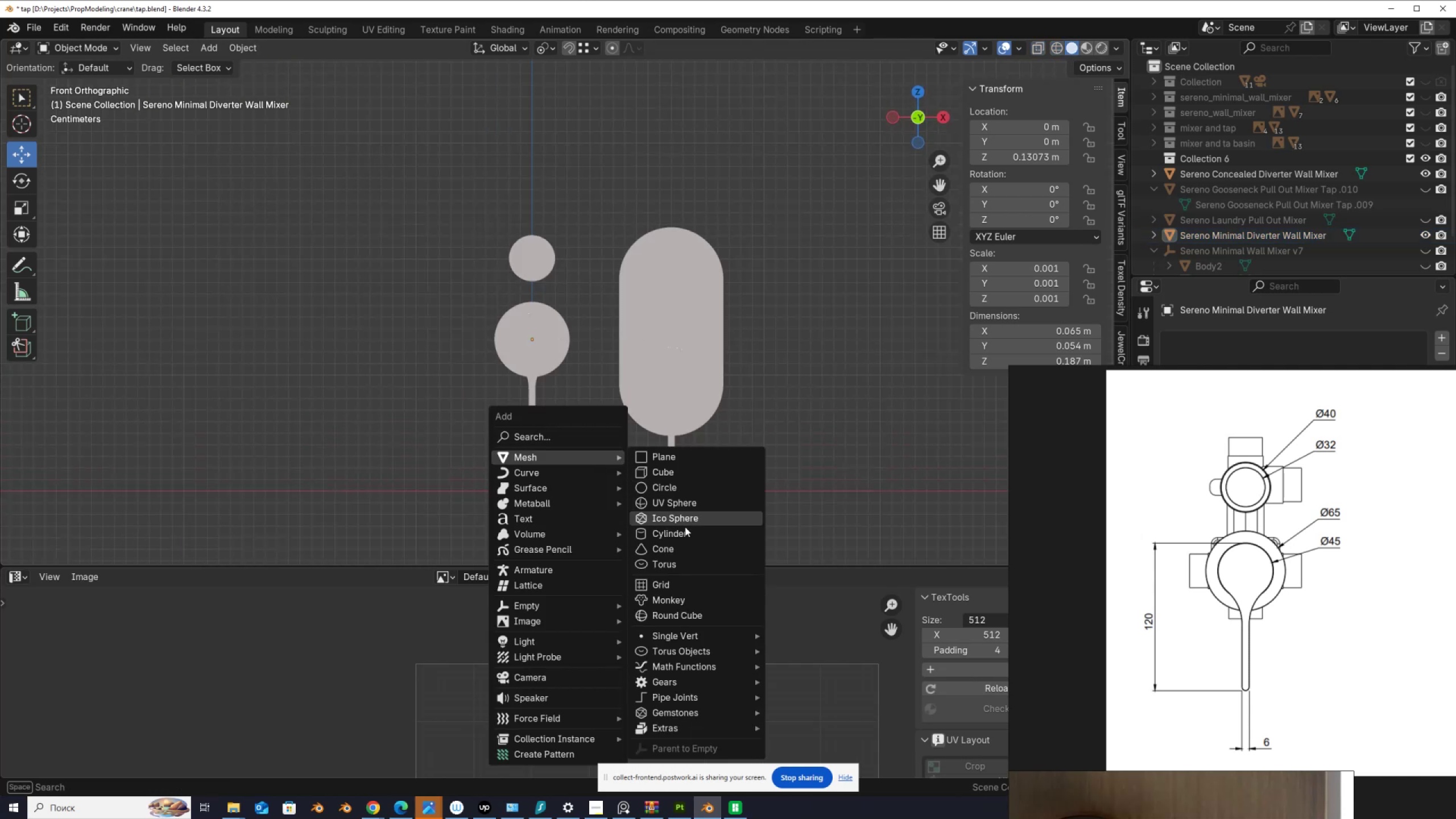 
left_click([683, 536])
 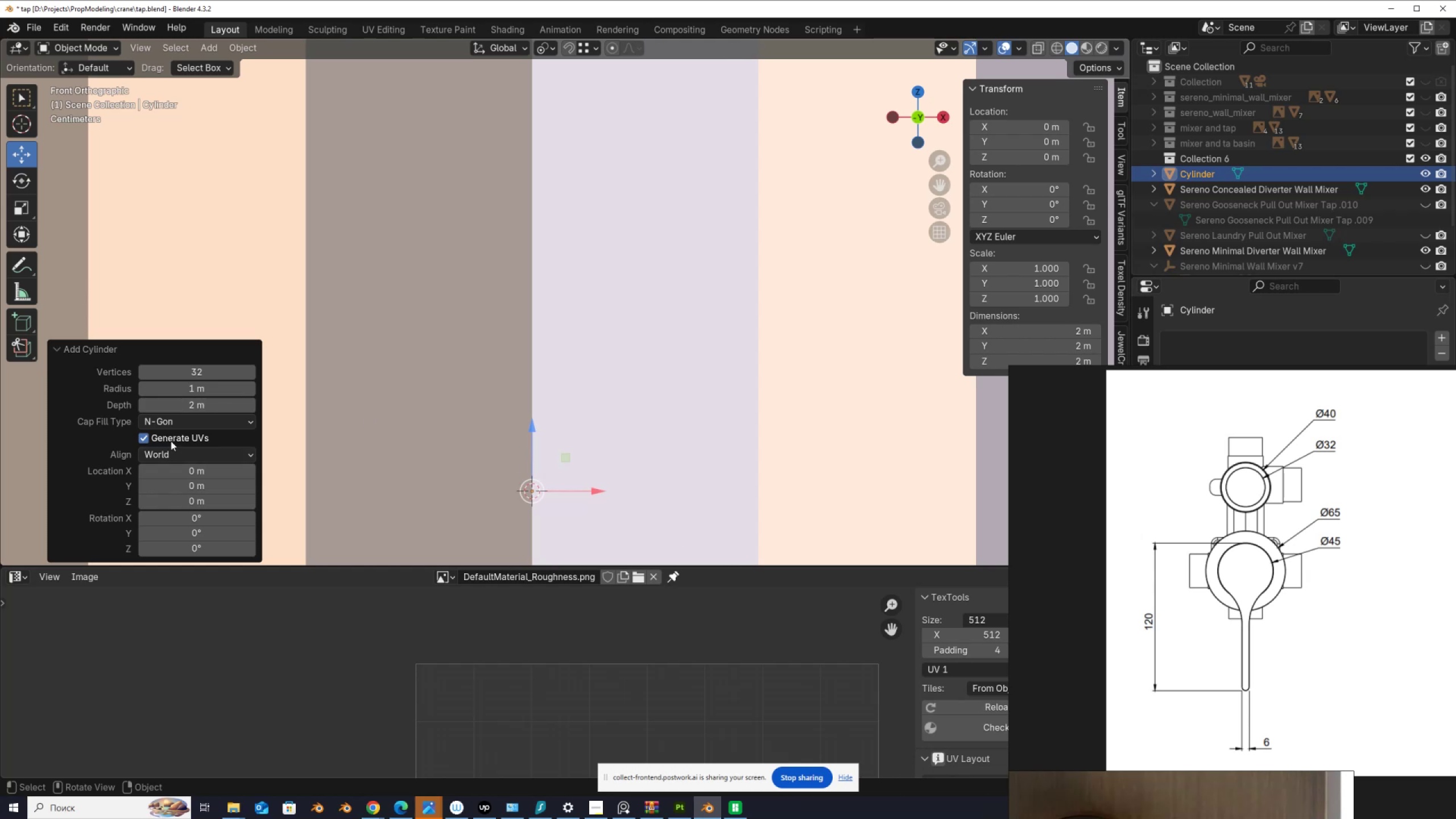 
left_click([171, 453])
 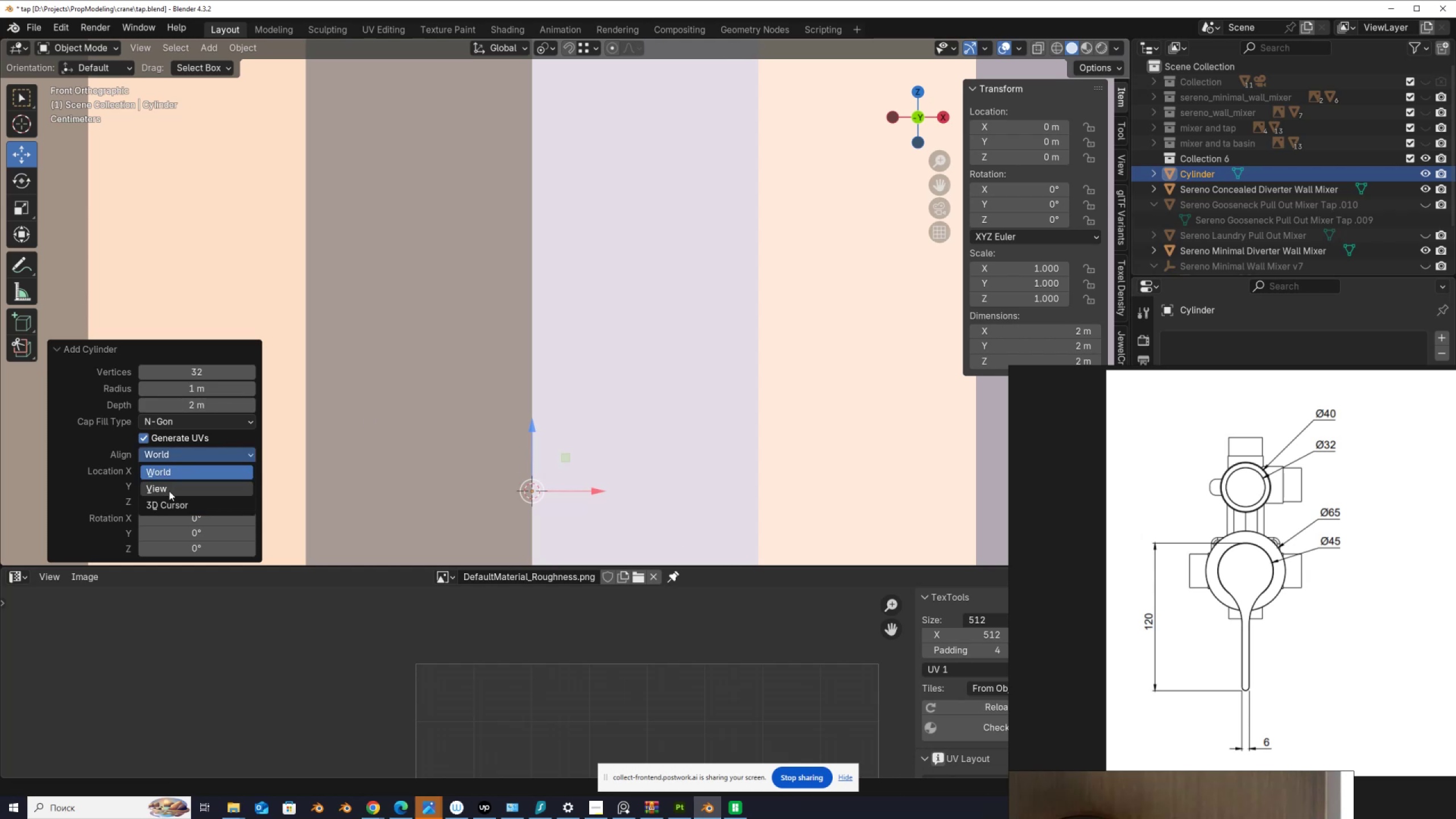 
left_click([169, 491])
 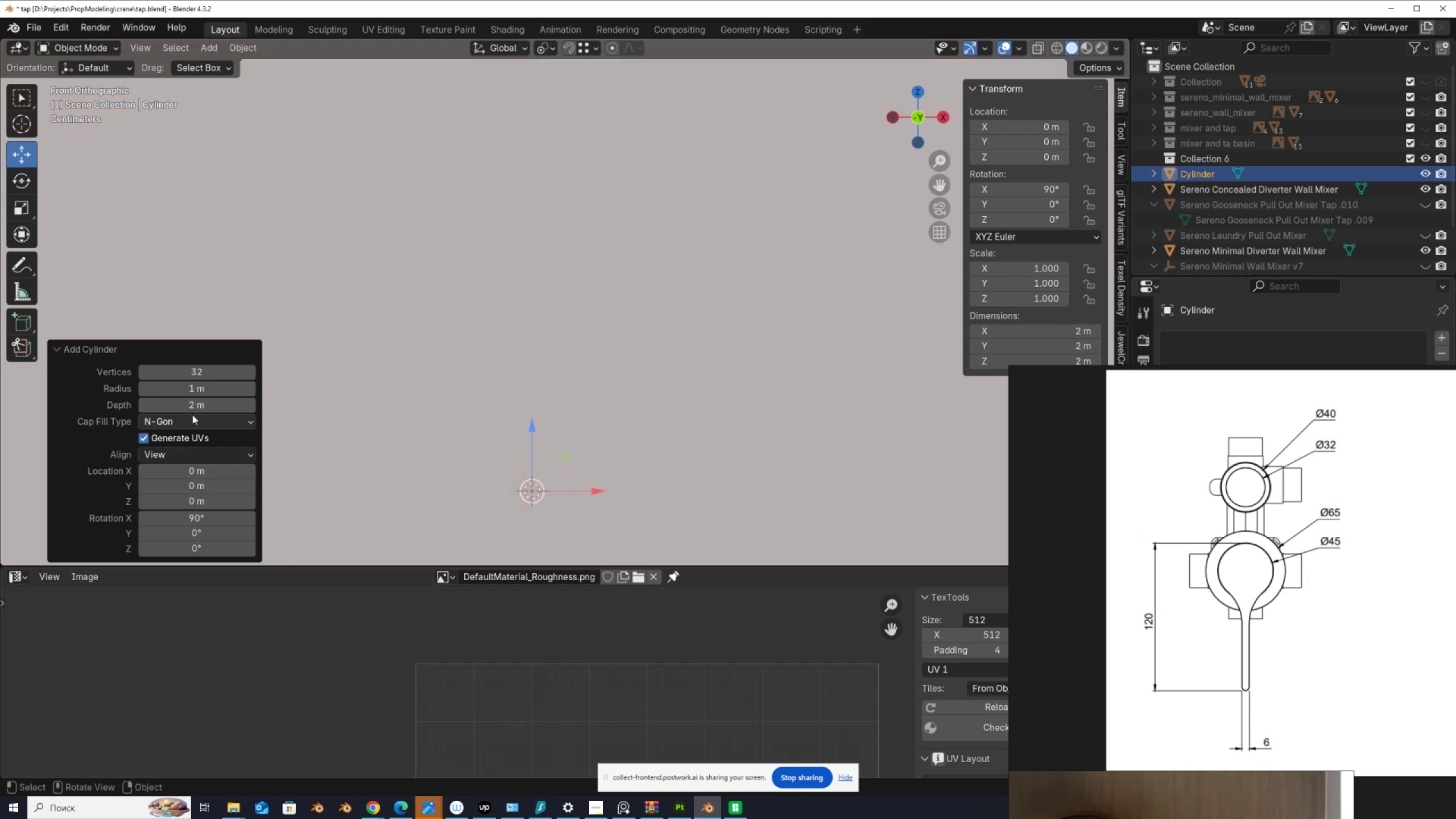 
left_click([192, 408])
 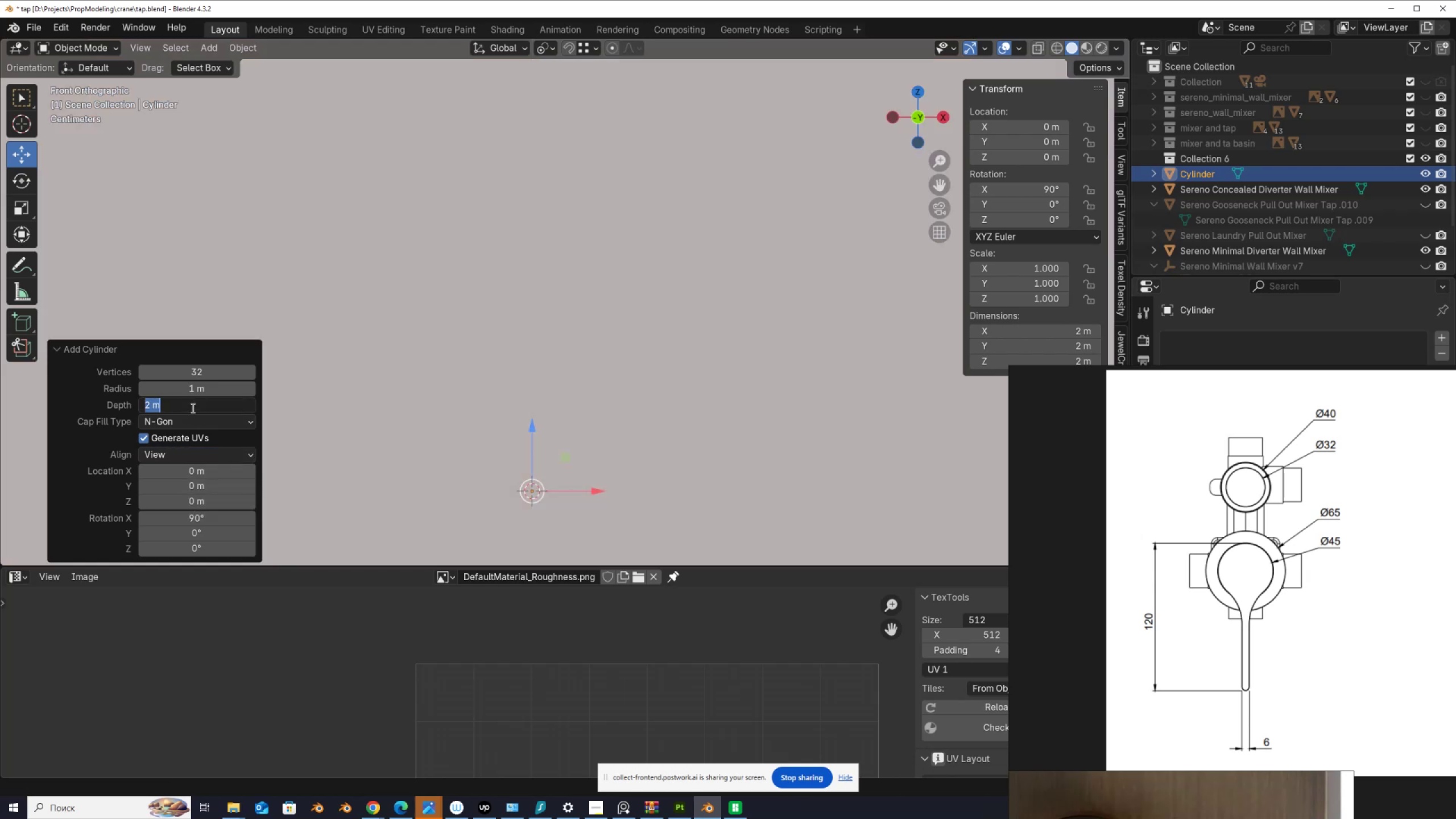 
key(Numpad0)
 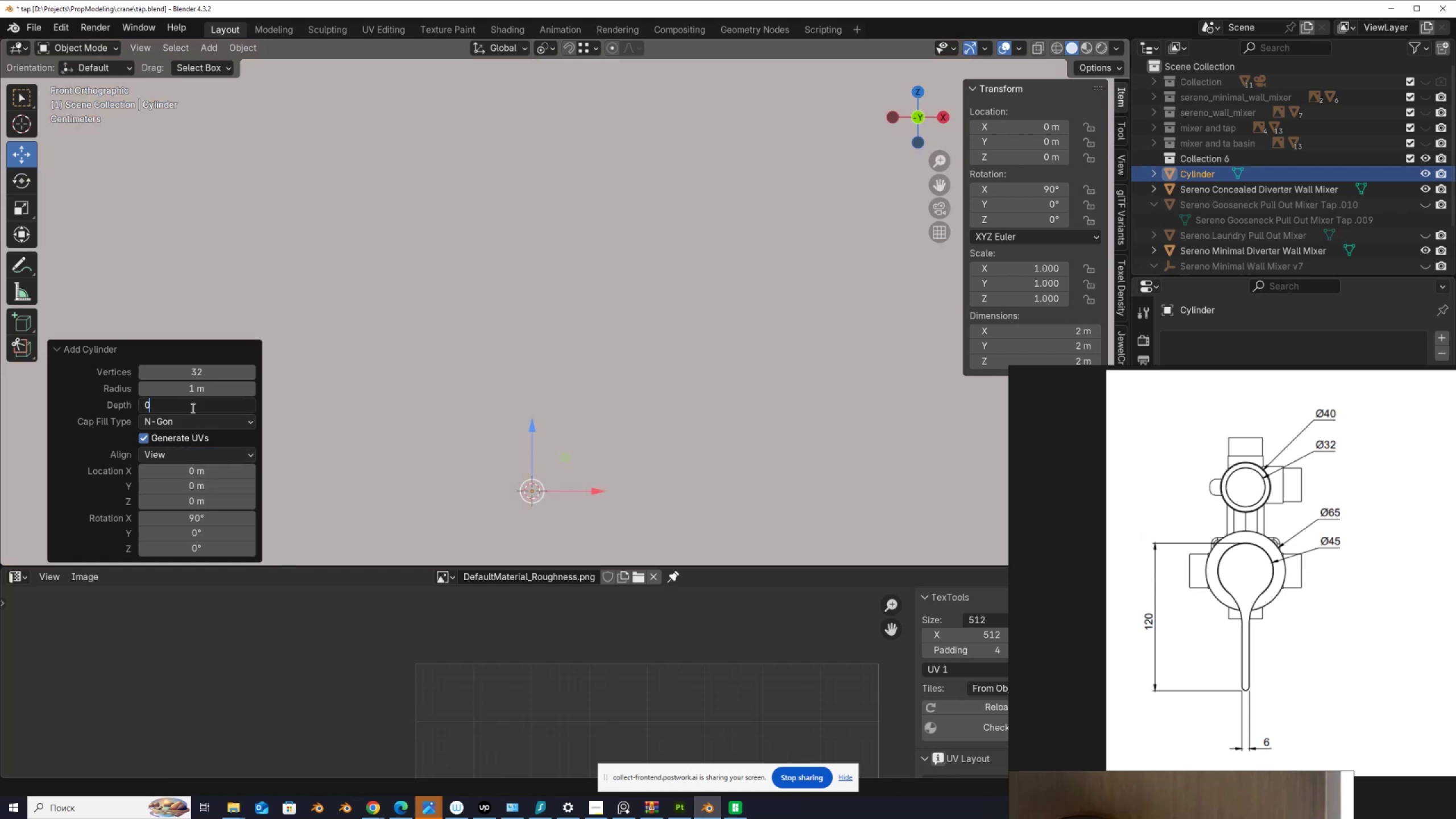 
key(NumpadDecimal)
 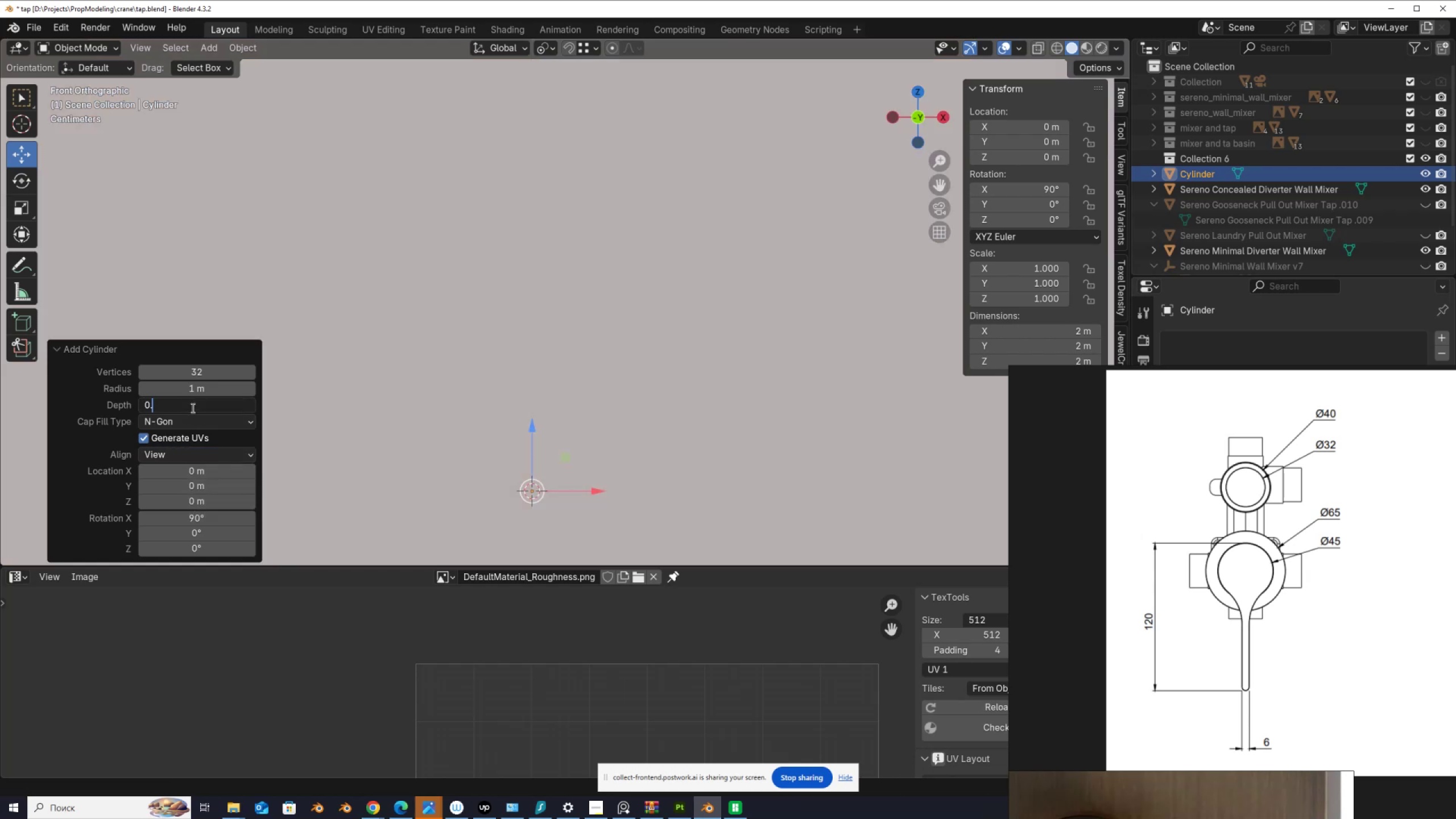 
key(Numpad0)
 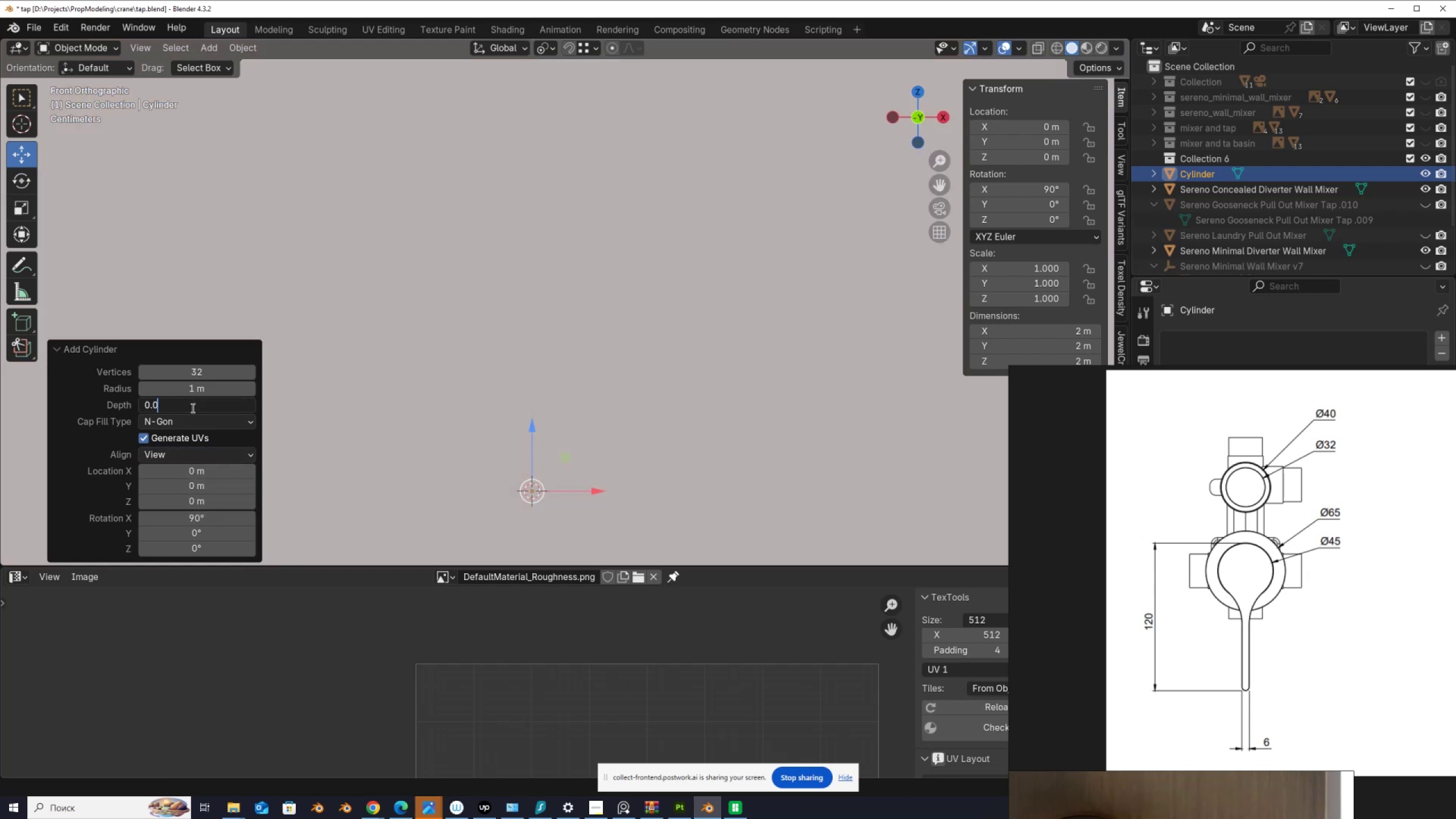 
key(Numpad1)
 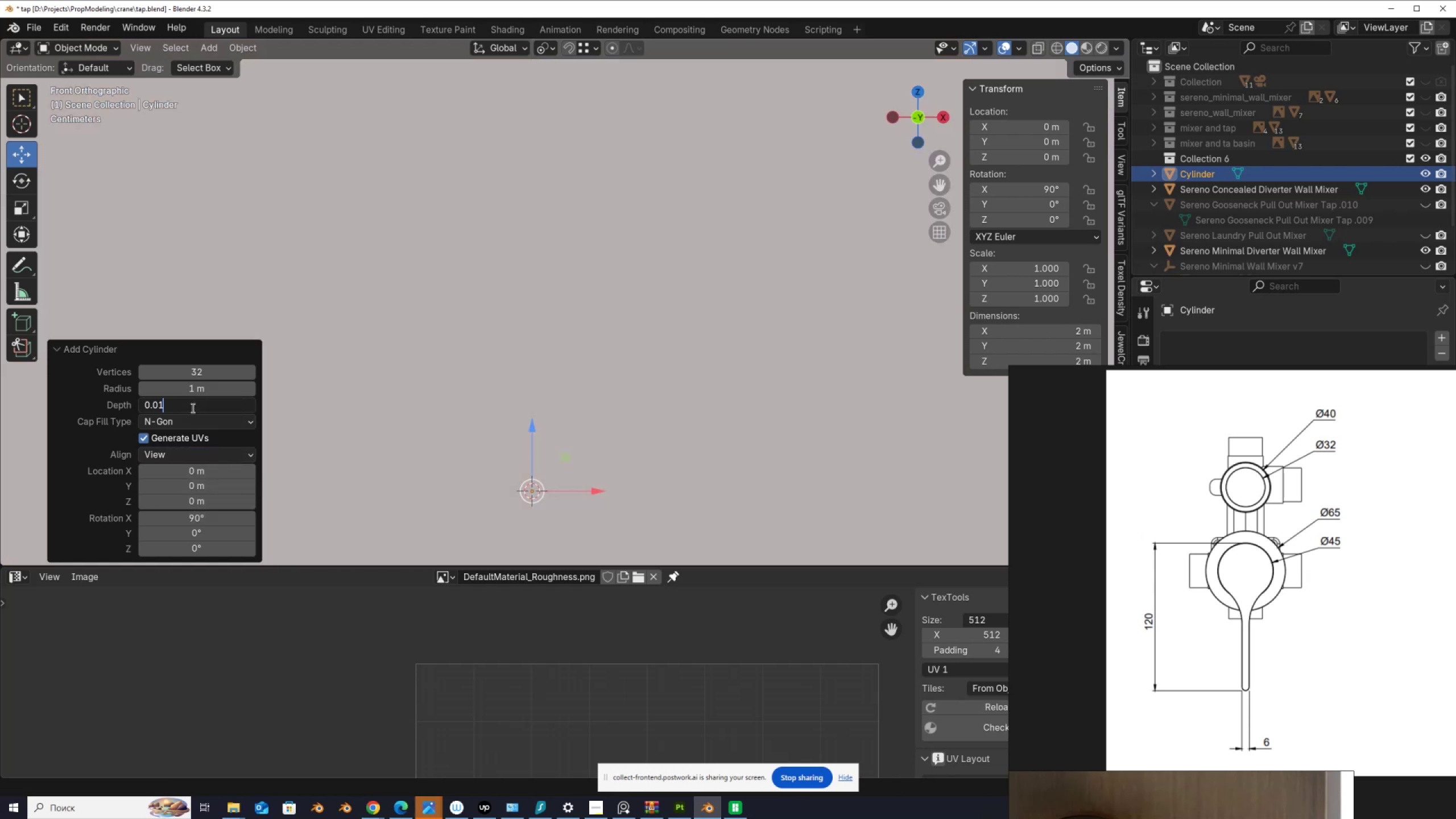 
key(NumpadEnter)
 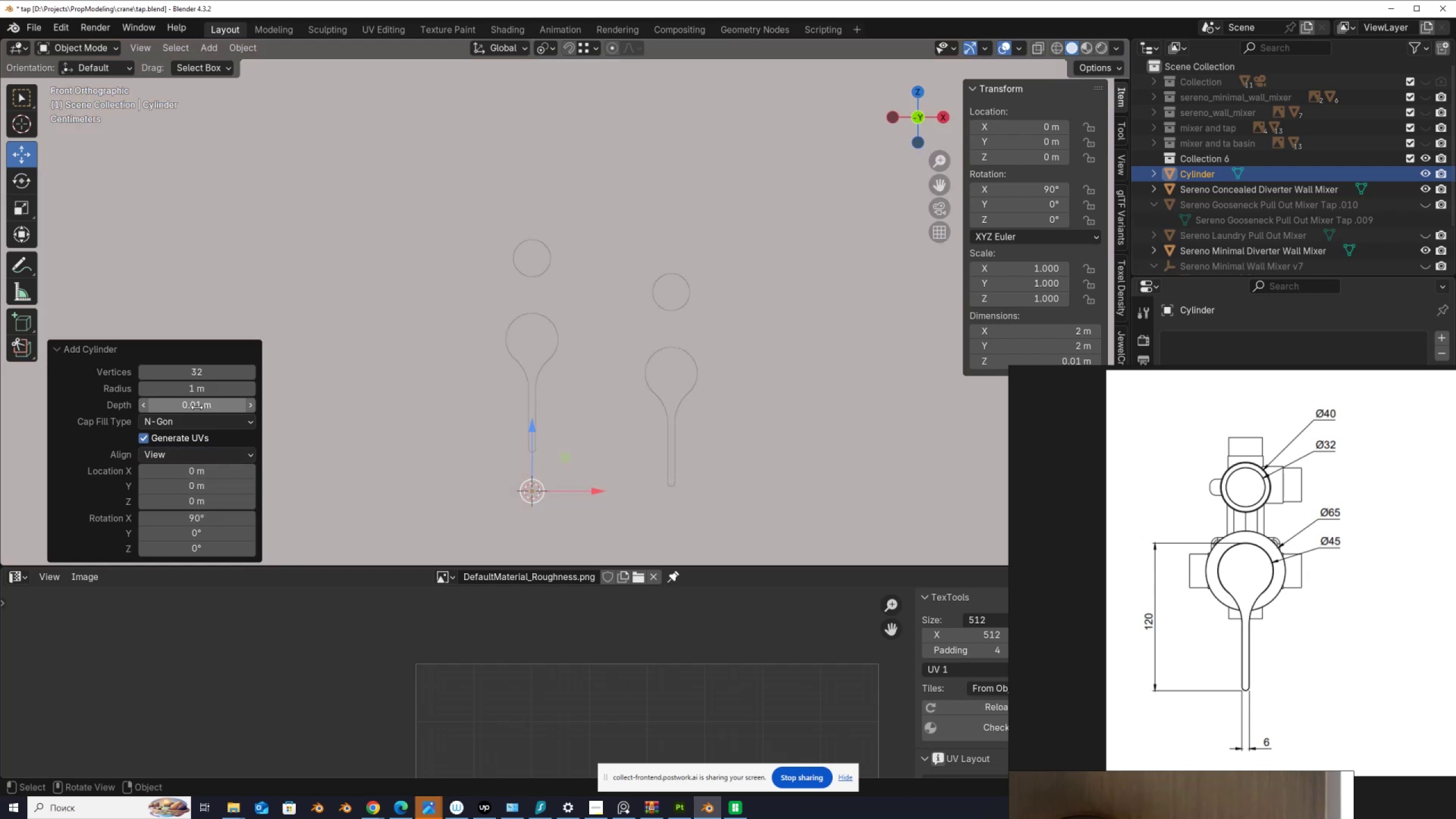 
left_click([205, 391])
 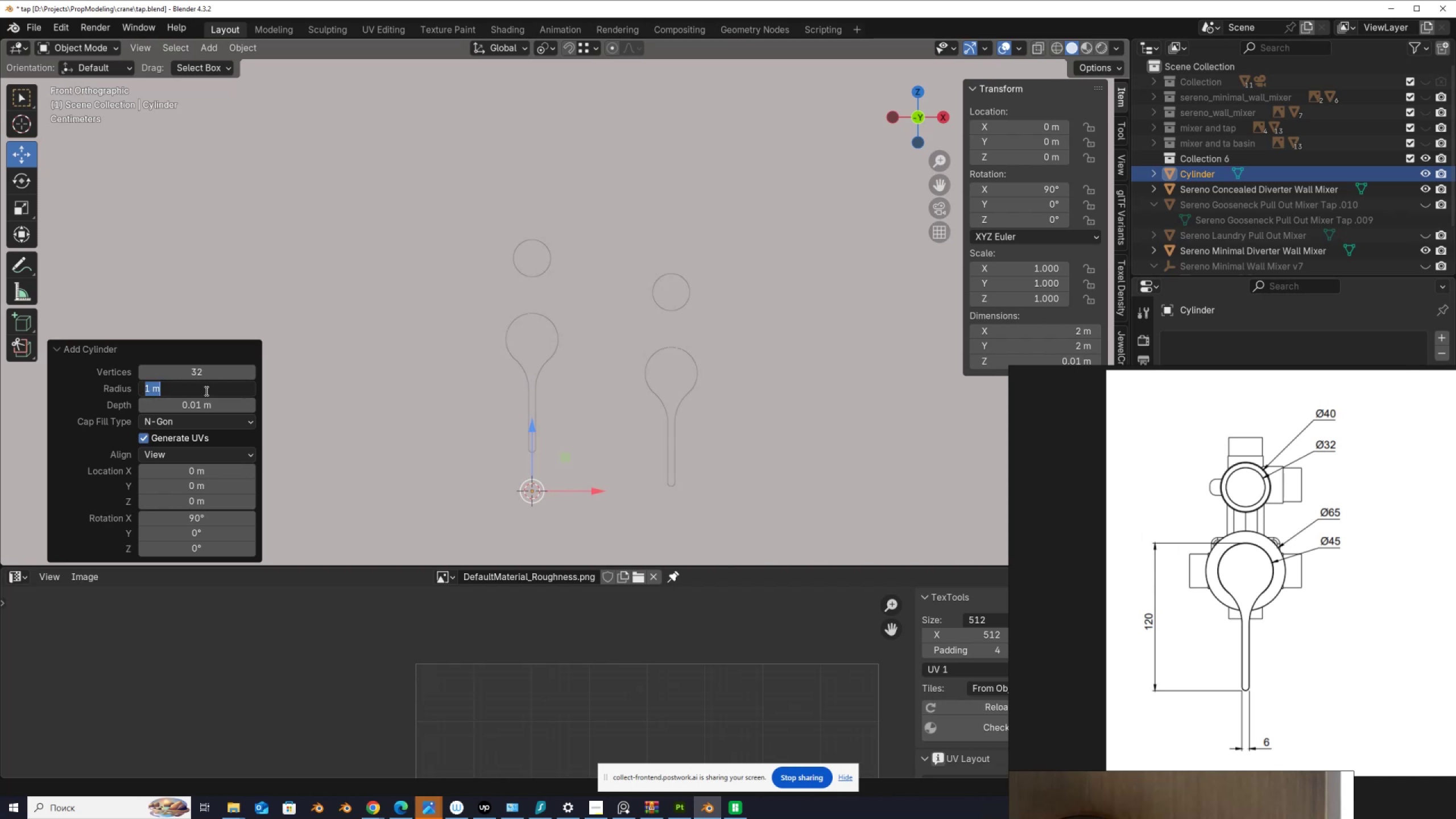 
key(Numpad0)
 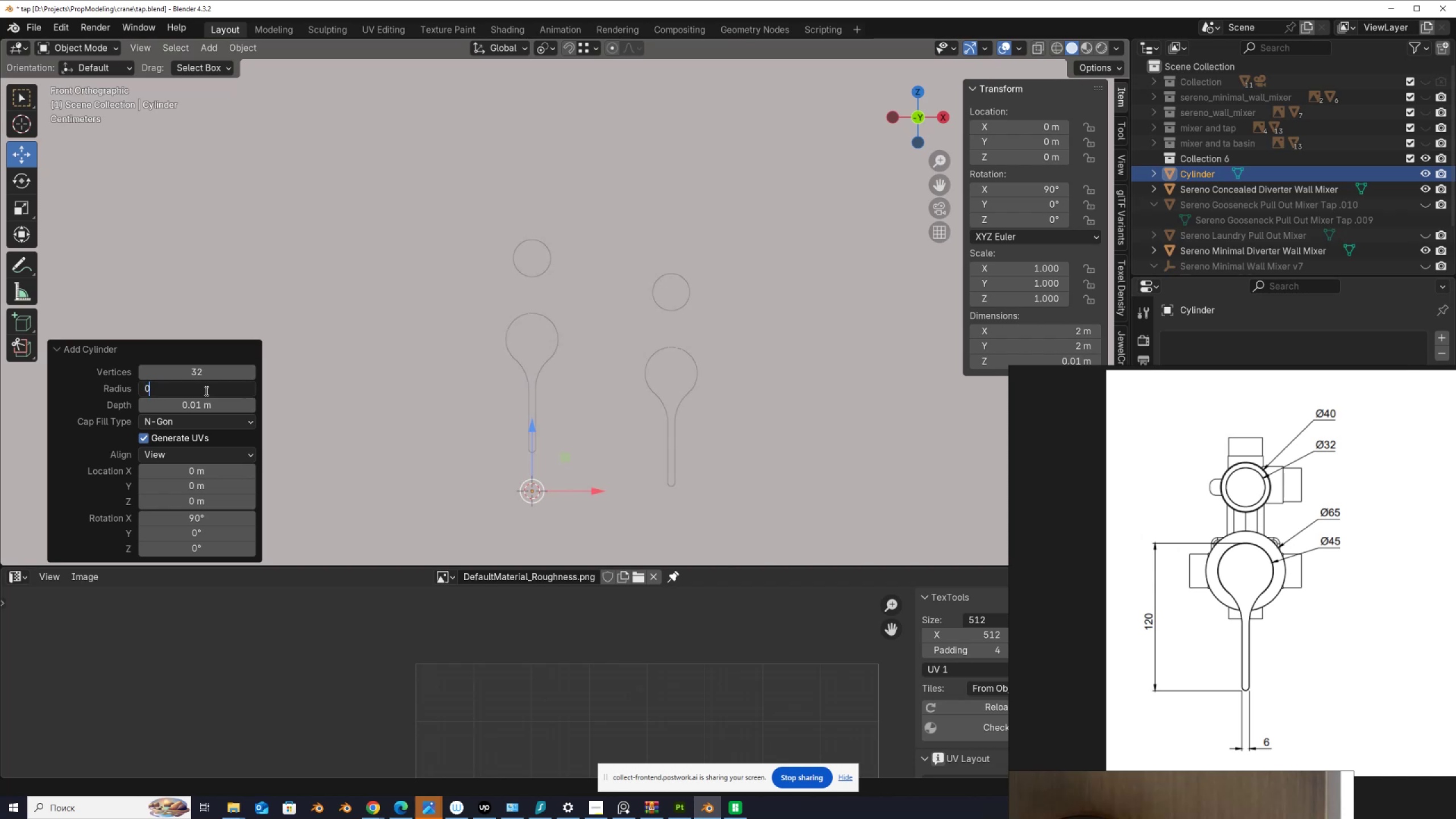 
key(NumpadDecimal)
 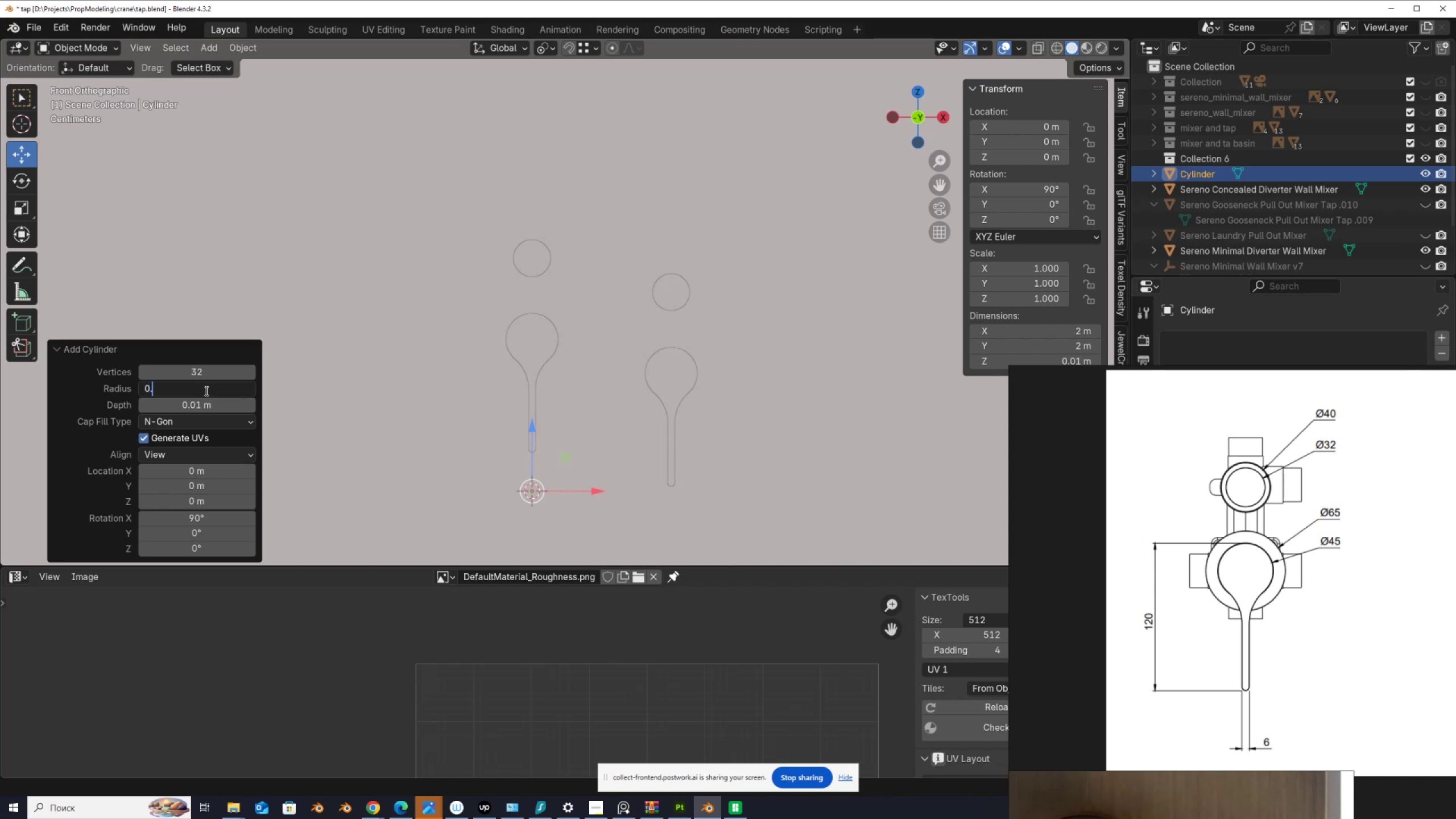 
key(Numpad0)
 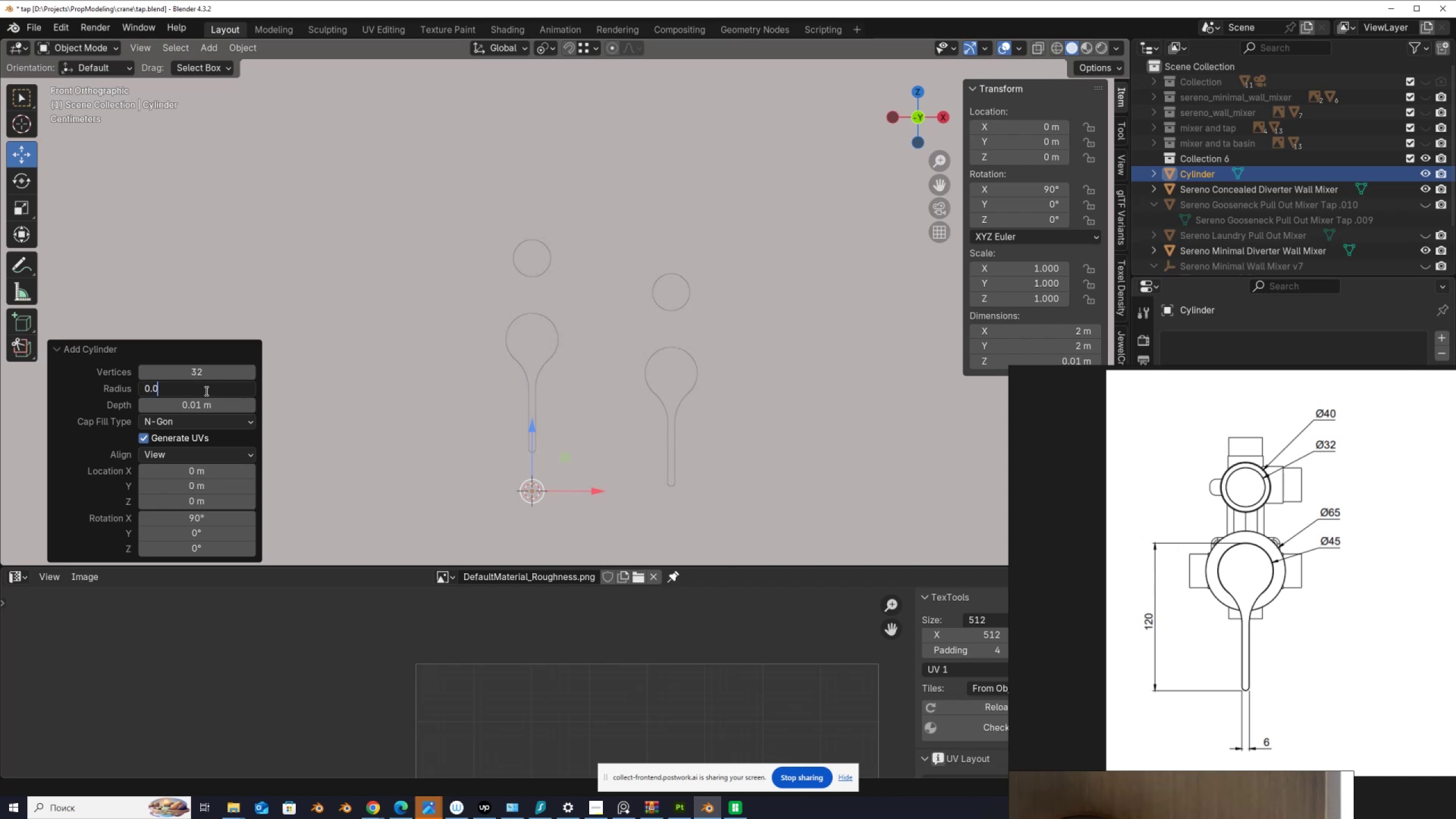 
key(Numpad1)
 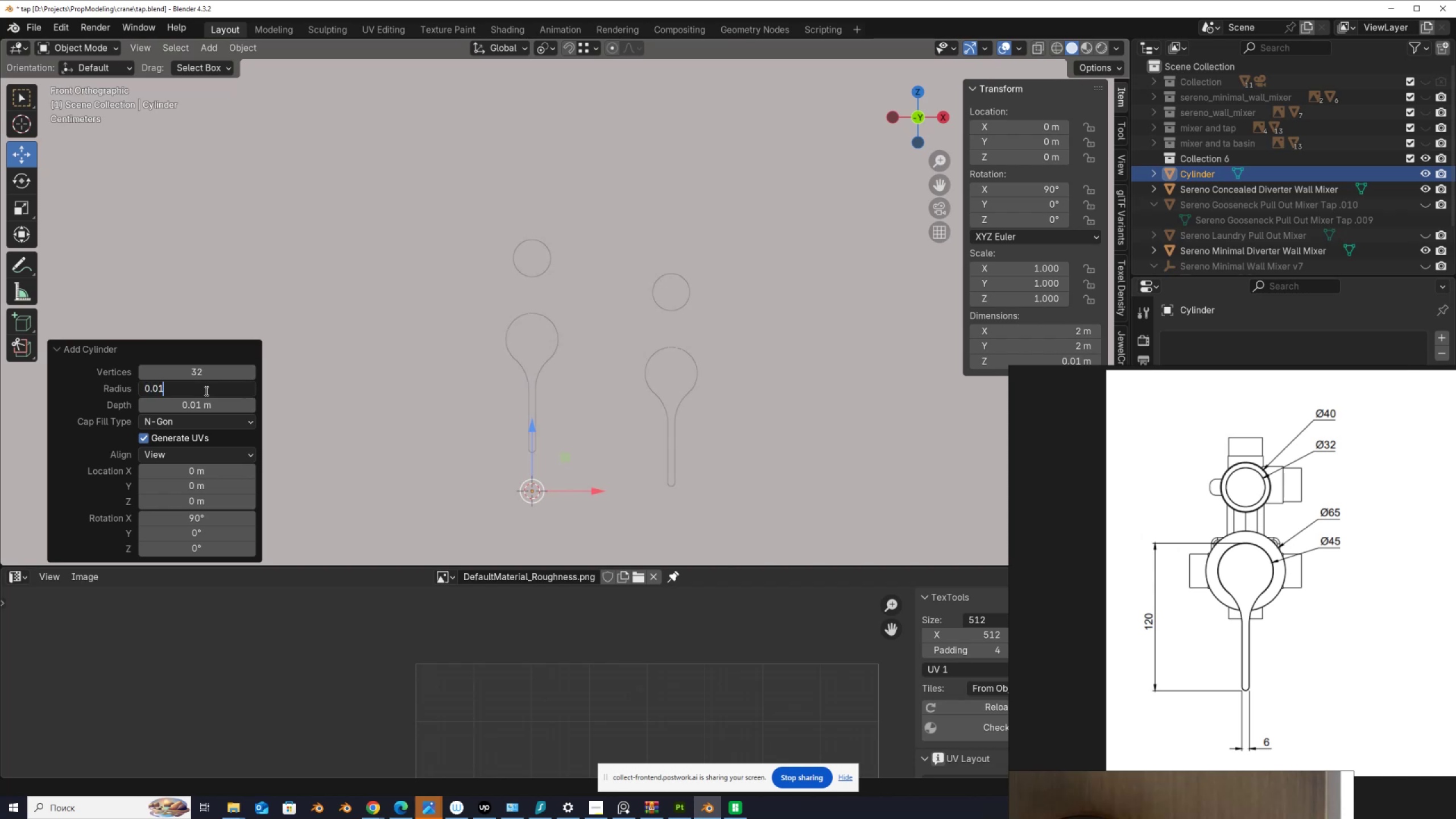 
key(NumpadEnter)
 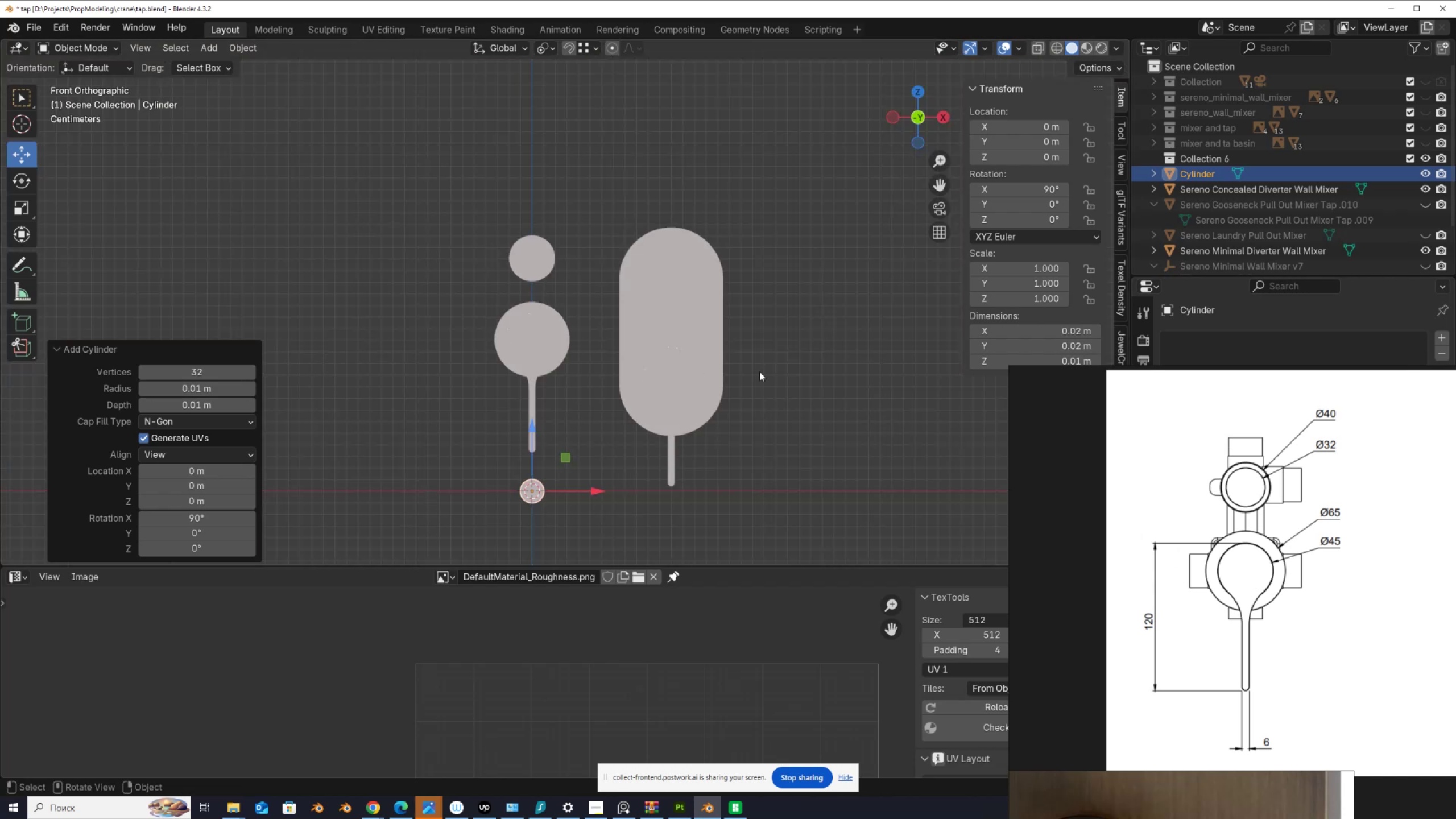 
wait(7.86)
 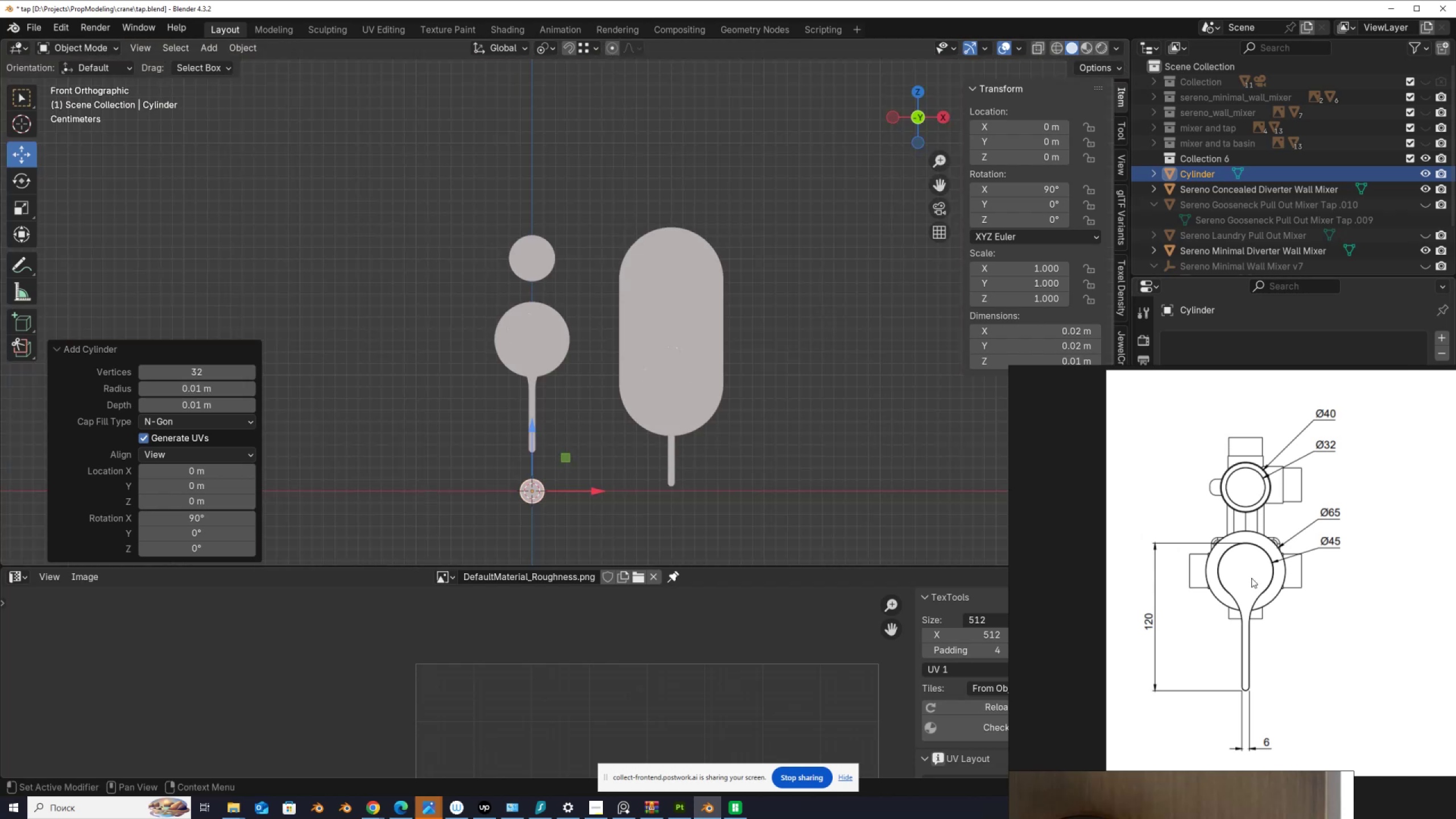 
left_click([192, 389])
 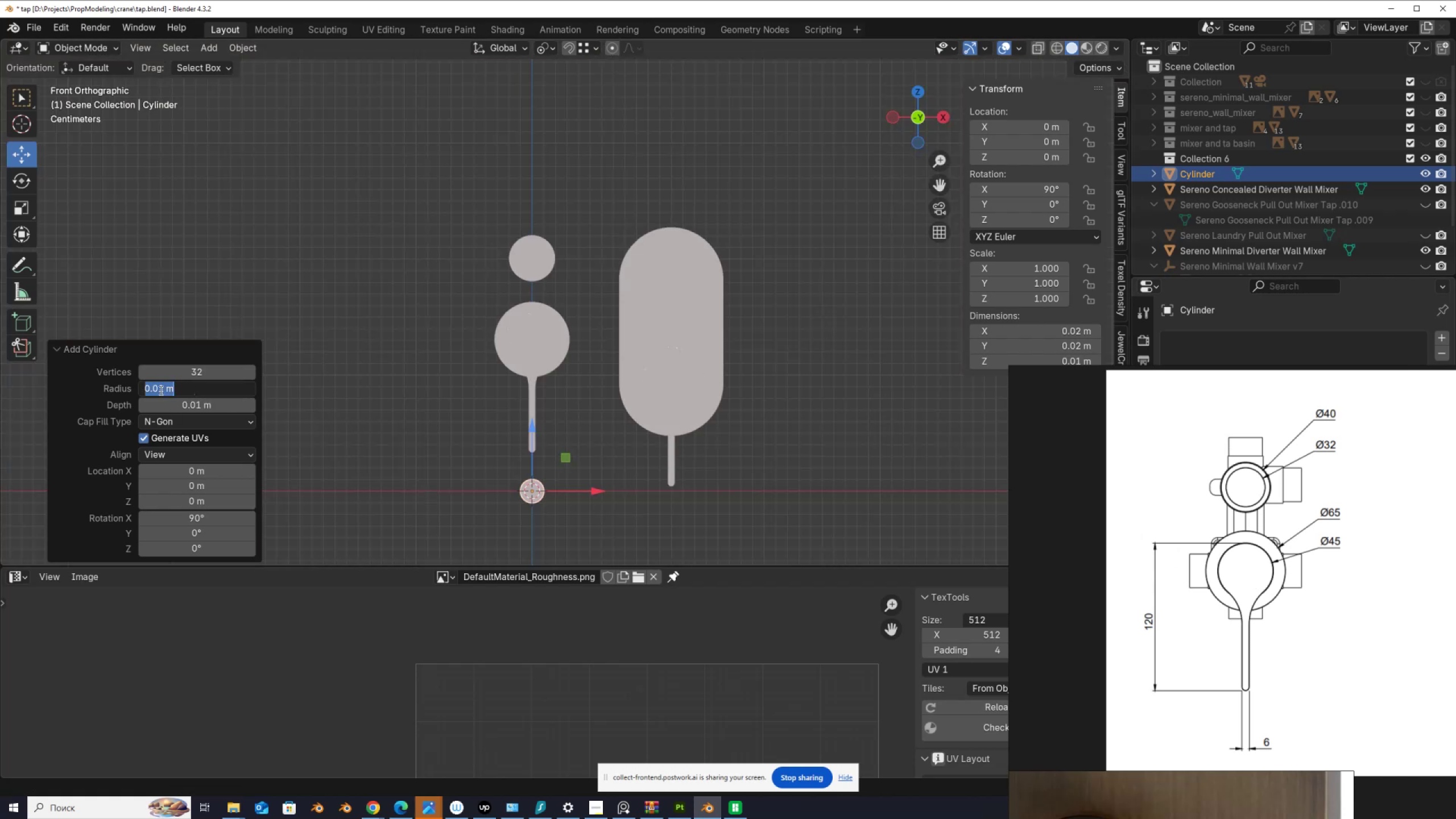 
left_click([158, 390])
 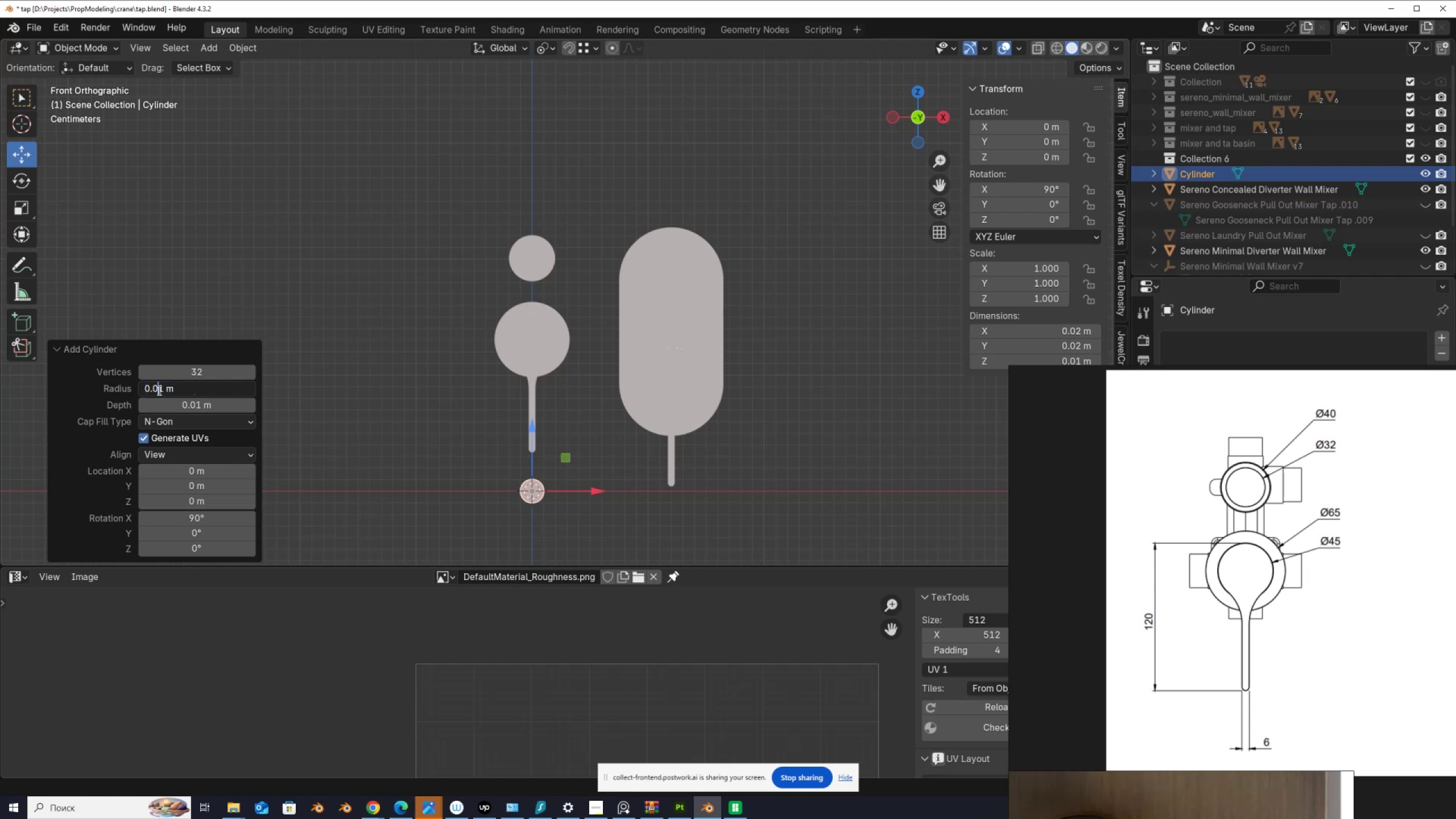 
key(Delete)
 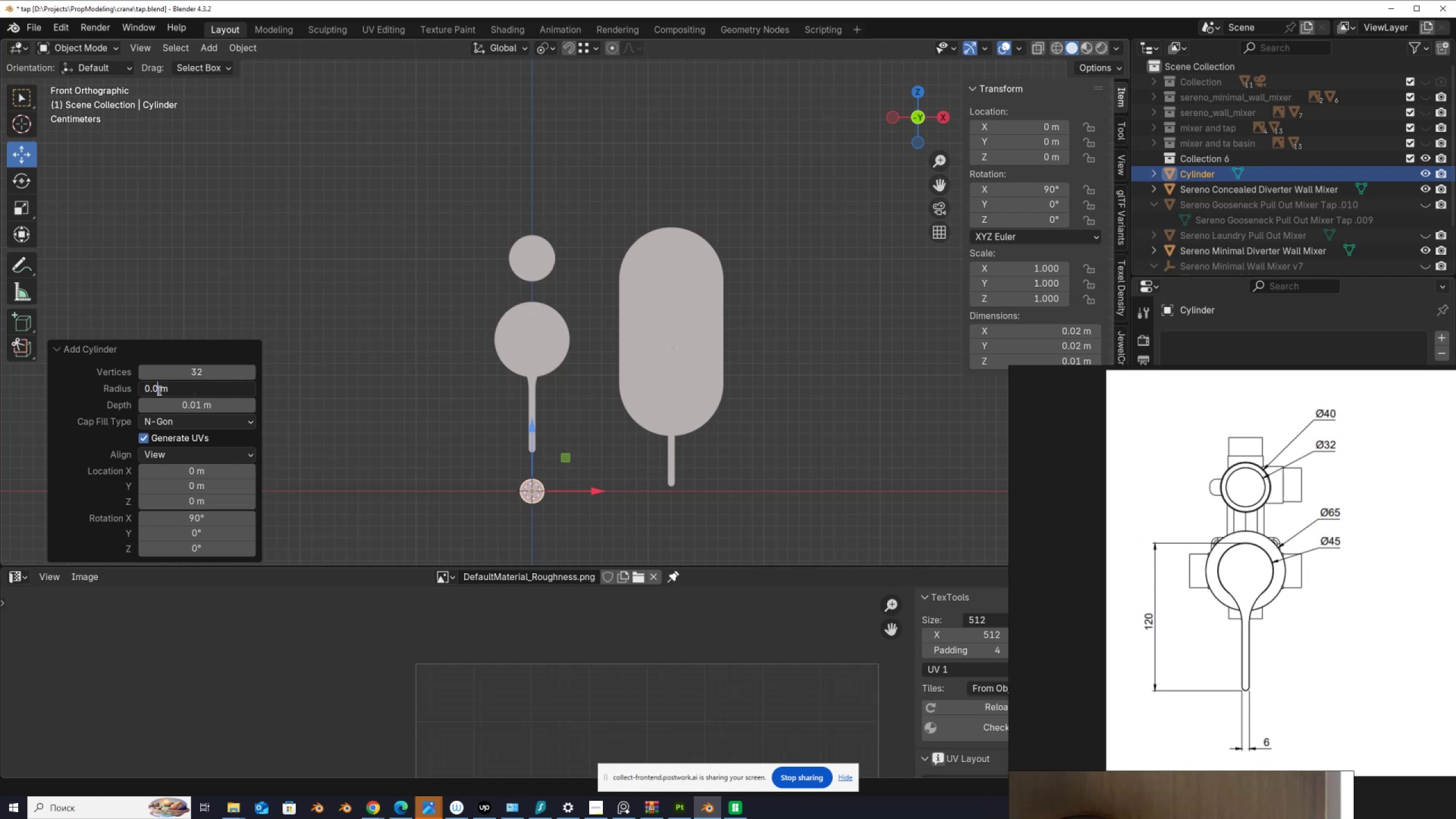 
key(Numpad2)
 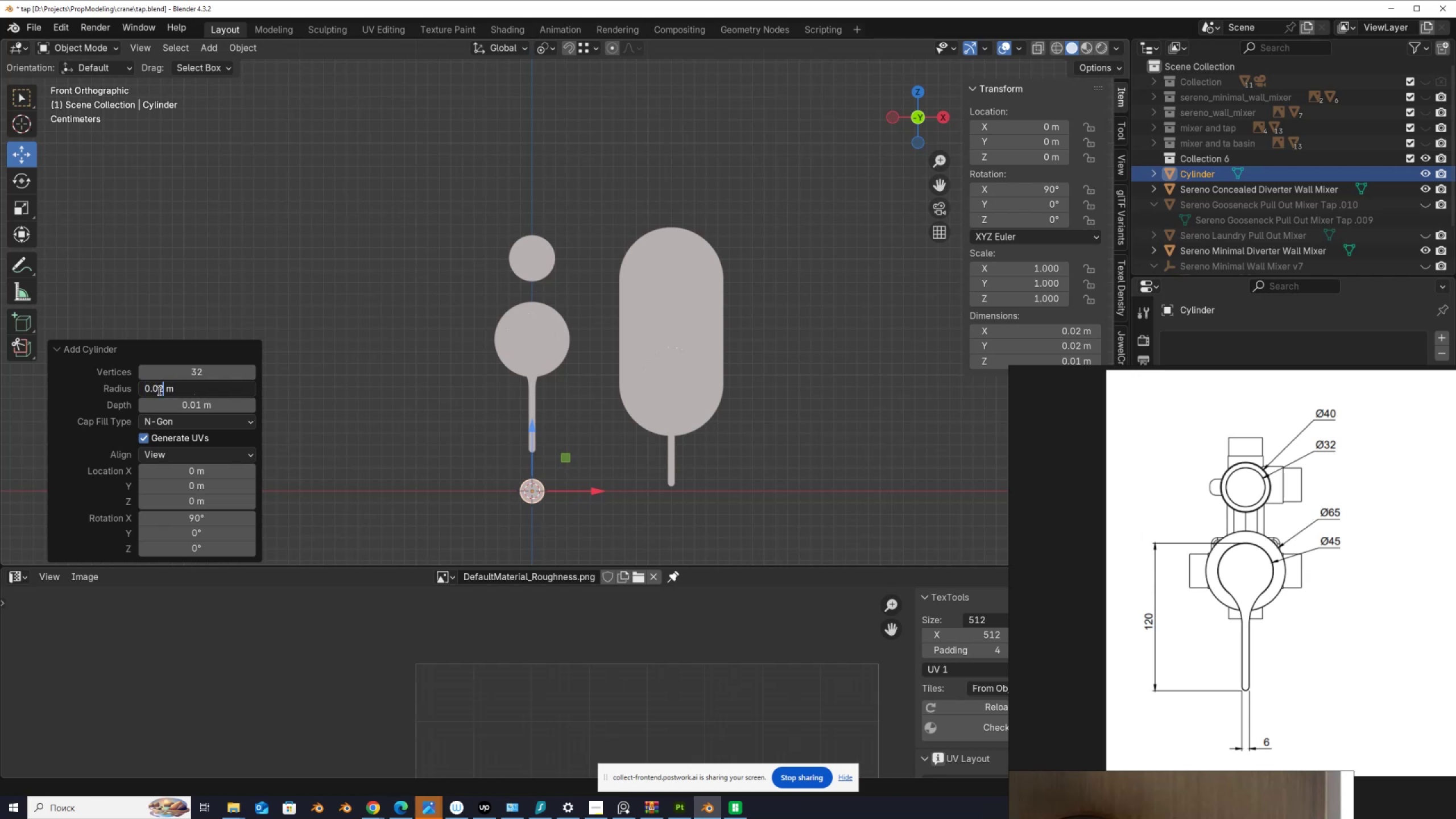 
key(NumpadEnter)
 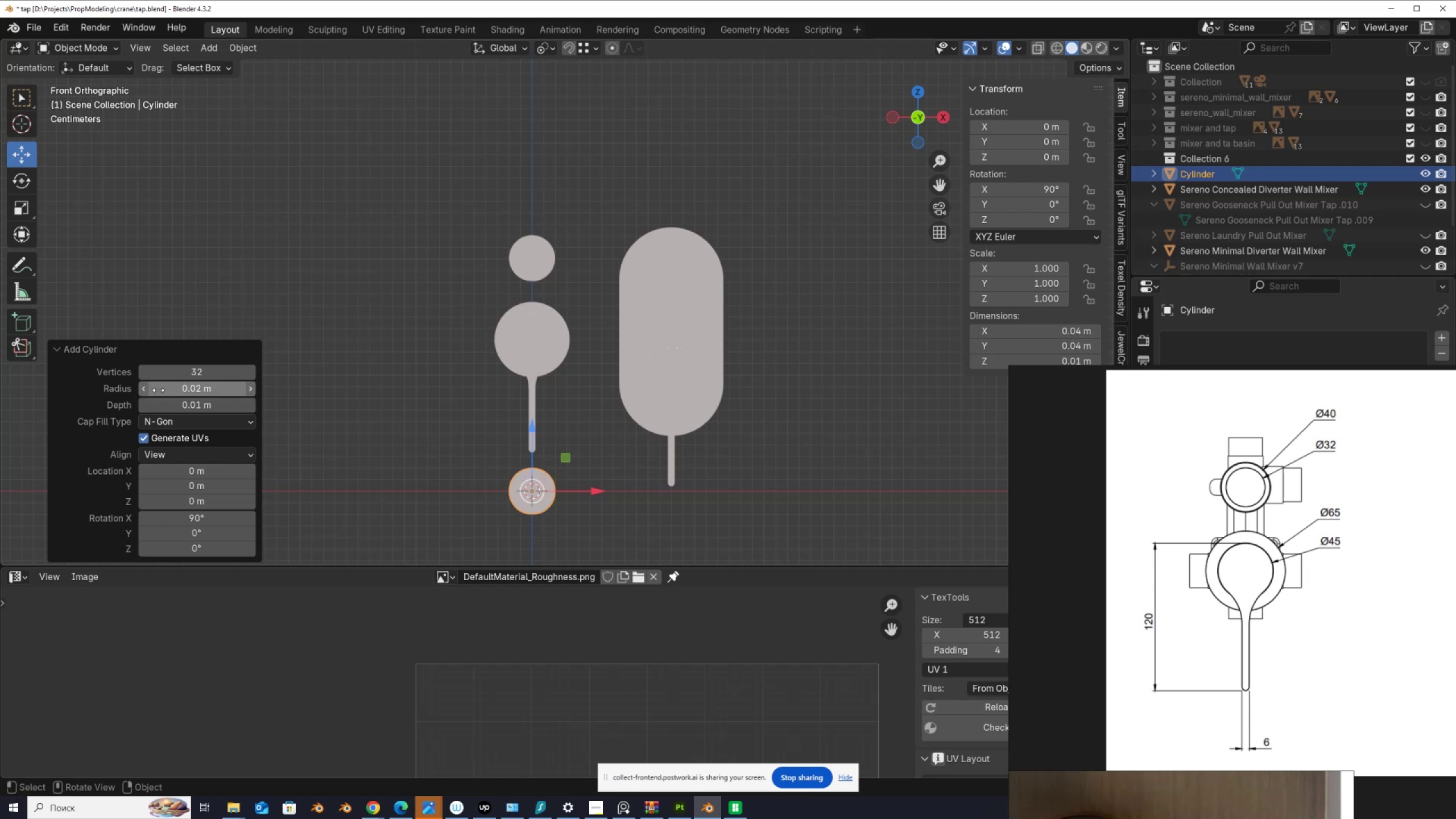 
wait(8.06)
 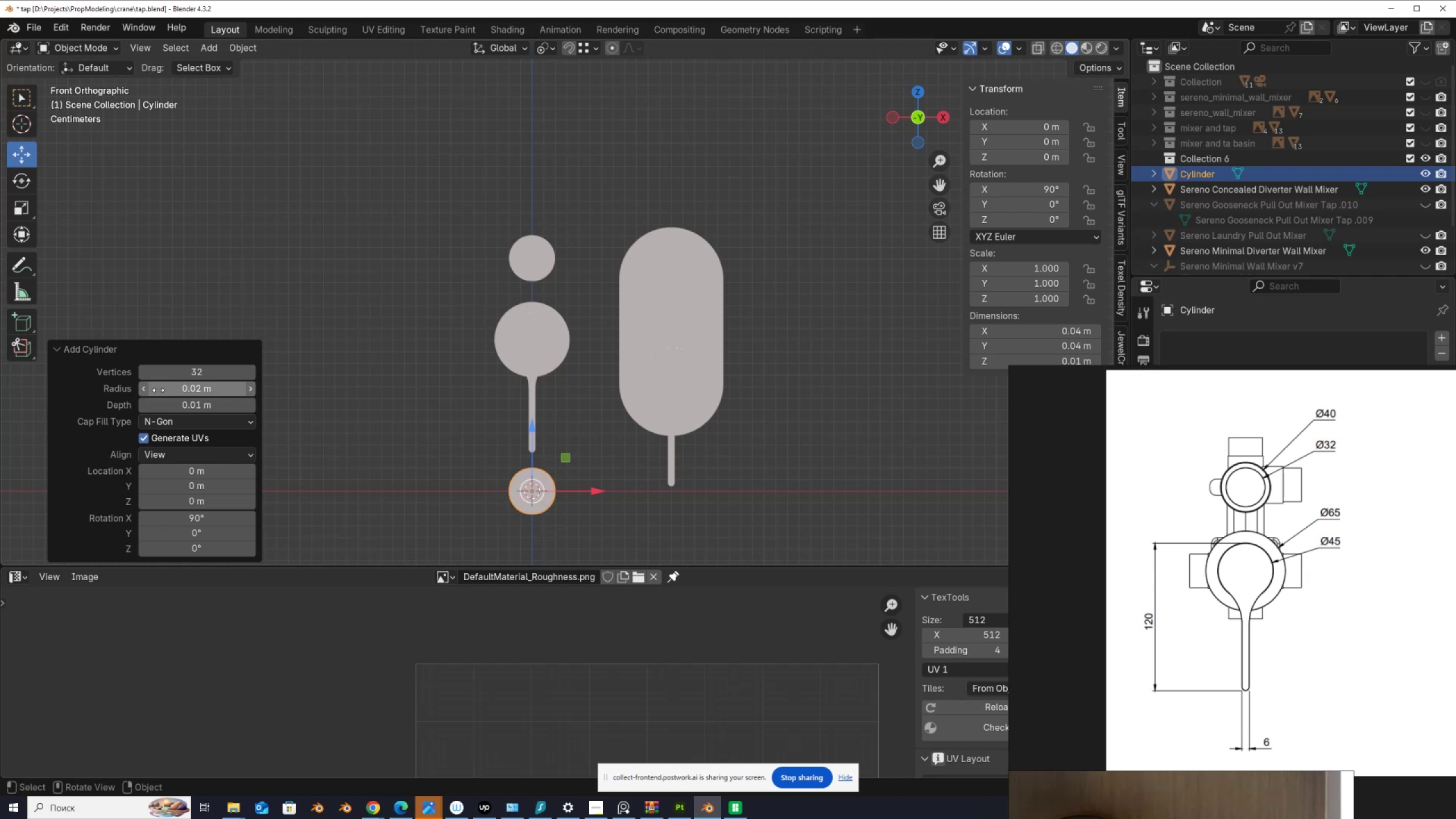 
scroll: coordinate [434, 370], scroll_direction: up, amount: 2.0
 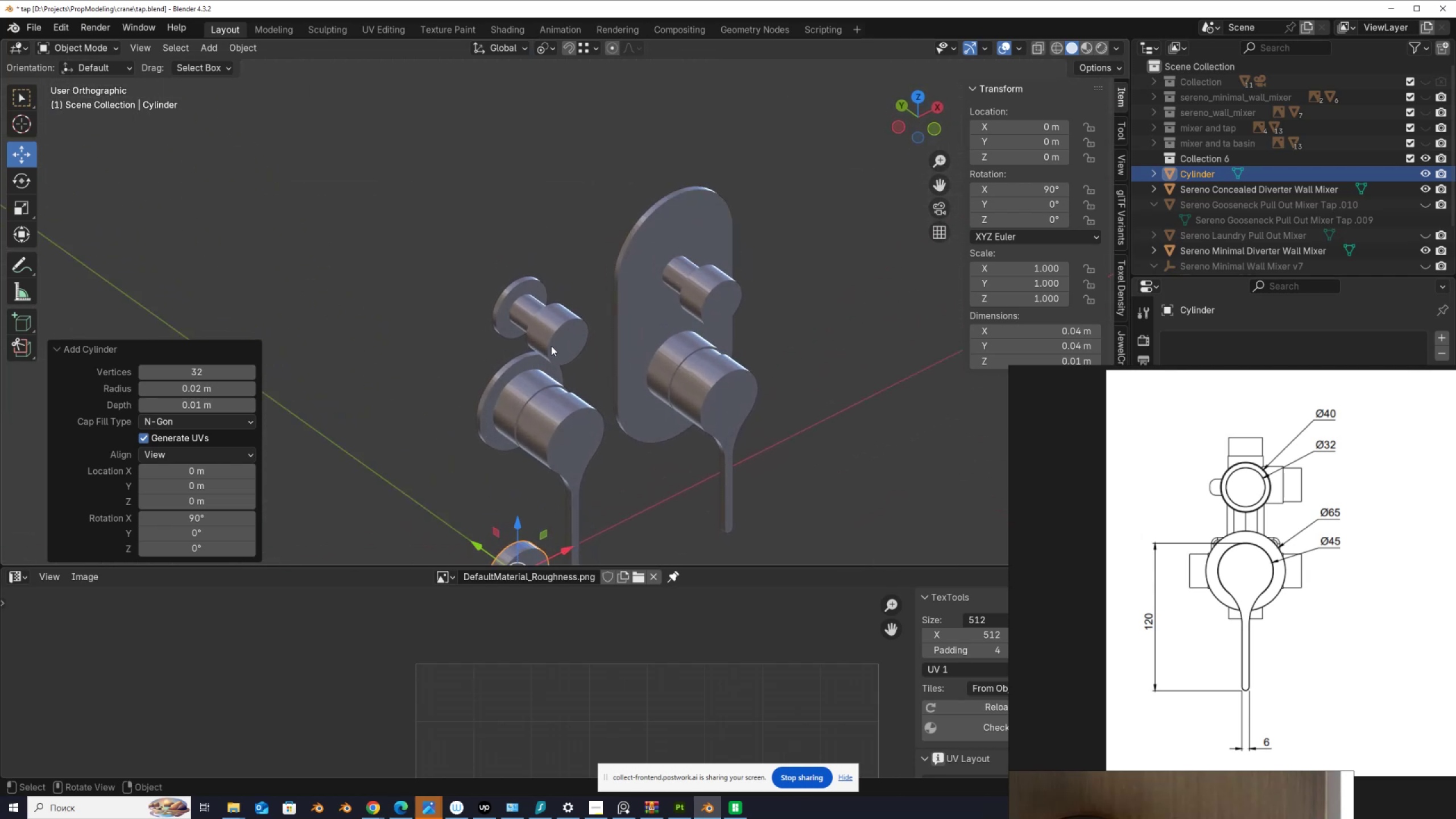 
left_click([551, 345])
 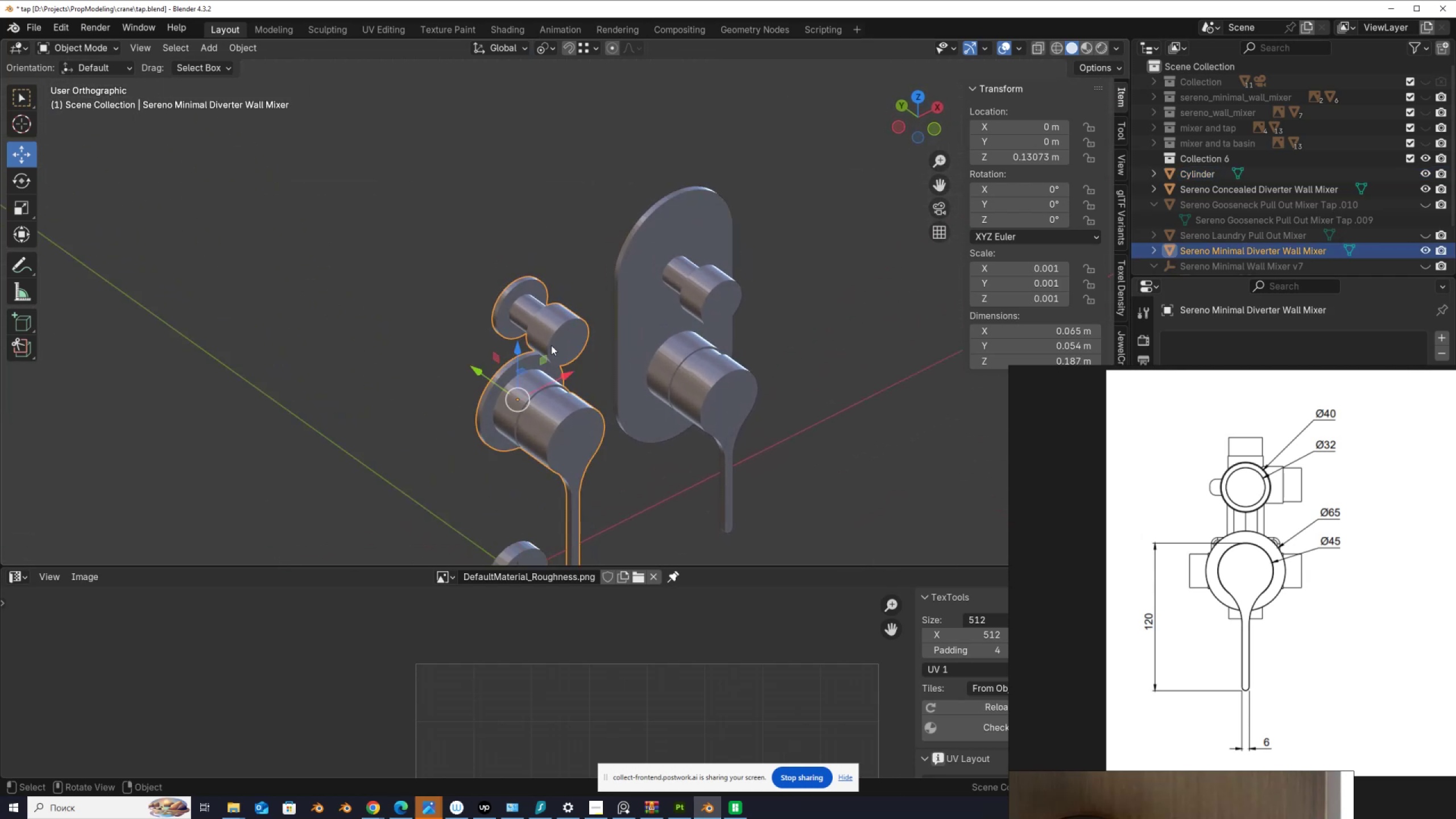 
key(Tab)
 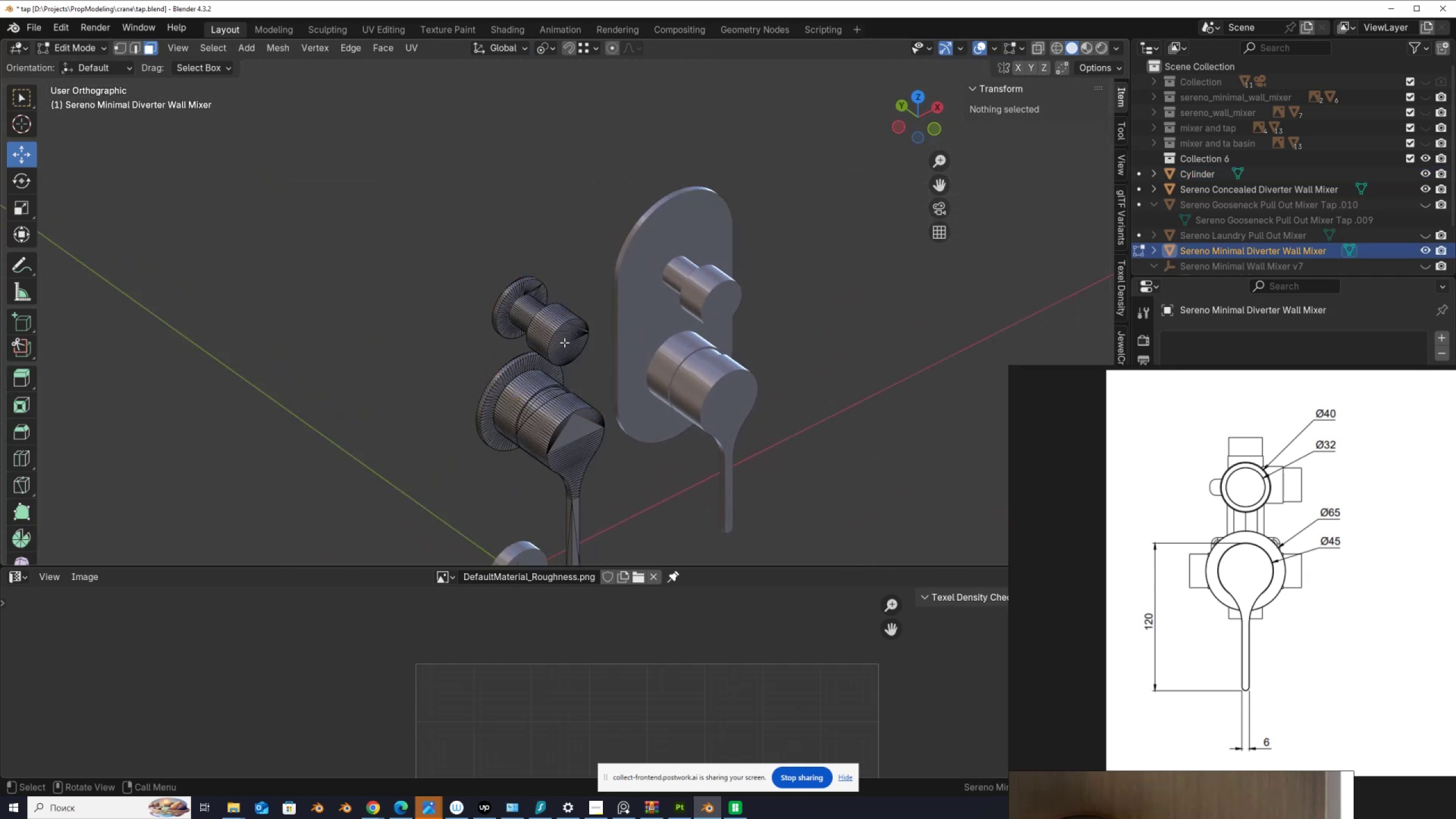 
left_click([565, 342])
 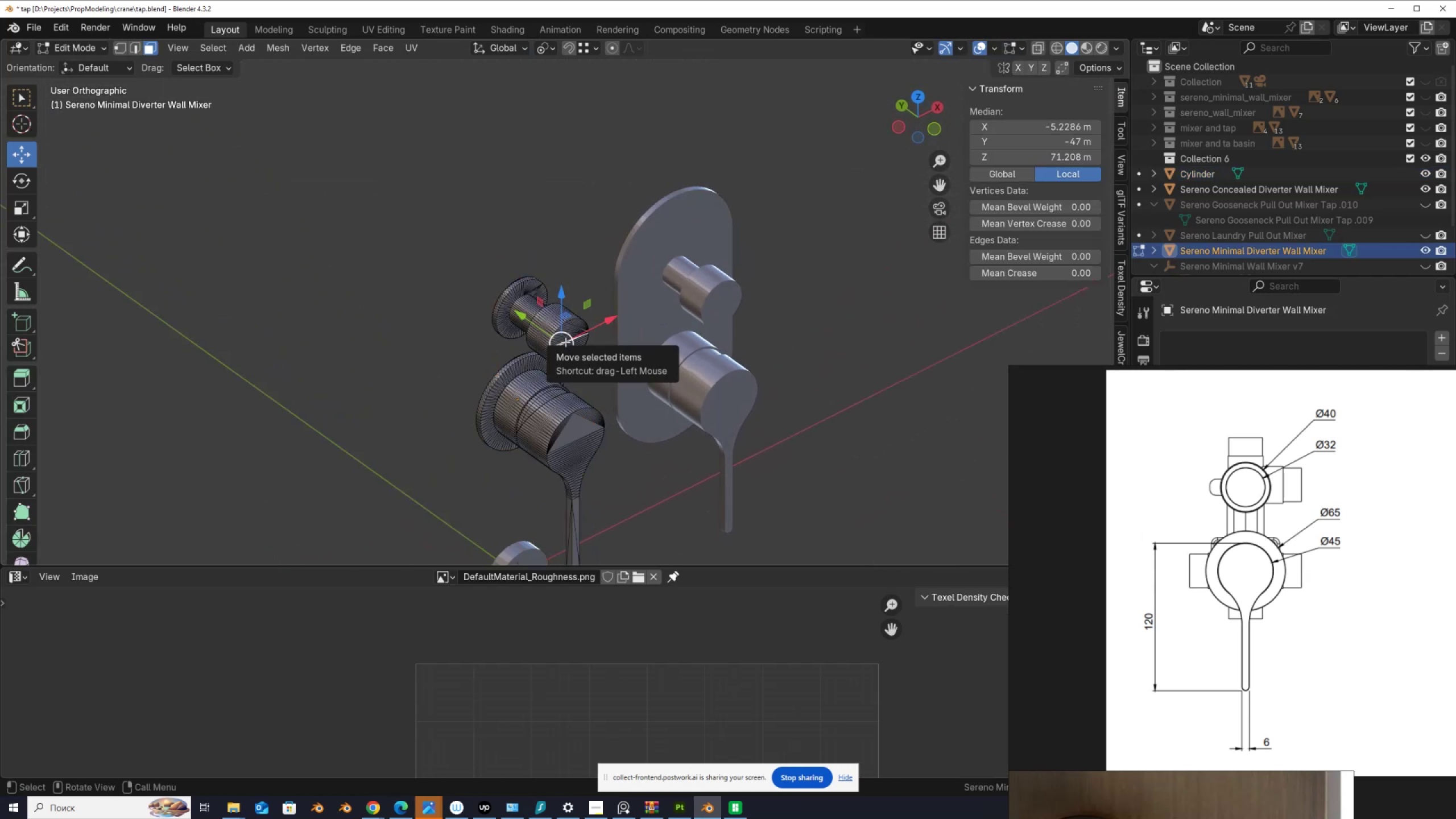 
key(L)
 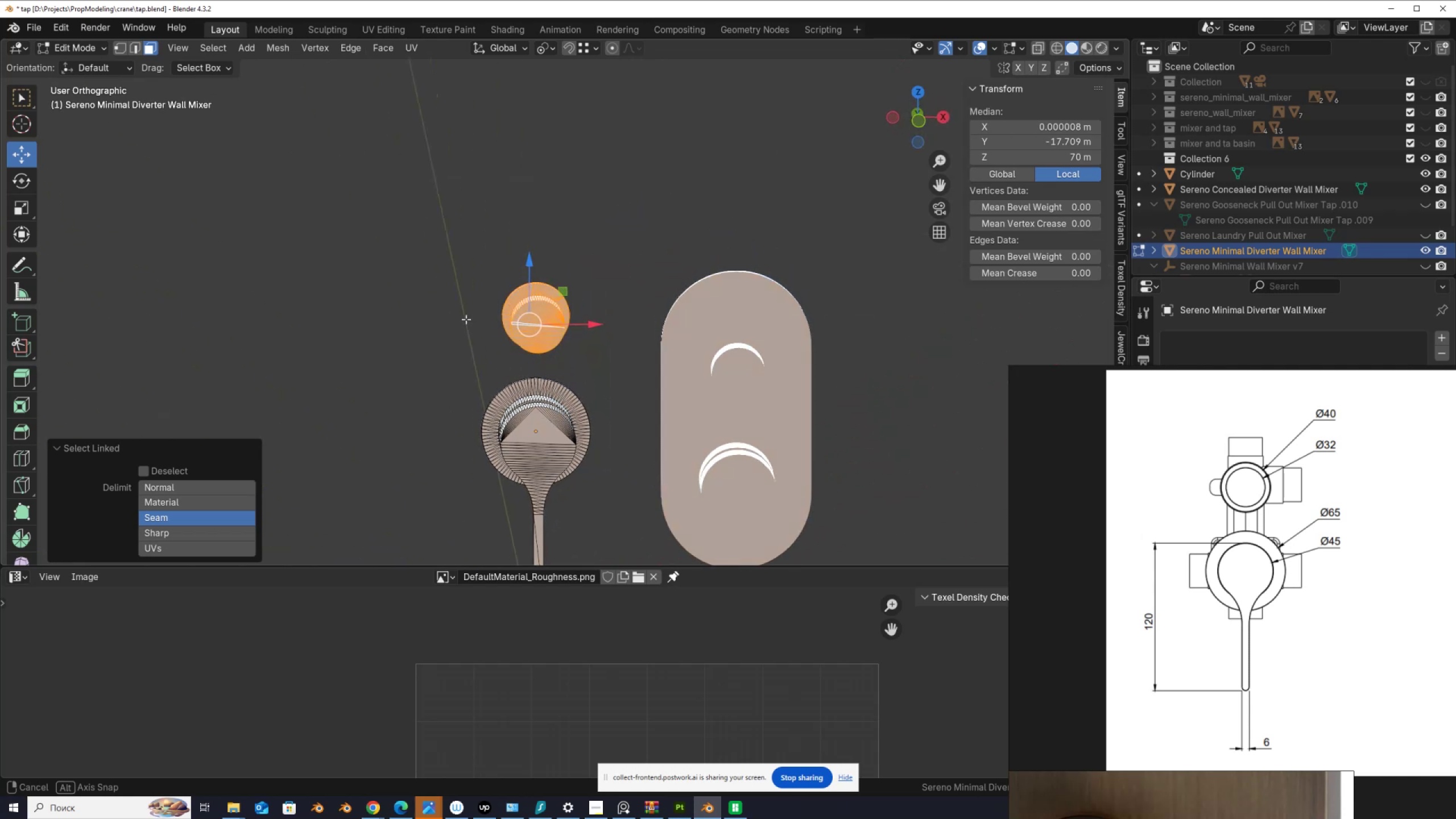 
wait(6.32)
 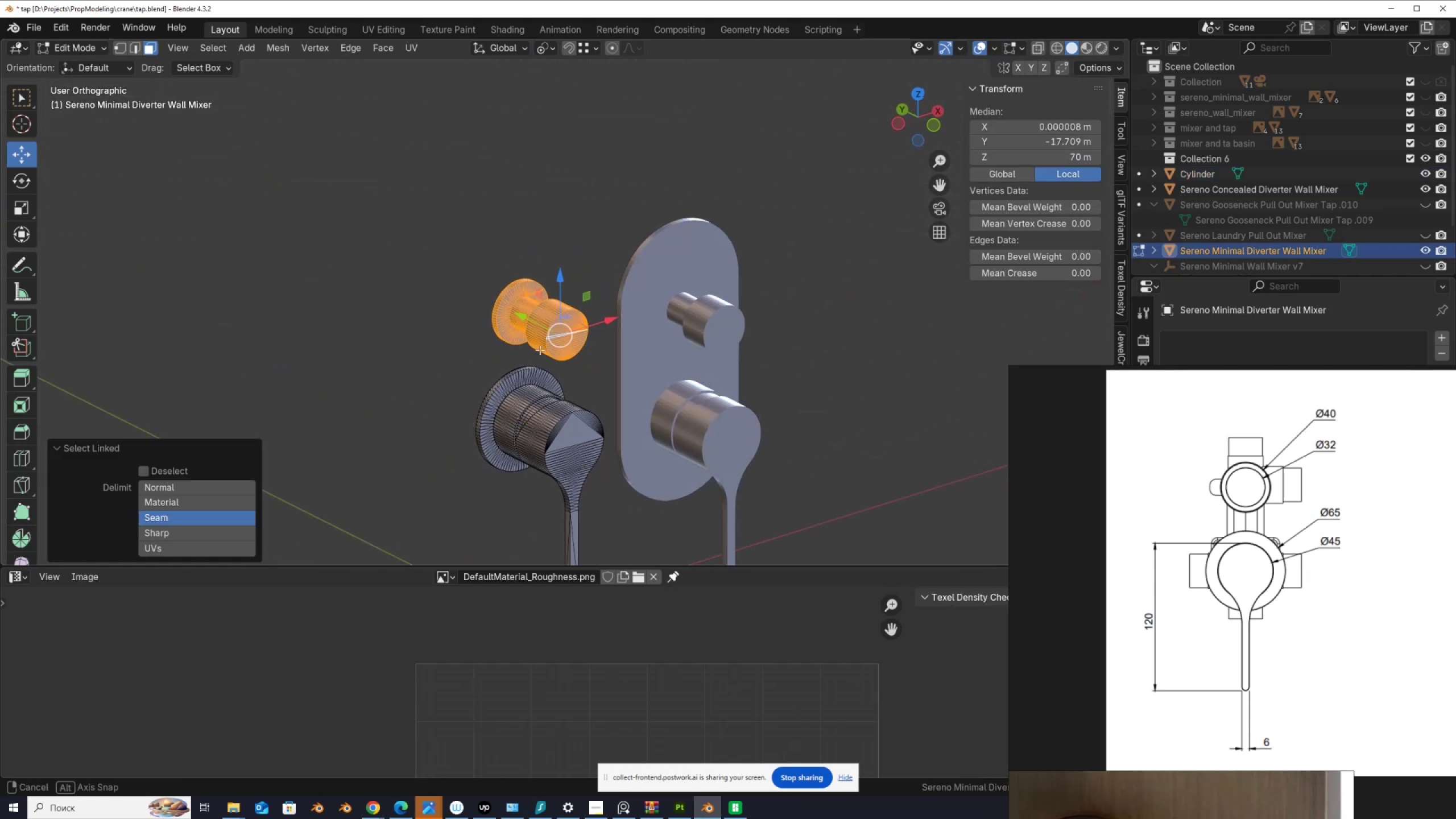 
scroll: coordinate [1279, 556], scroll_direction: up, amount: 1.0
 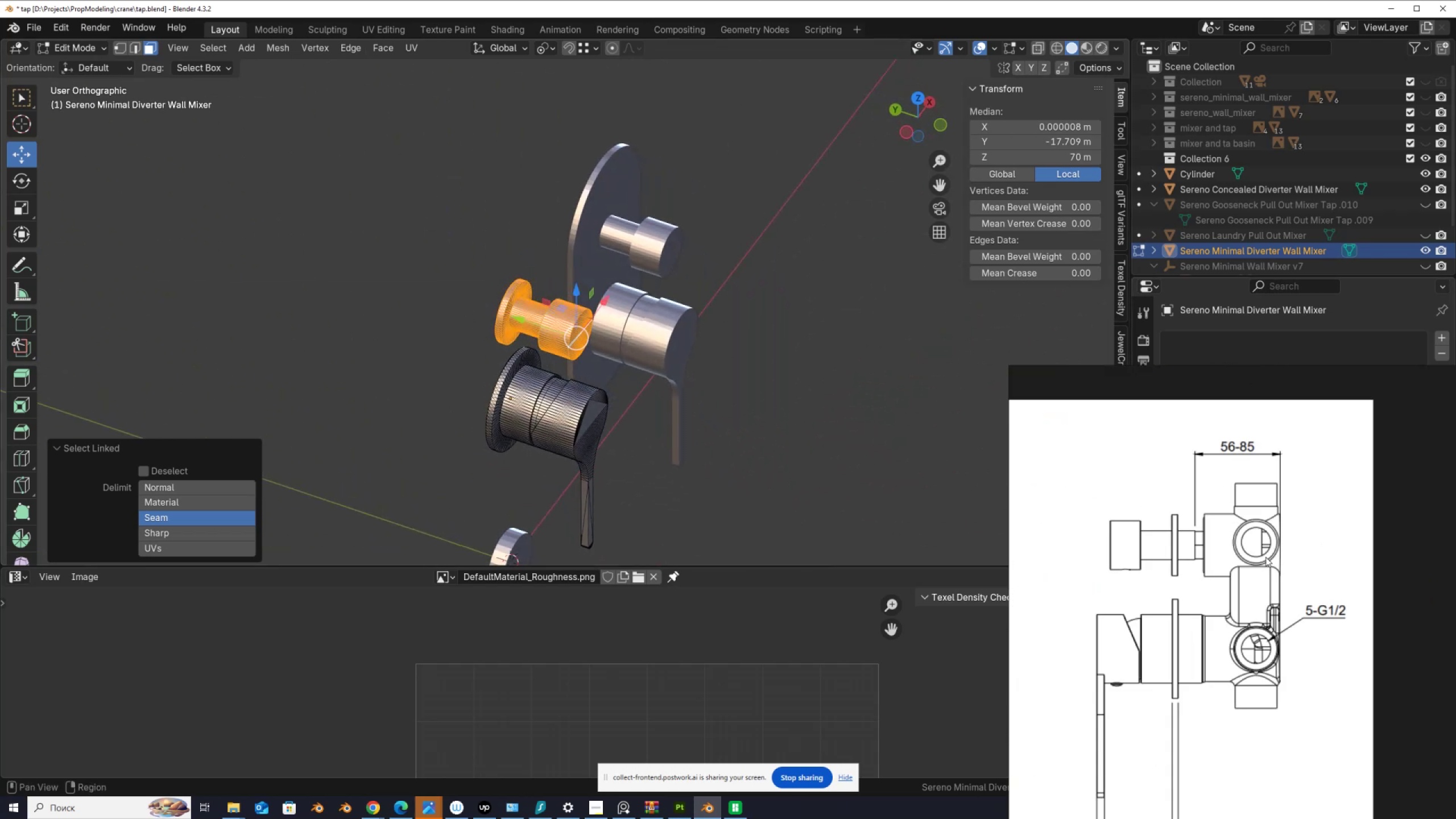 
scroll: coordinate [1265, 557], scroll_direction: down, amount: 2.0
 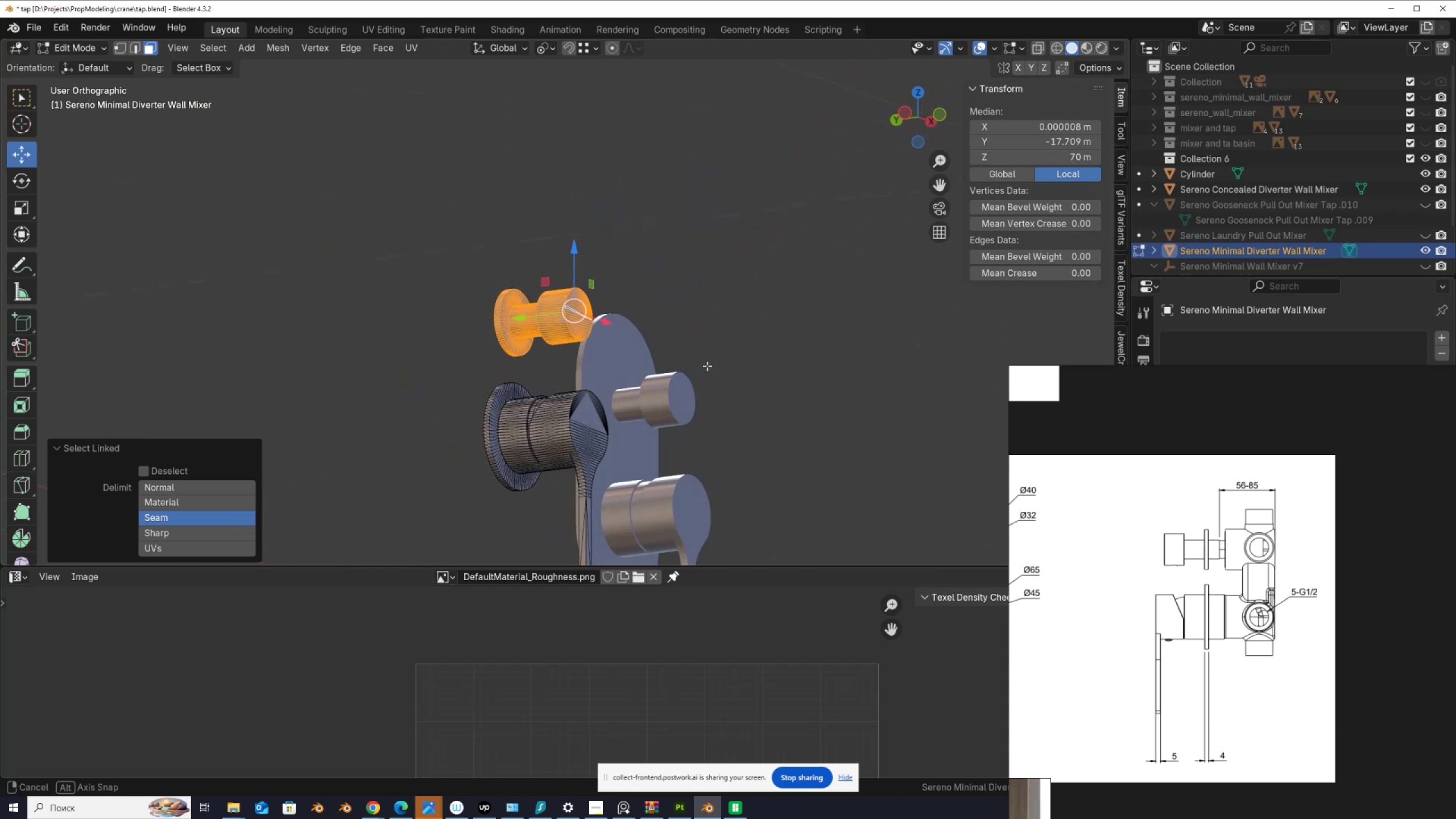 
wait(11.53)
 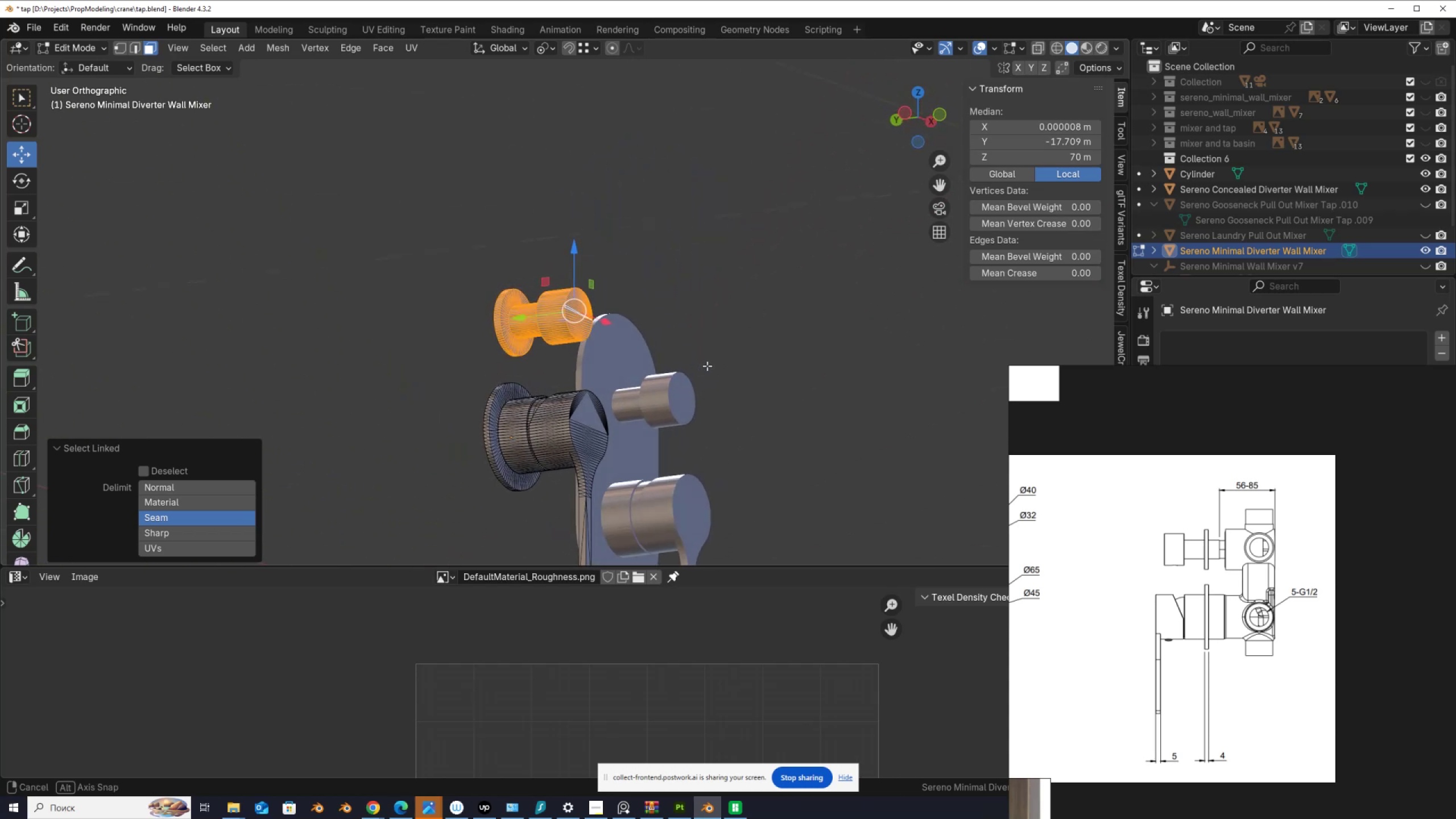 
hold_key(key=ShiftLeft, duration=0.73)
 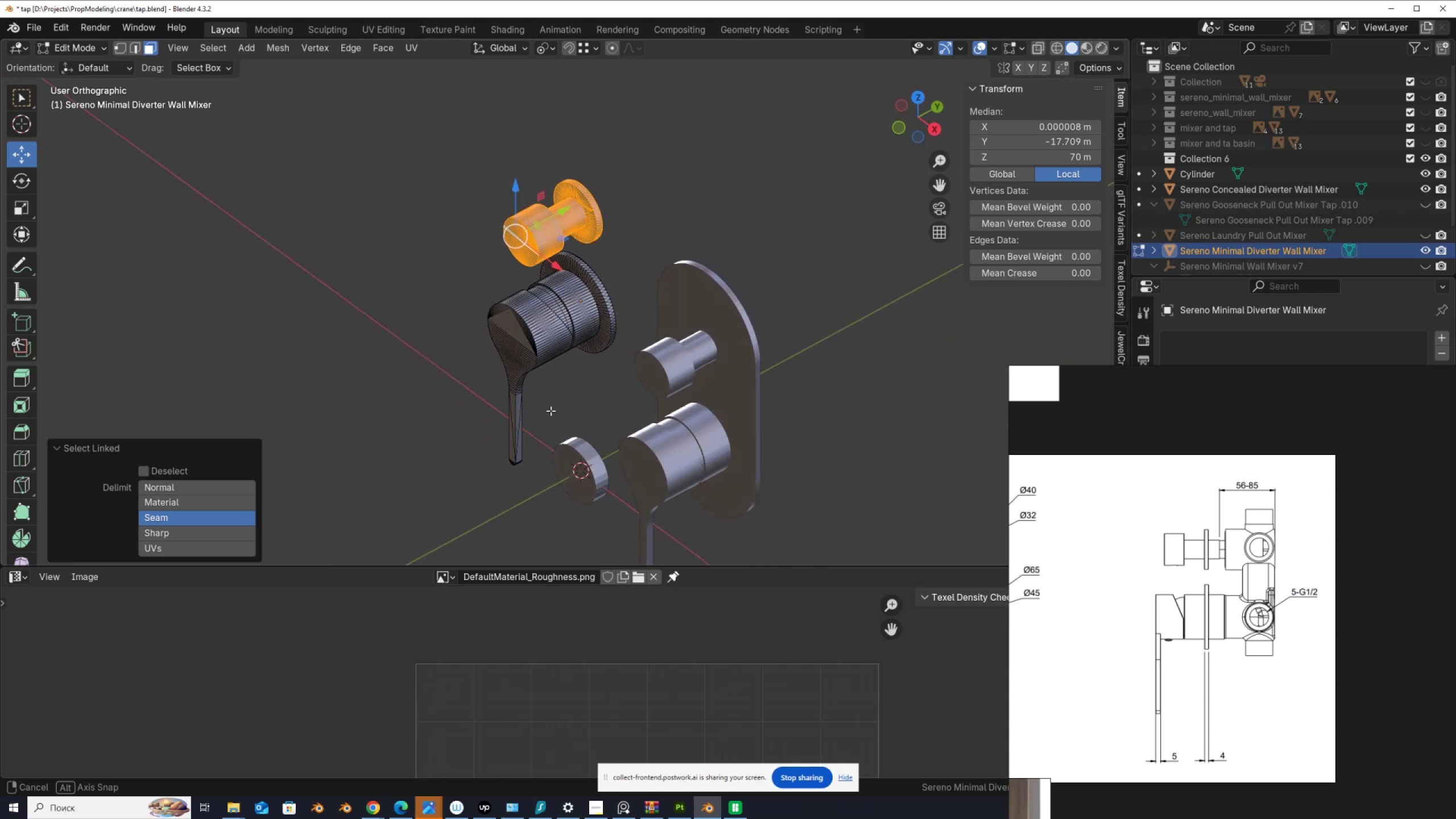 
scroll: coordinate [1095, 639], scroll_direction: up, amount: 2.0
 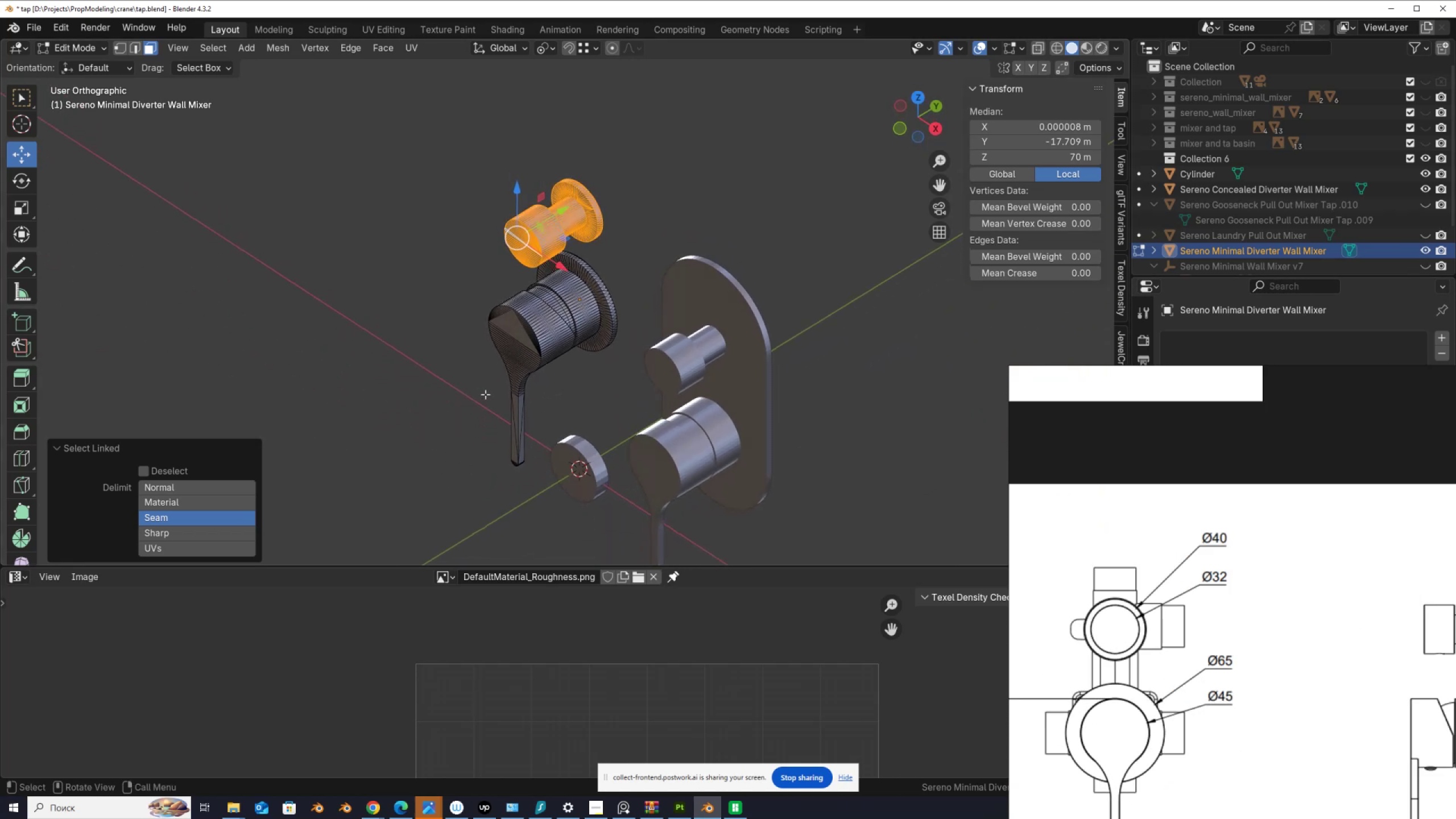 
left_click([590, 453])
 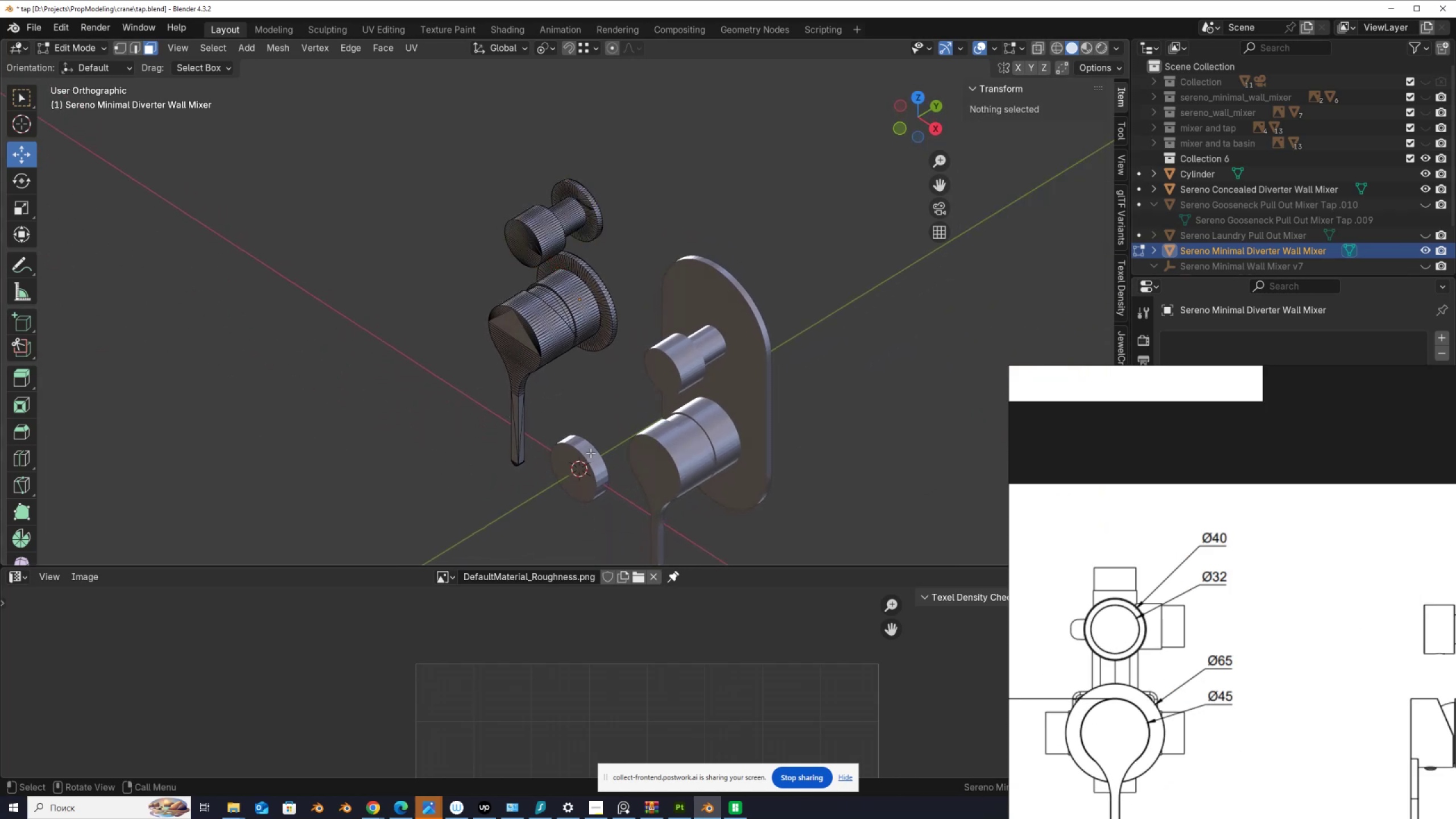 
key(Tab)
 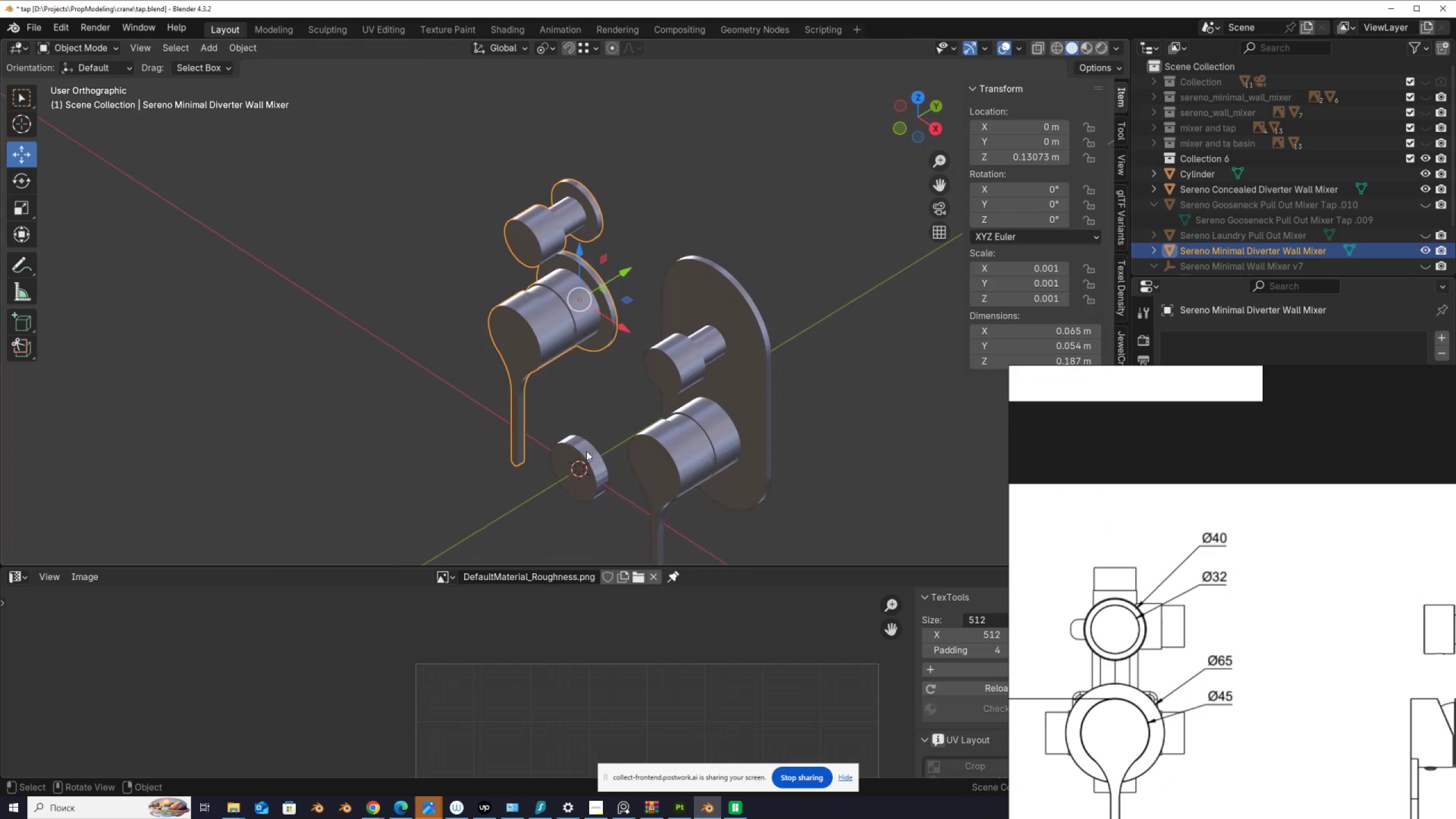 
left_click([586, 451])
 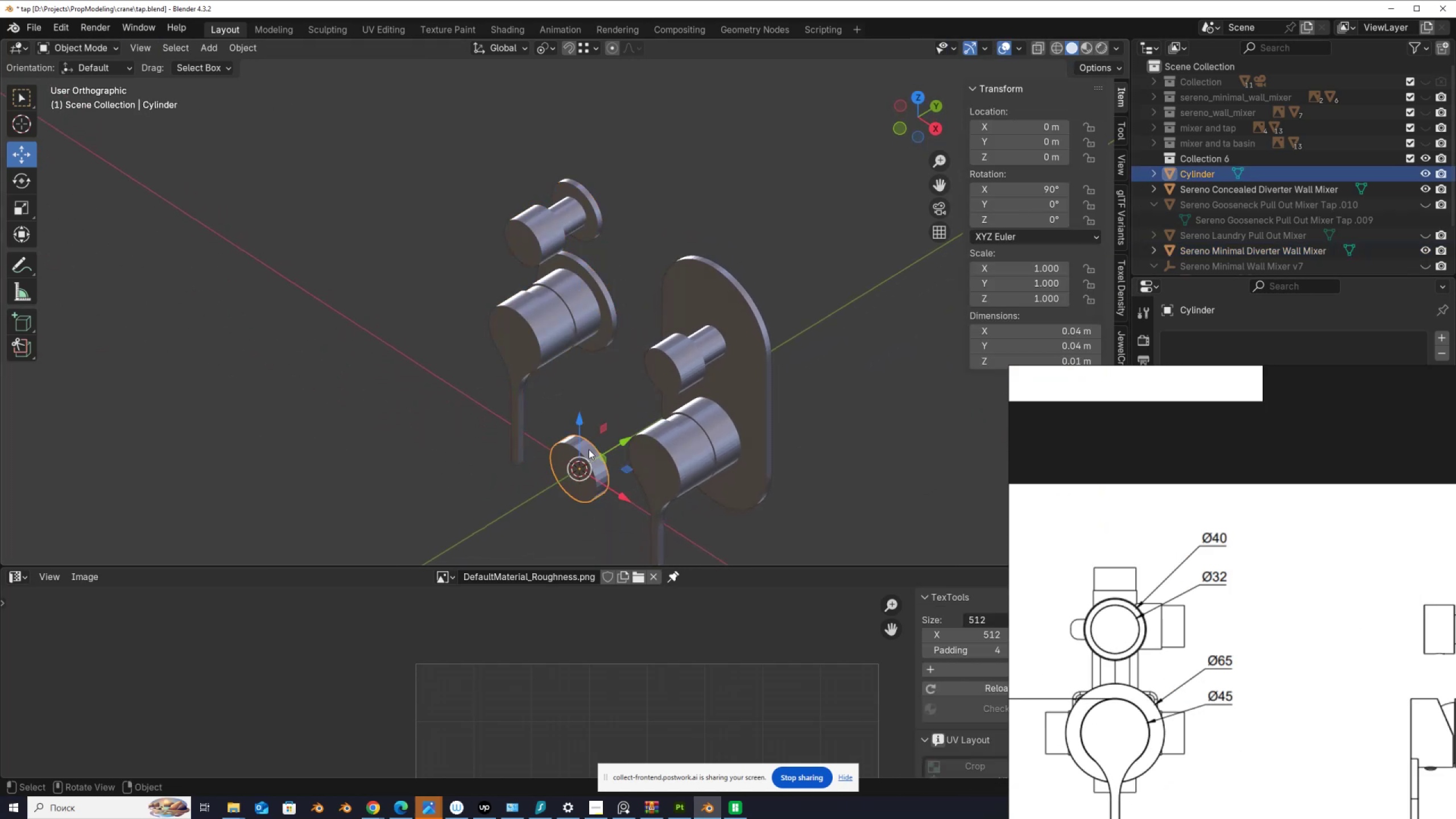 
type(AD)
 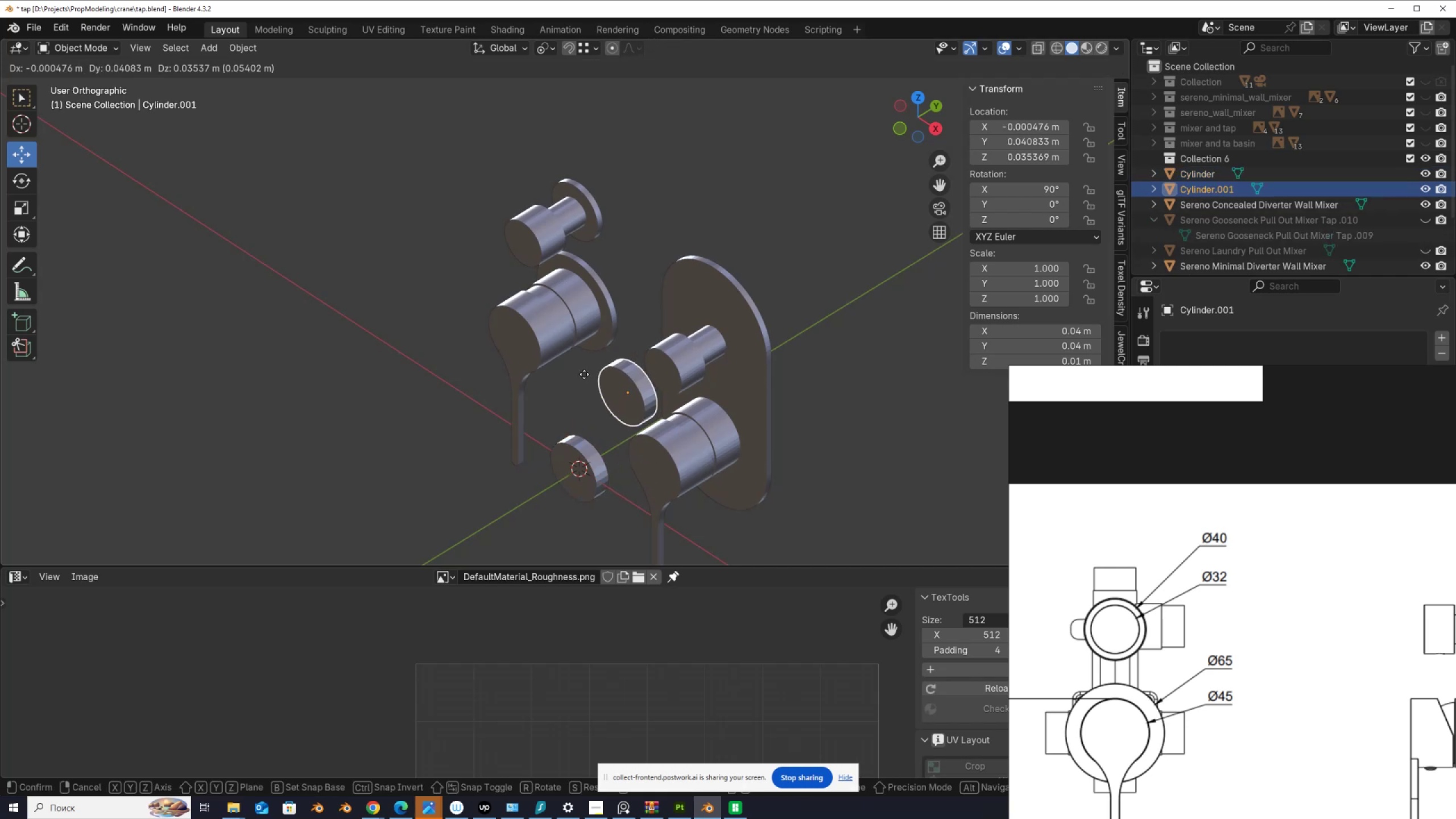 
wait(5.46)
 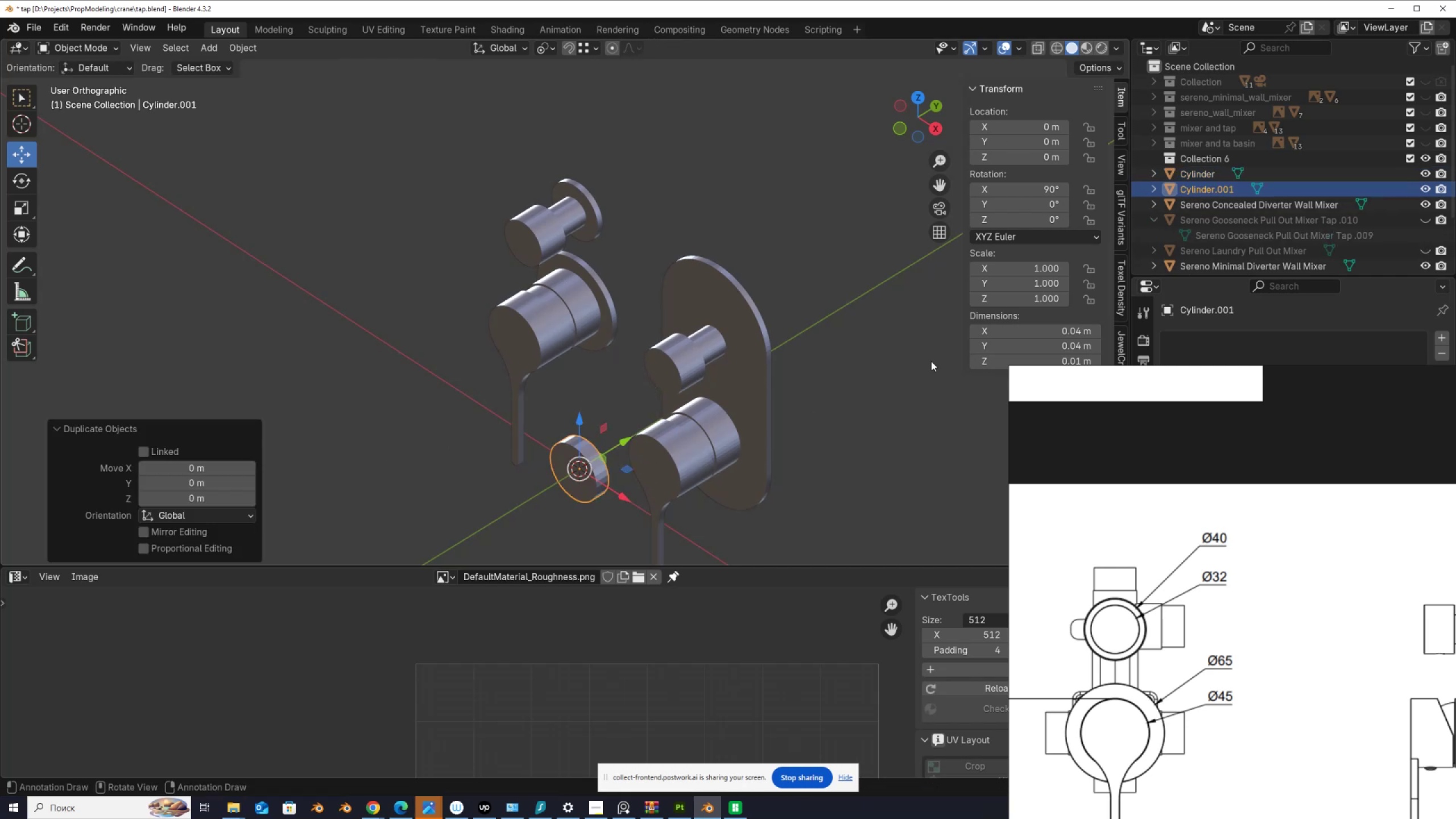 
left_click_drag(start_coordinate=[1077, 334], to_coordinate=[1077, 345])
 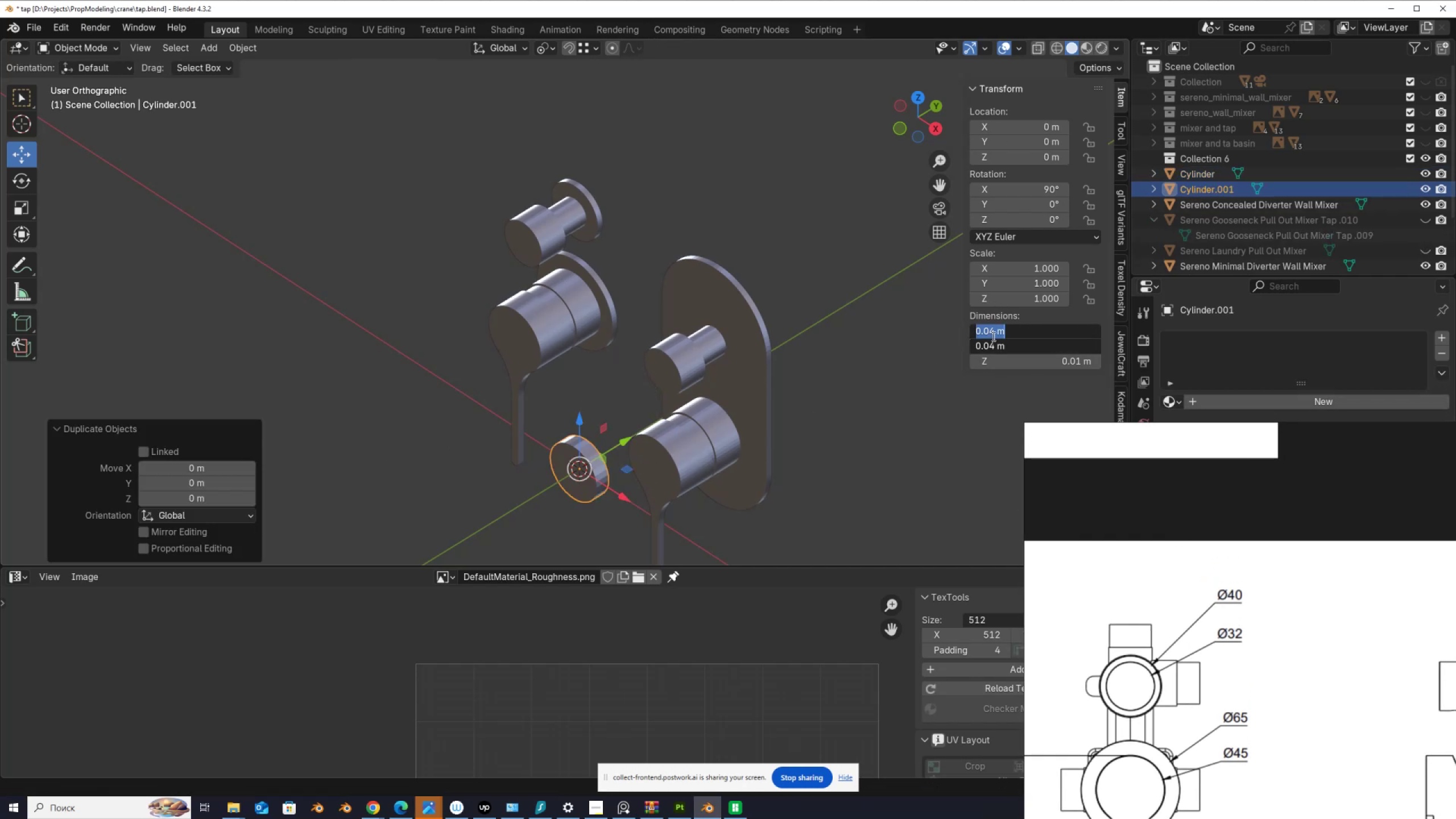 
key(Numpad0)
 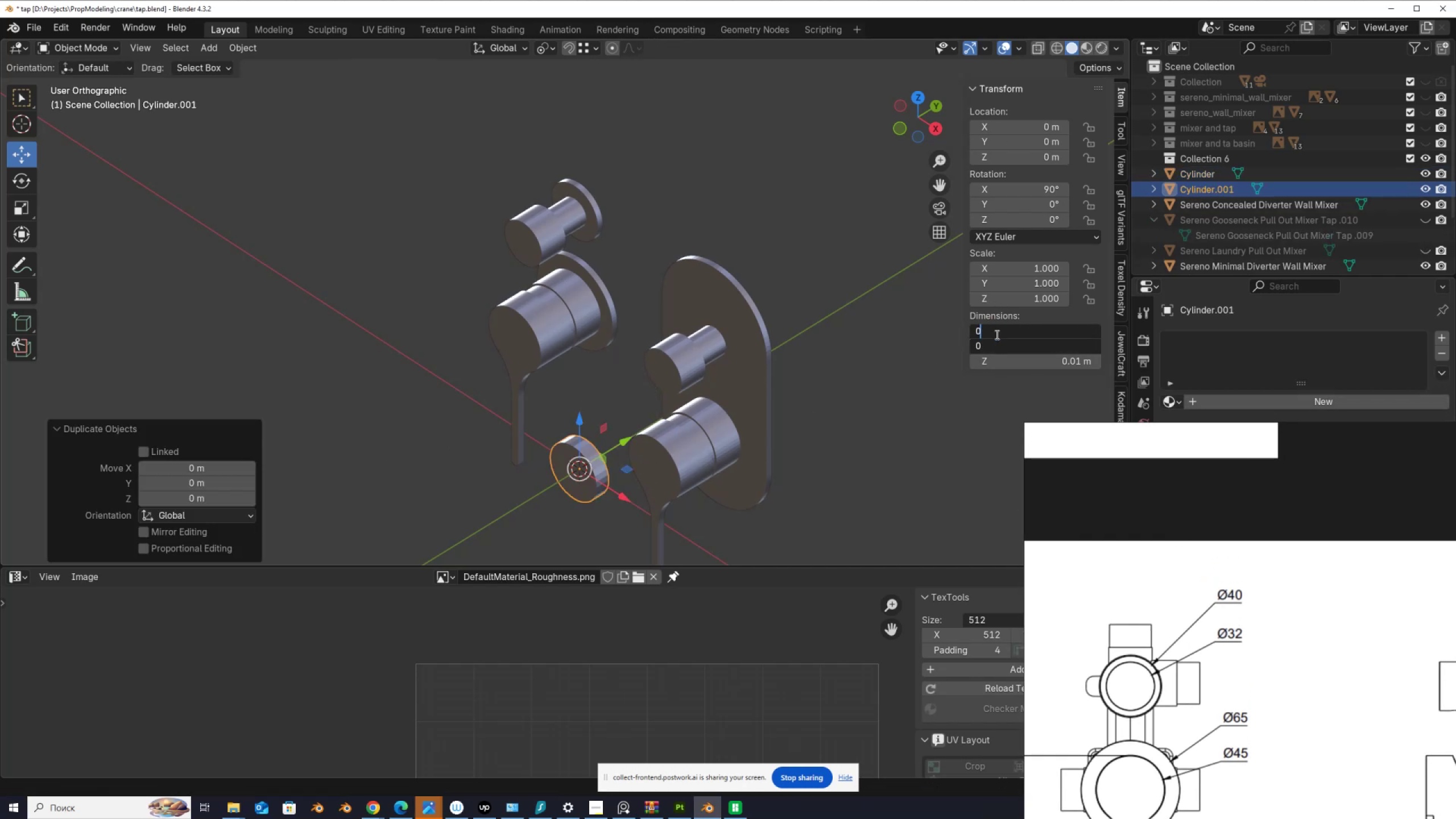 
key(NumpadDecimal)
 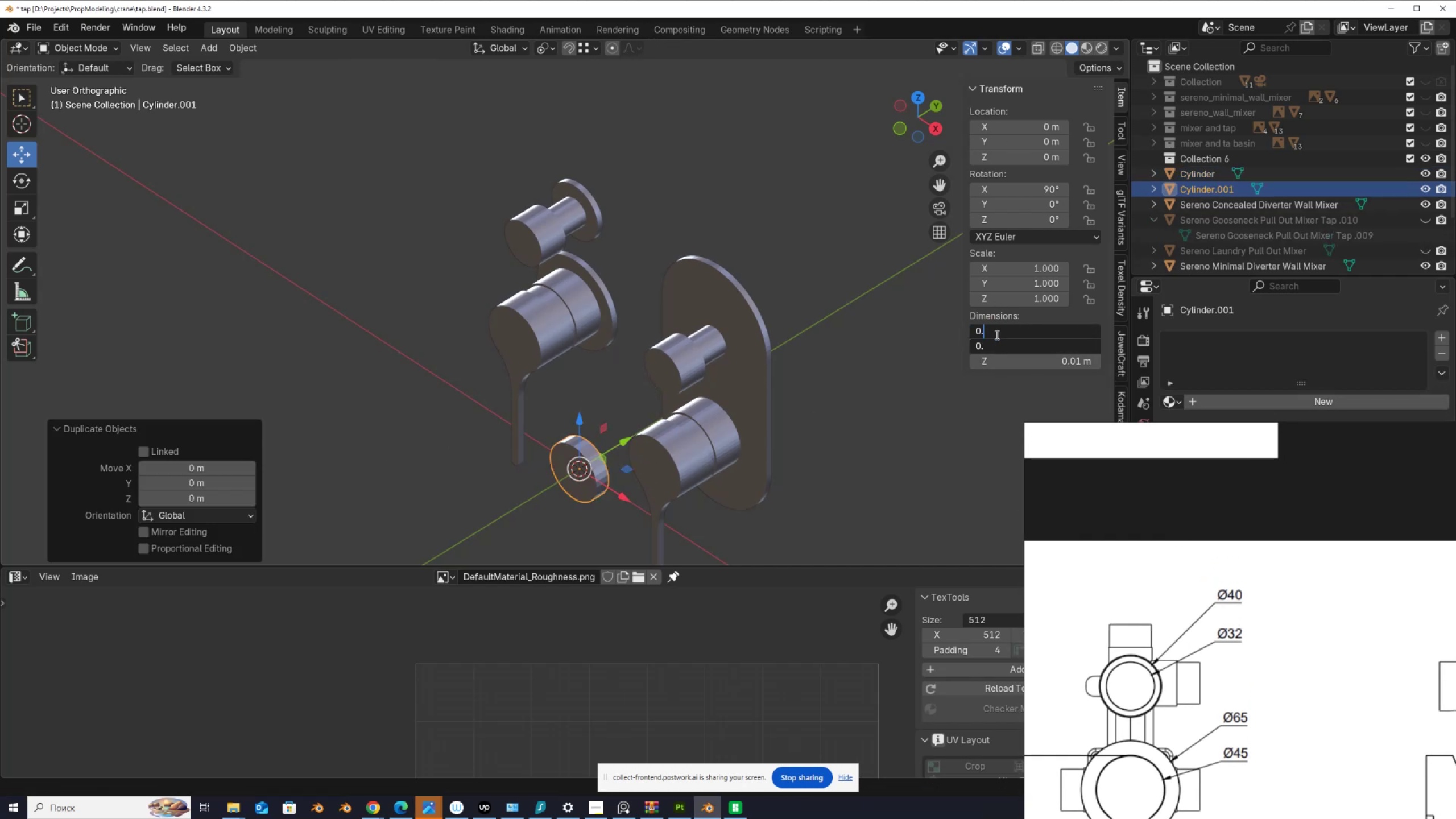 
key(Numpad0)
 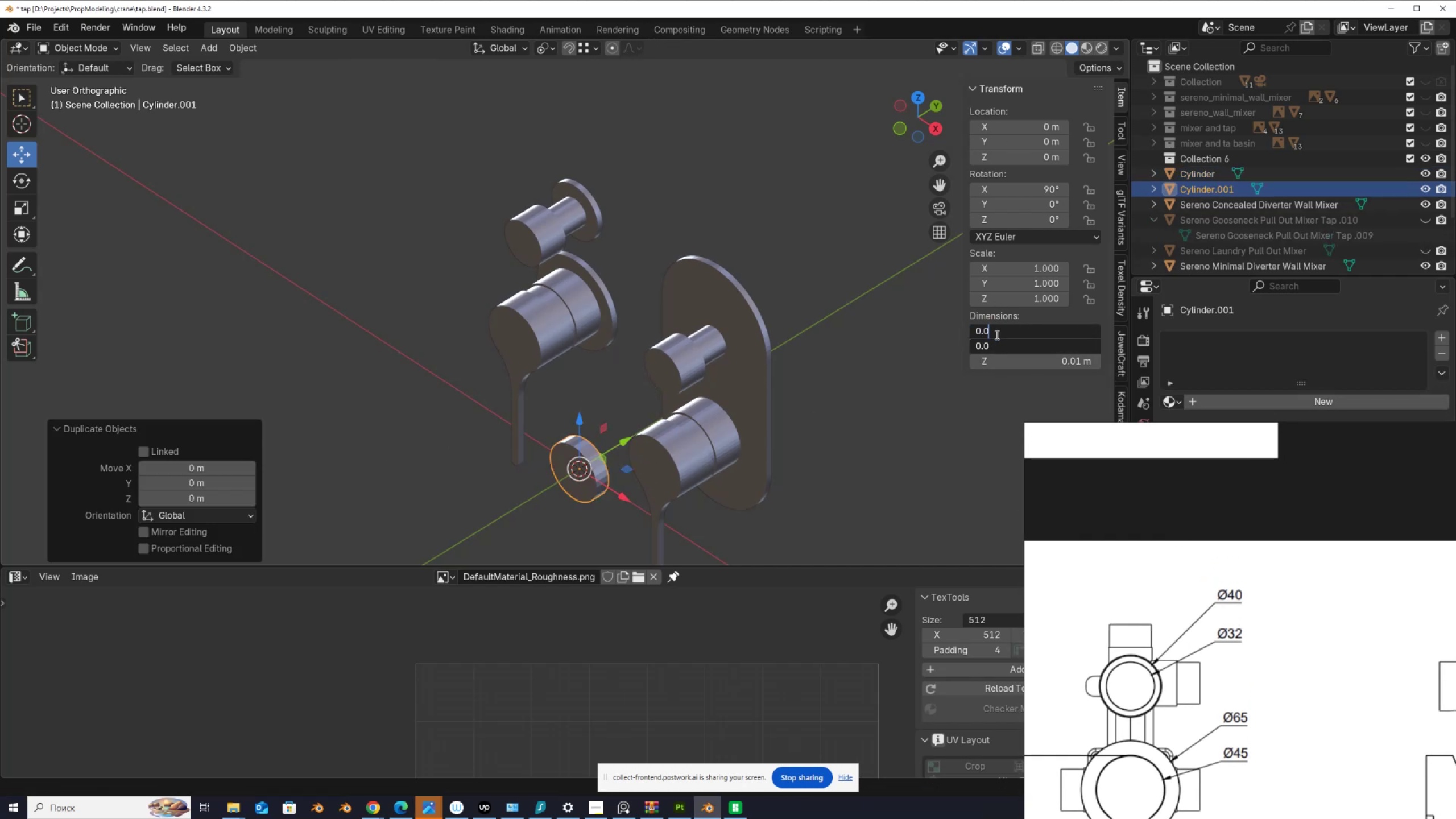 
key(Numpad1)
 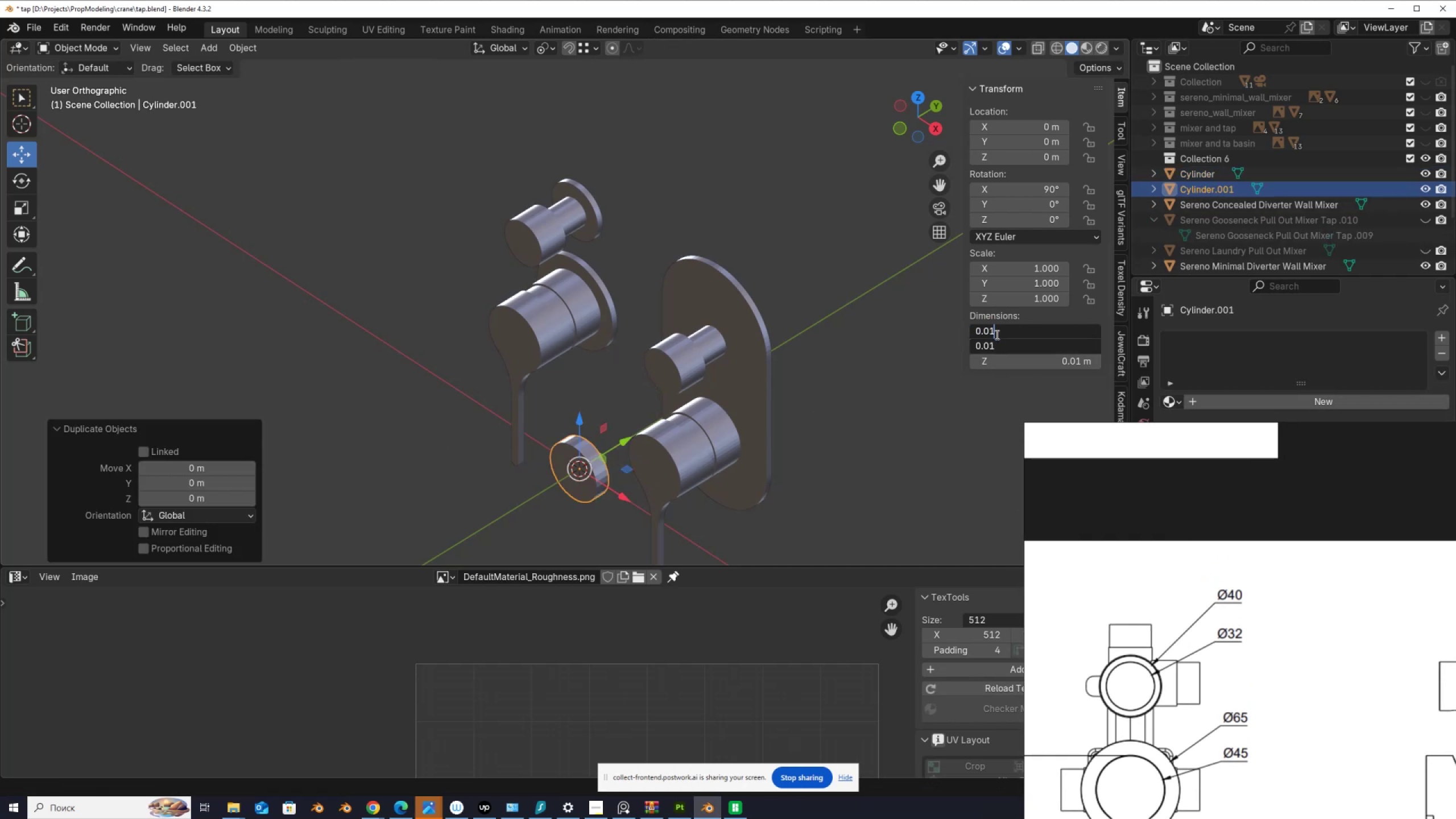 
key(Numpad6)
 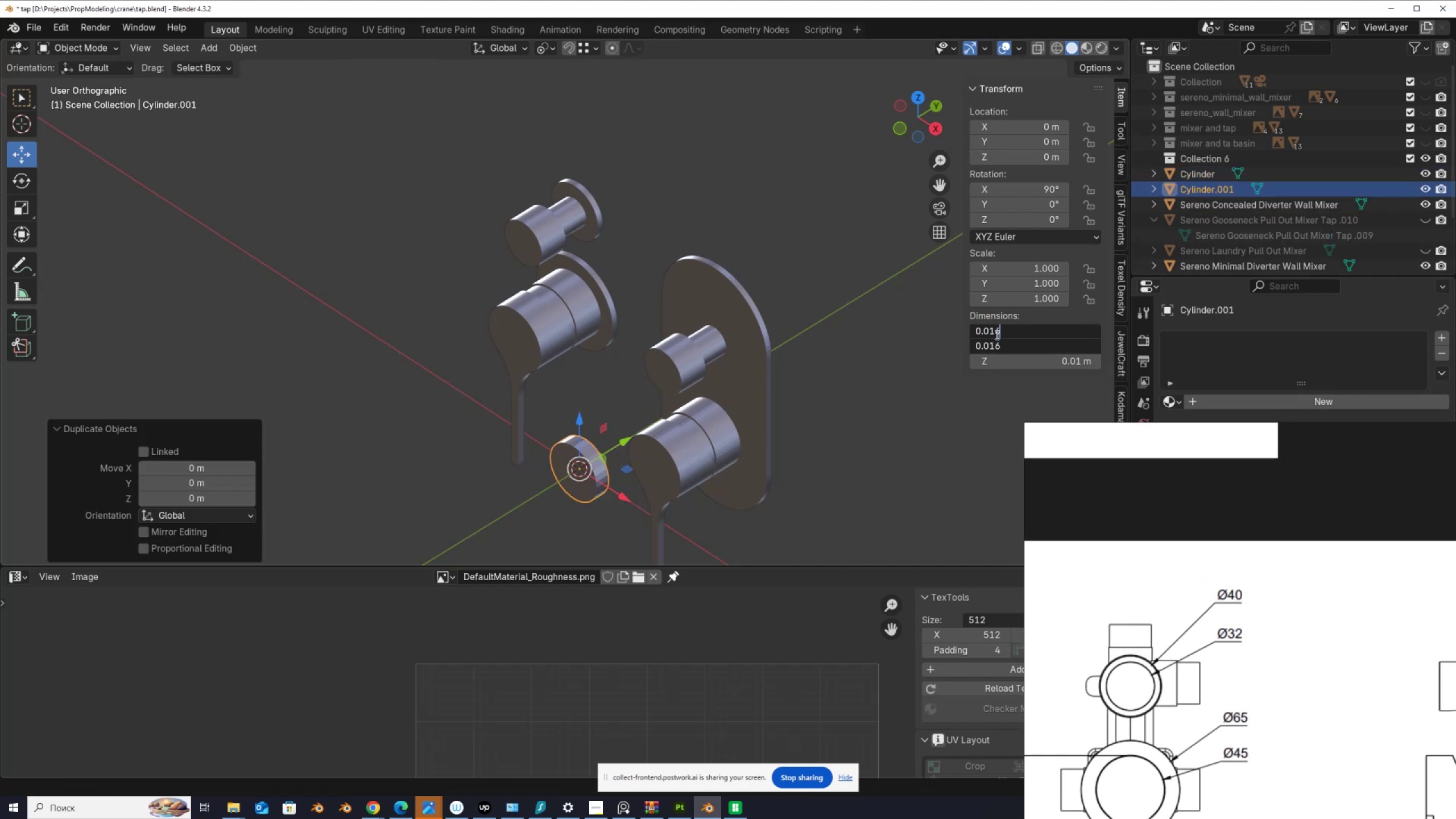 
key(NumpadEnter)
 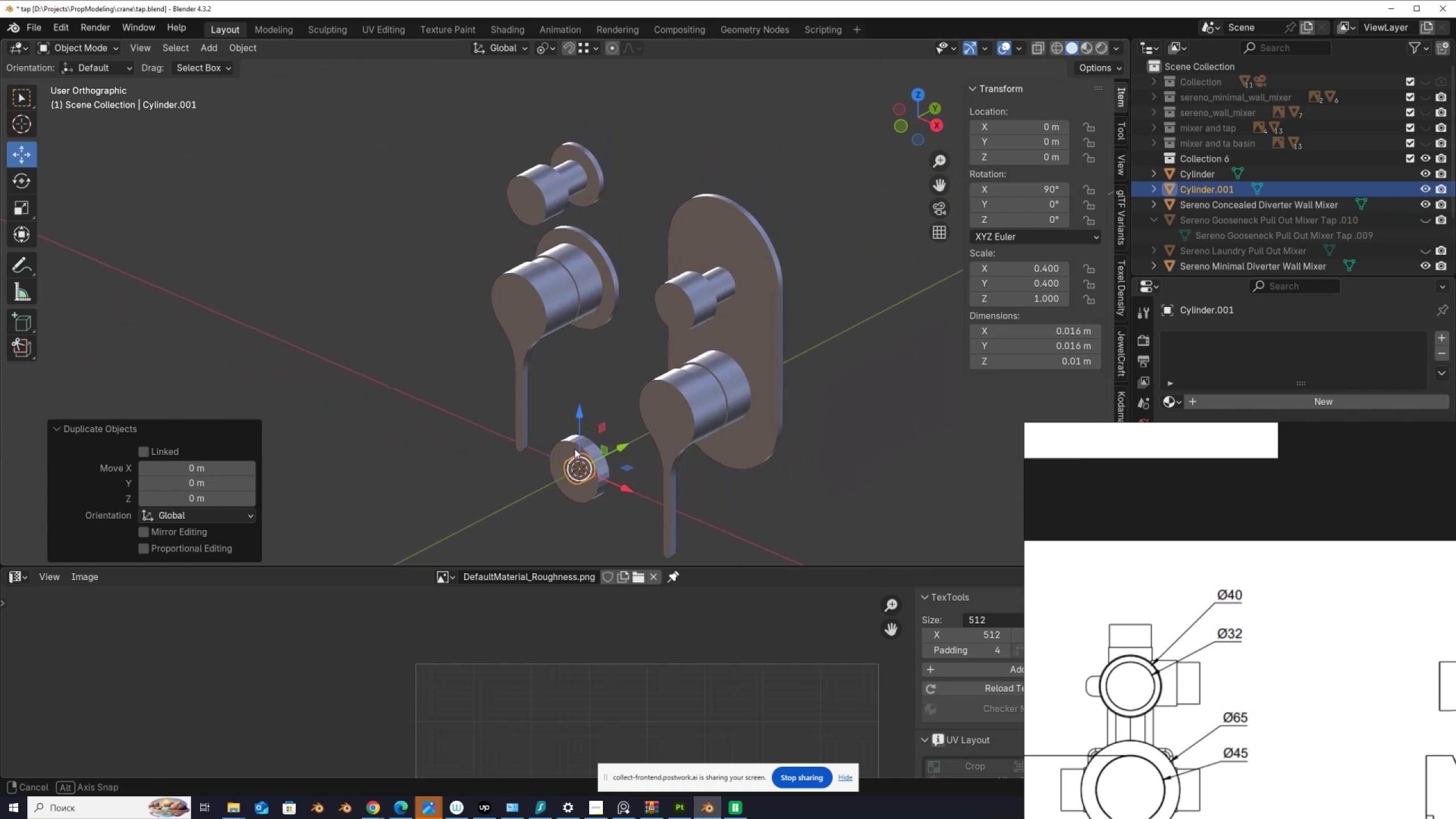 
wait(5.97)
 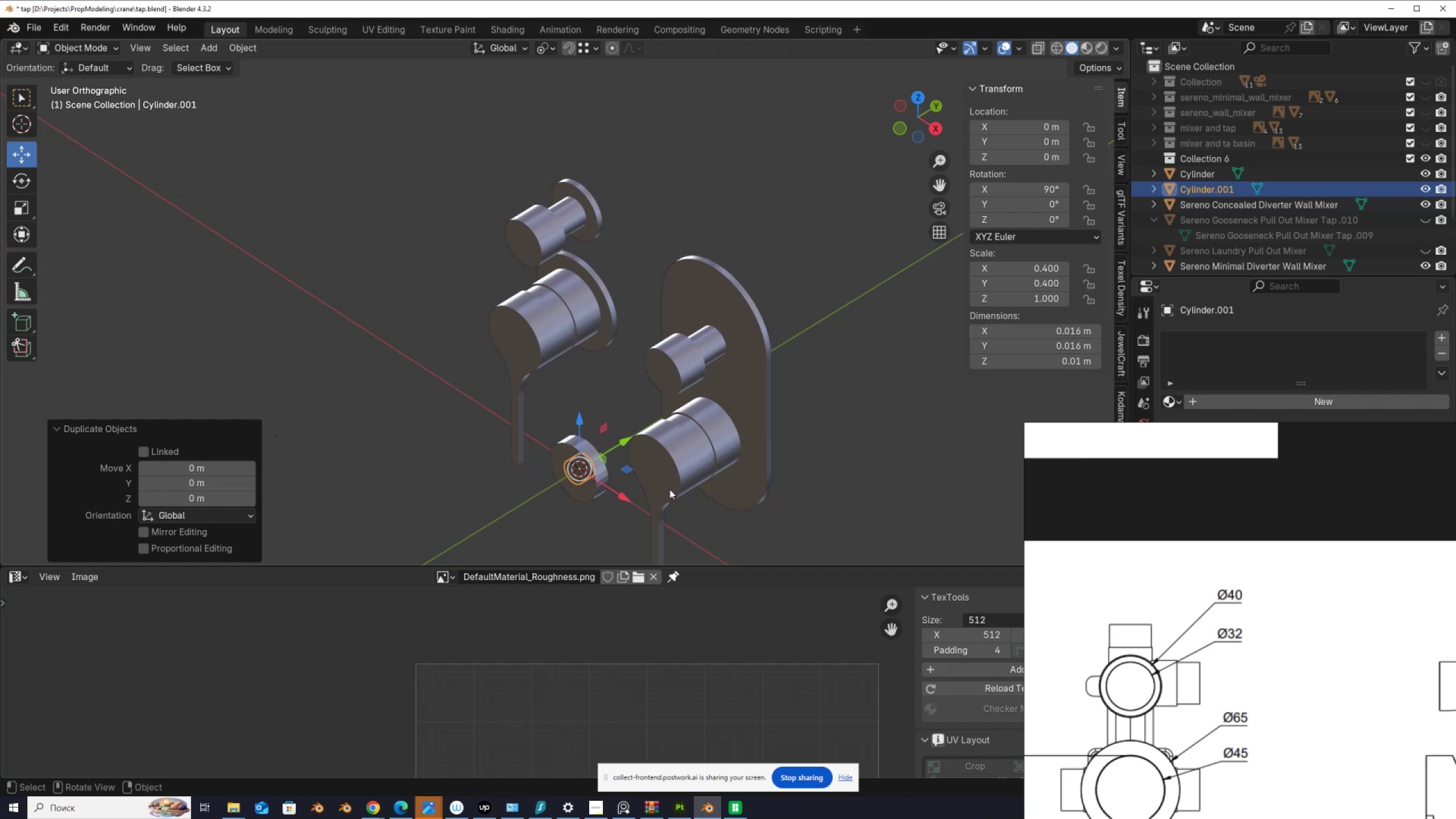 
left_click_drag(start_coordinate=[1031, 333], to_coordinate=[1033, 348])
 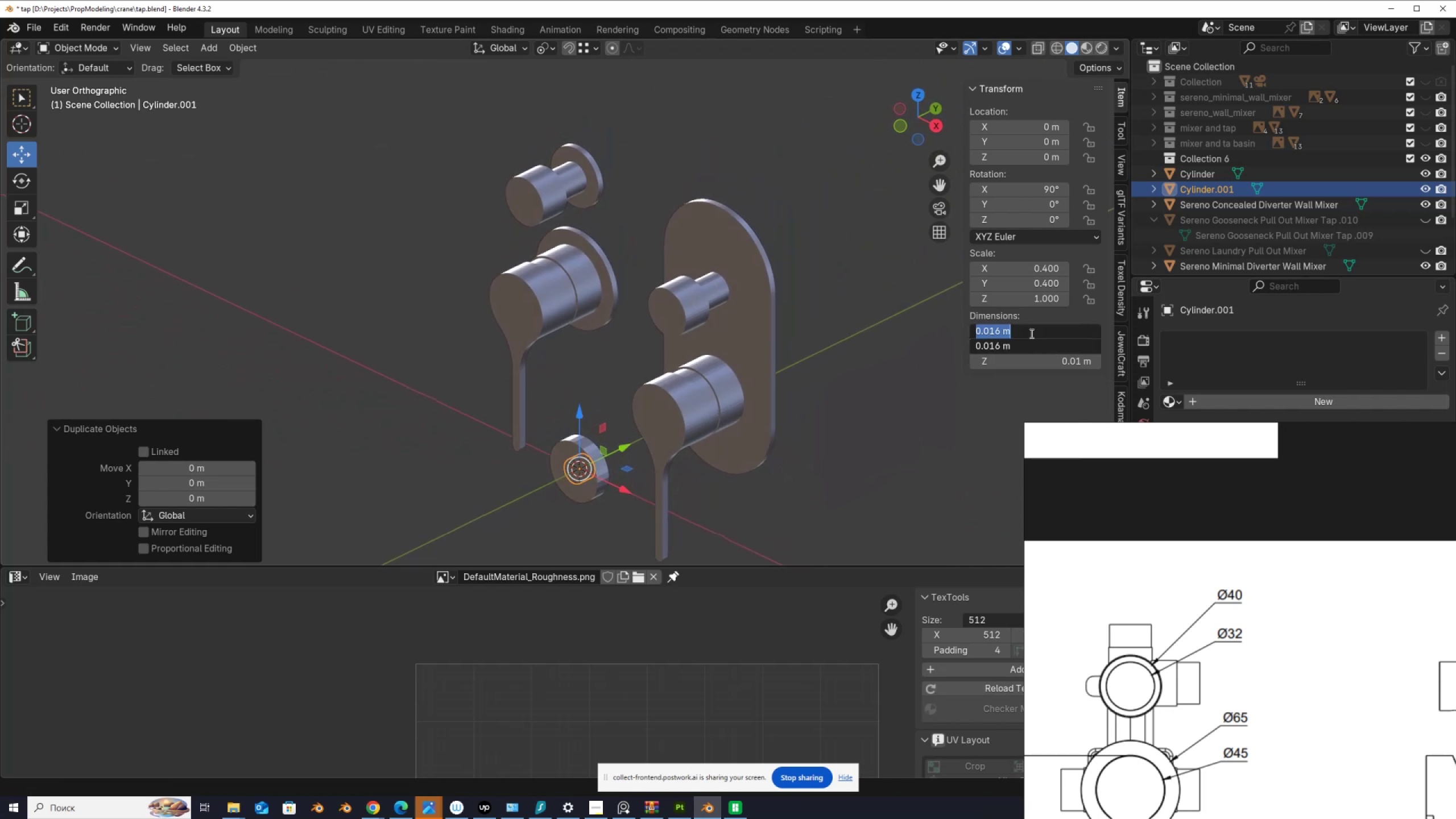 
key(Numpad0)
 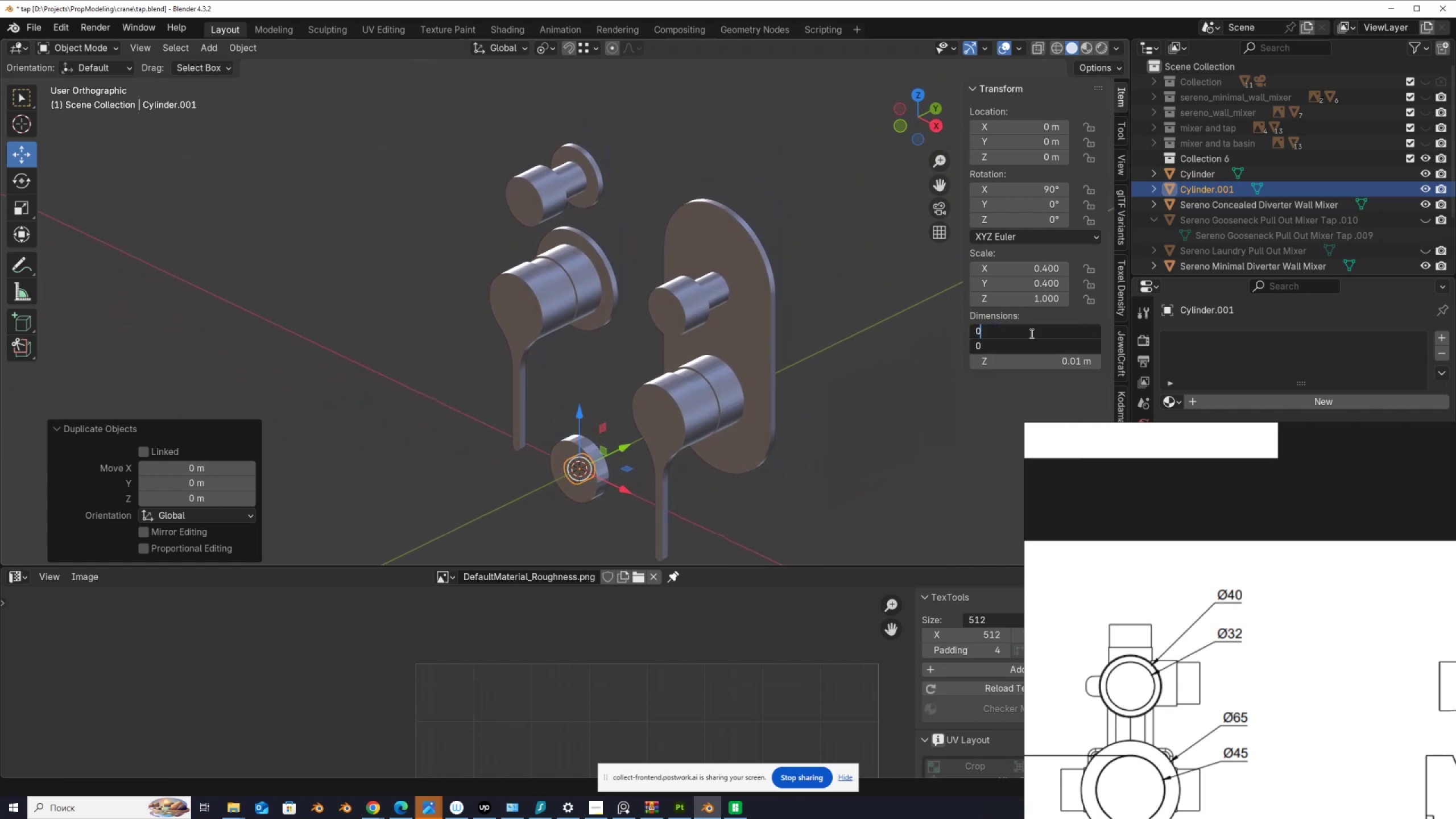 
key(NumpadDecimal)
 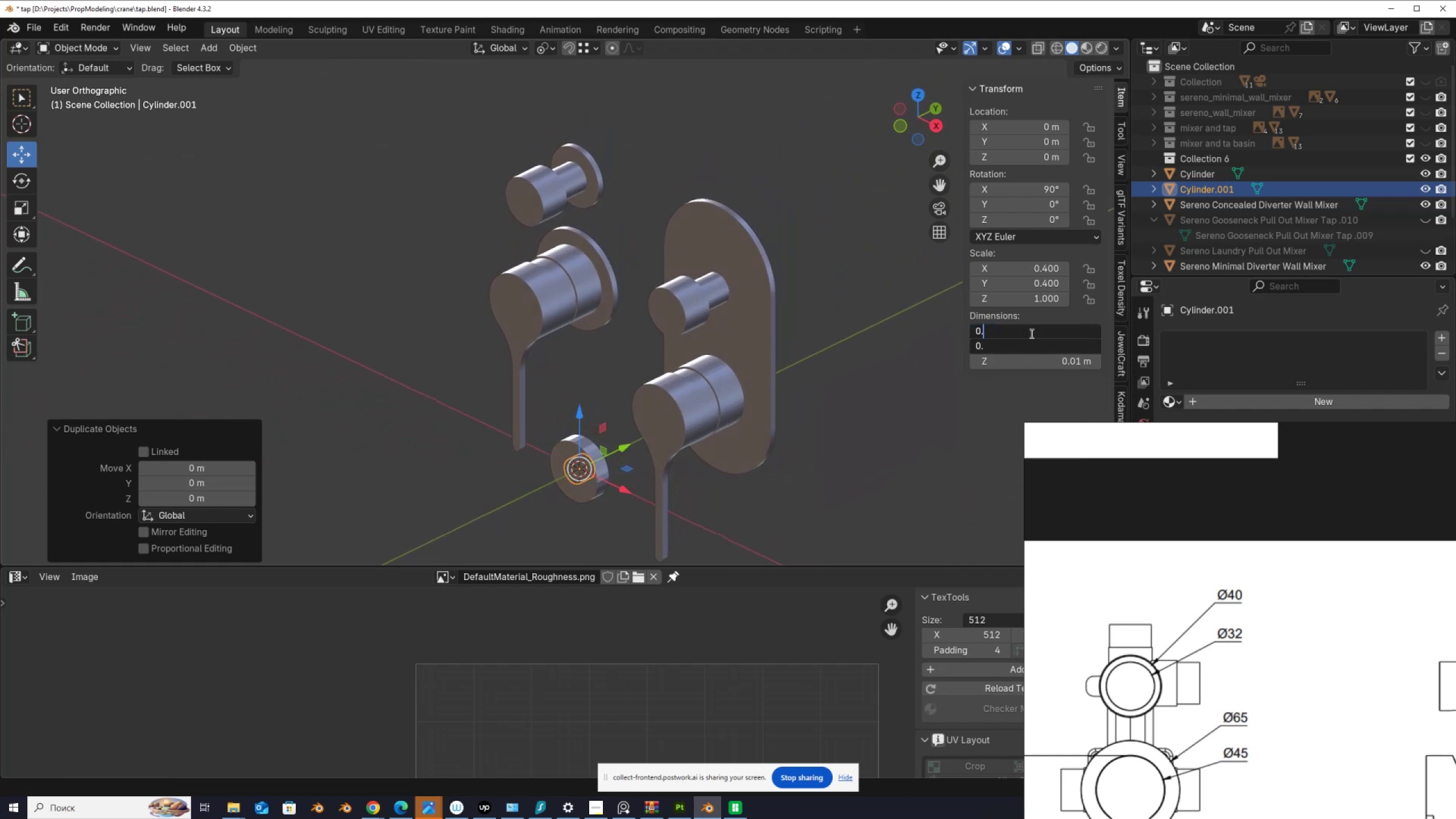 
key(Numpad0)
 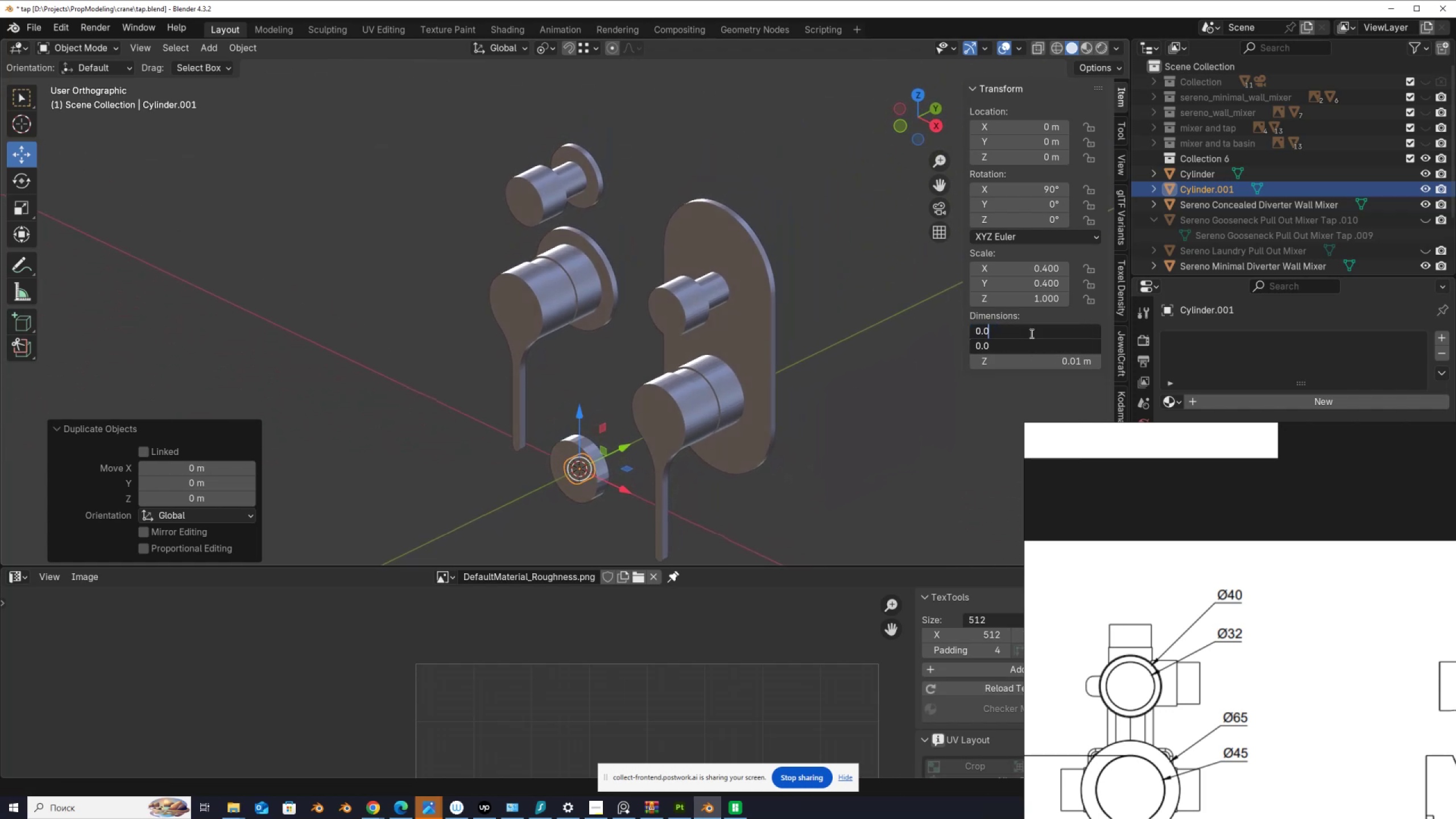 
key(Numpad3)
 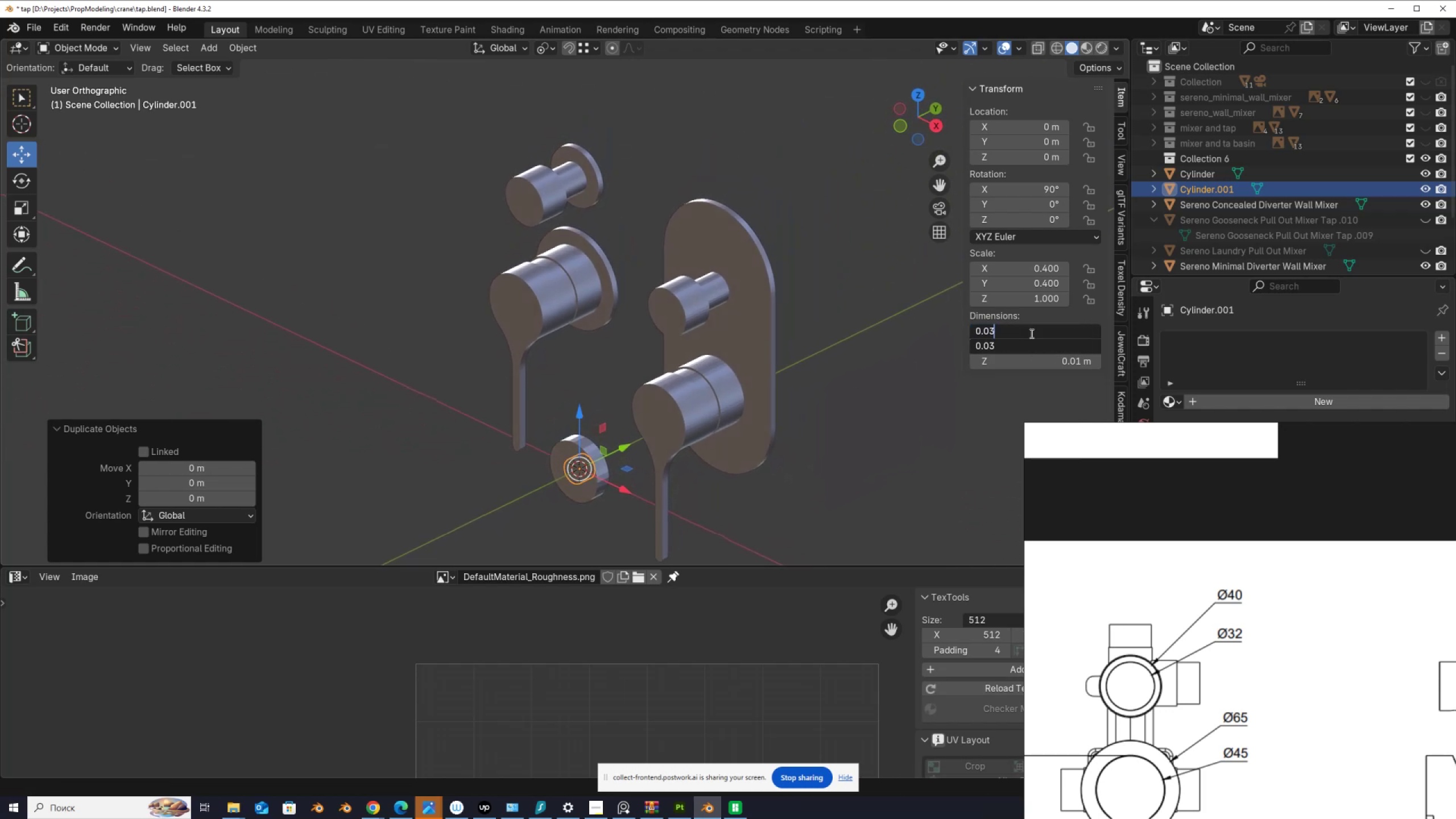 
key(Numpad2)
 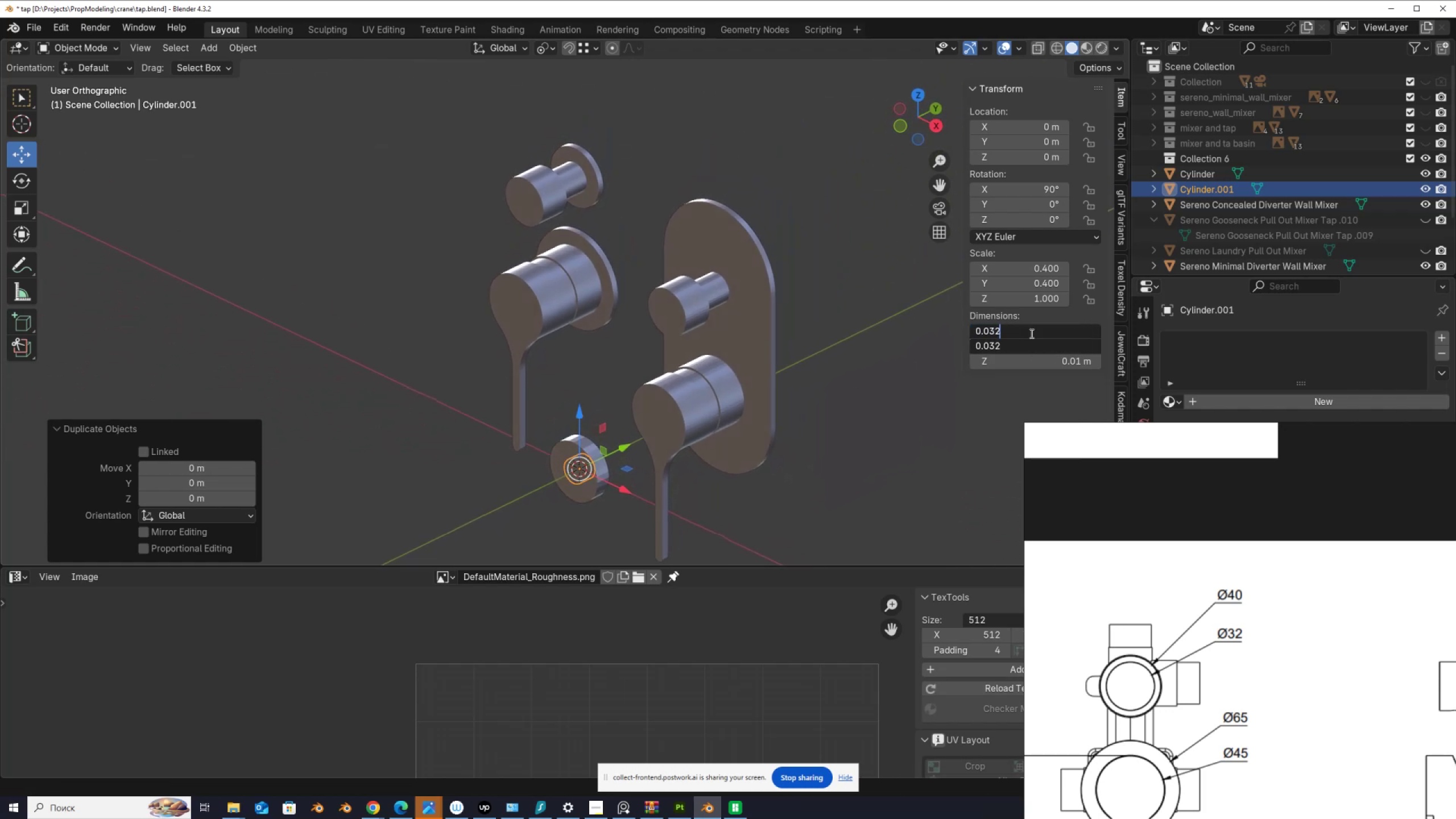 
key(NumpadEnter)
 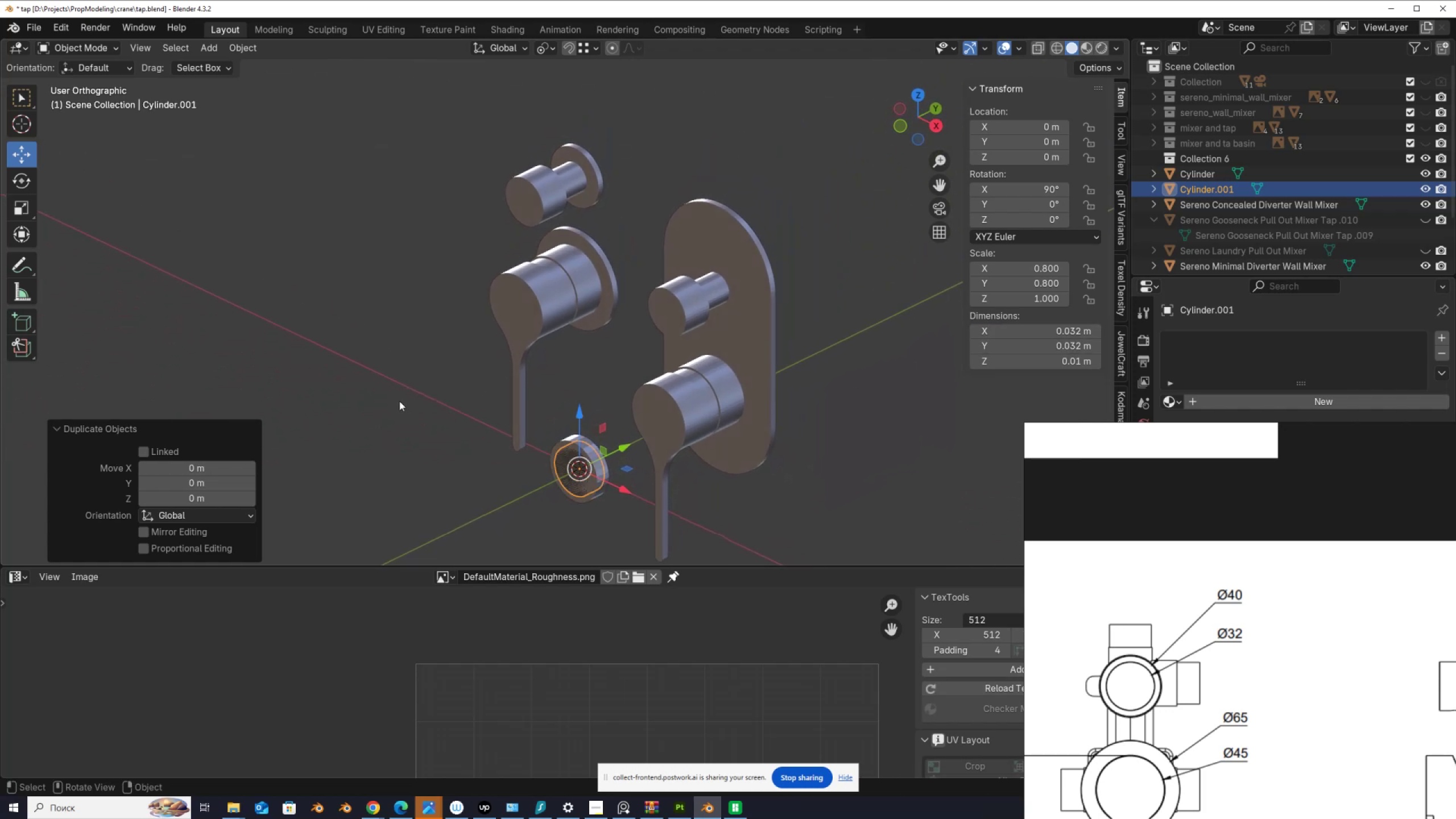 
scroll: coordinate [568, 420], scroll_direction: up, amount: 2.0
 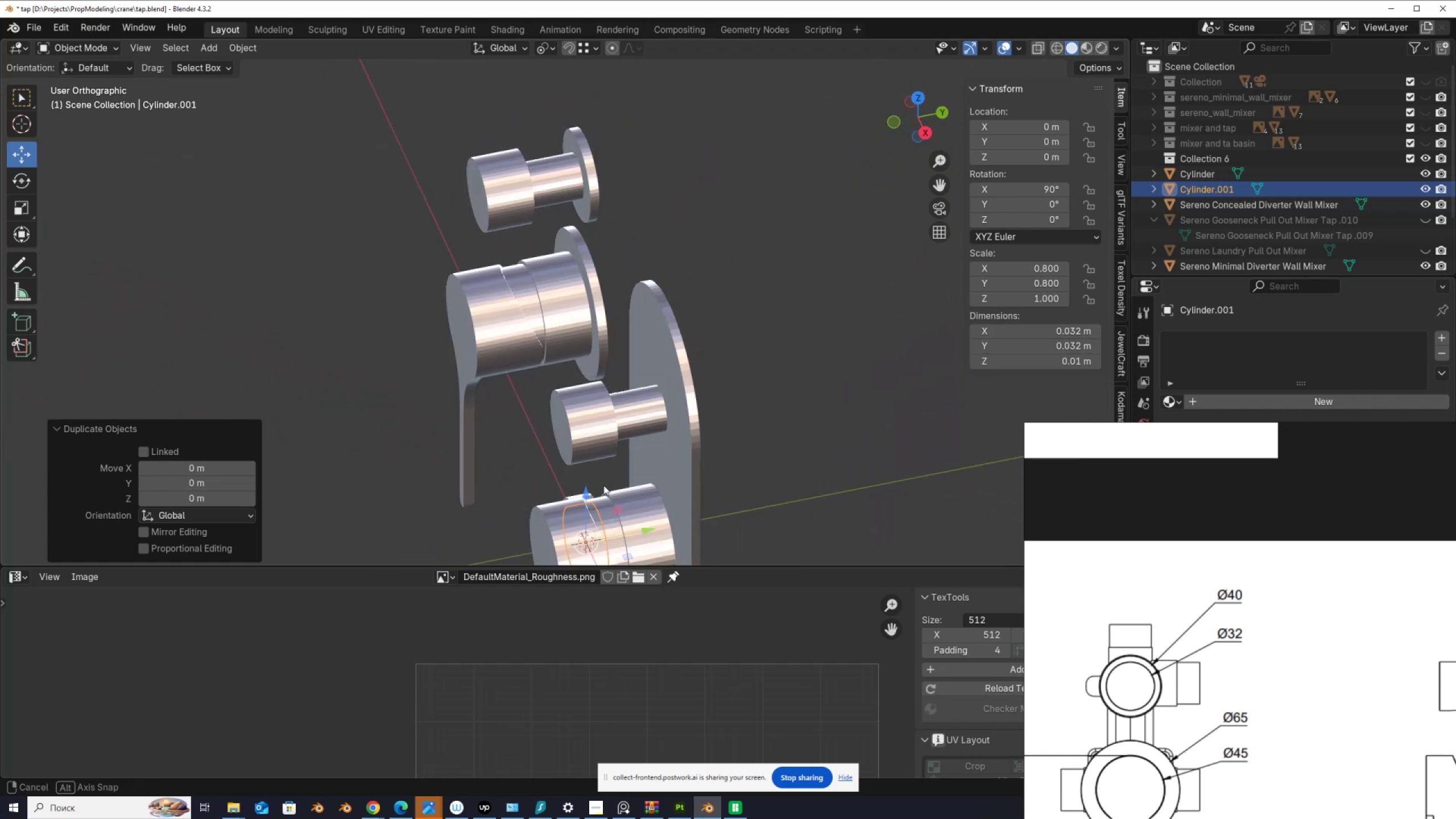 
hold_key(key=ShiftLeft, duration=0.41)
 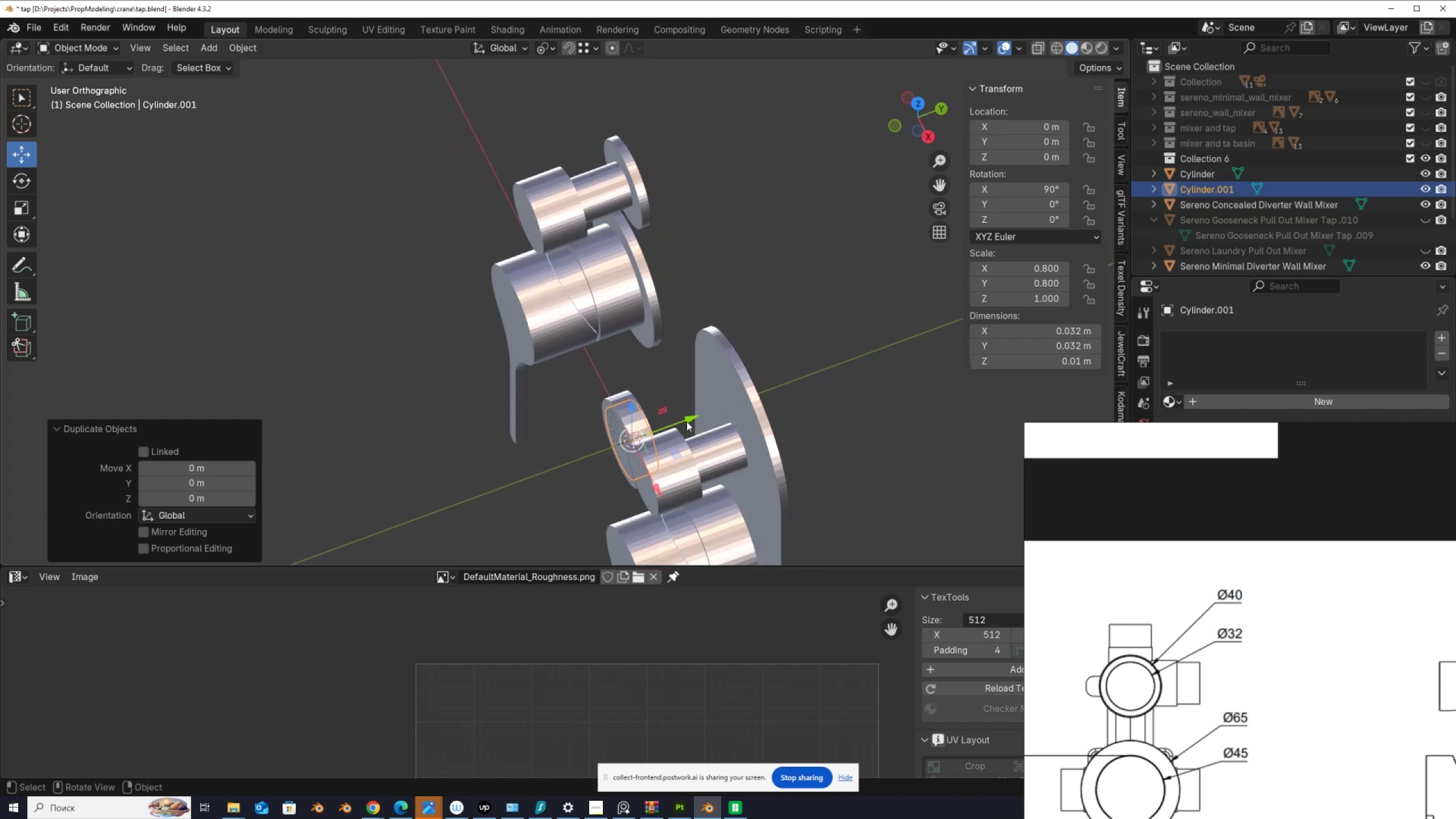 
left_click_drag(start_coordinate=[690, 415], to_coordinate=[639, 439])
 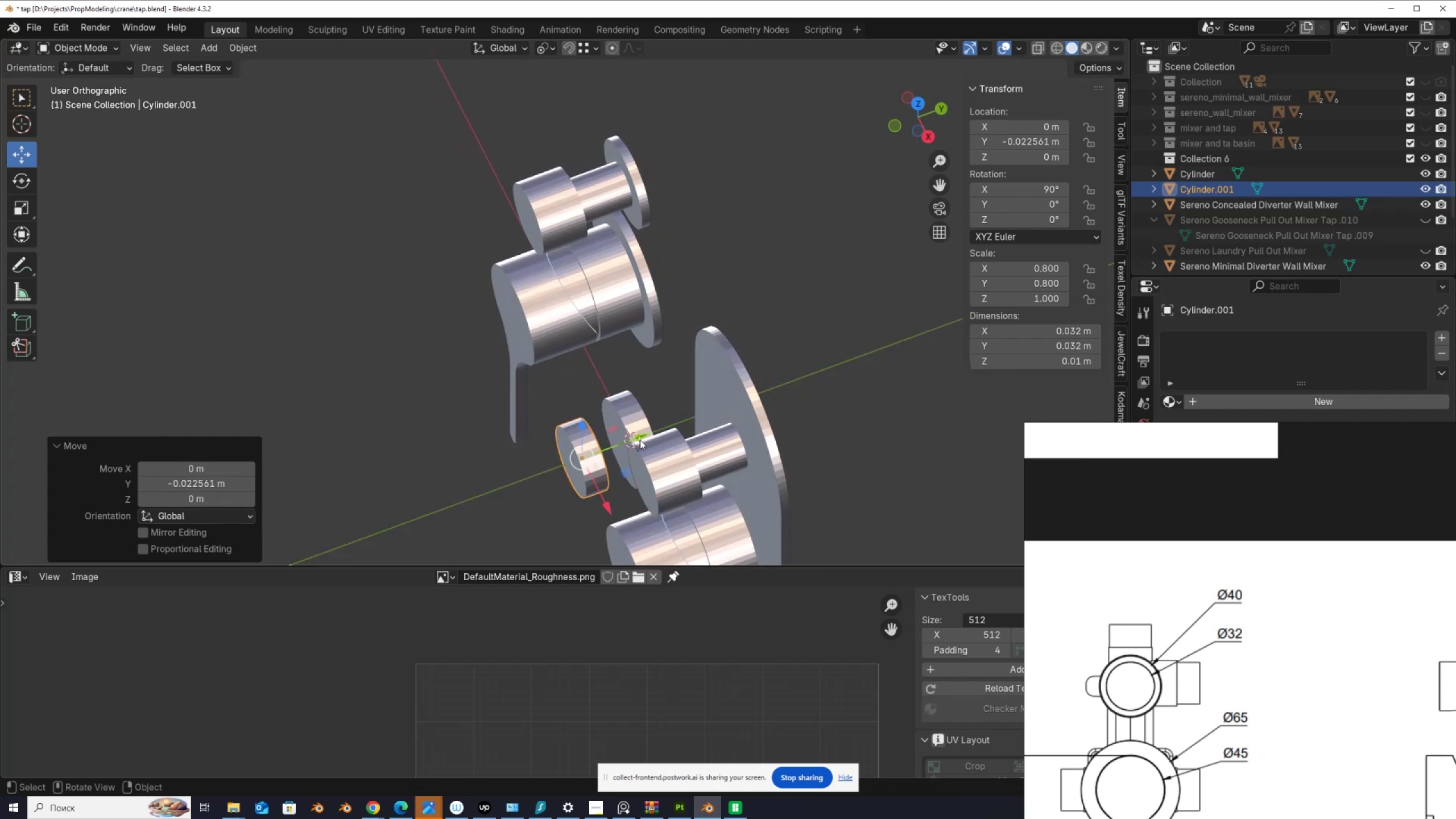 
scroll: coordinate [640, 440], scroll_direction: down, amount: 1.0
 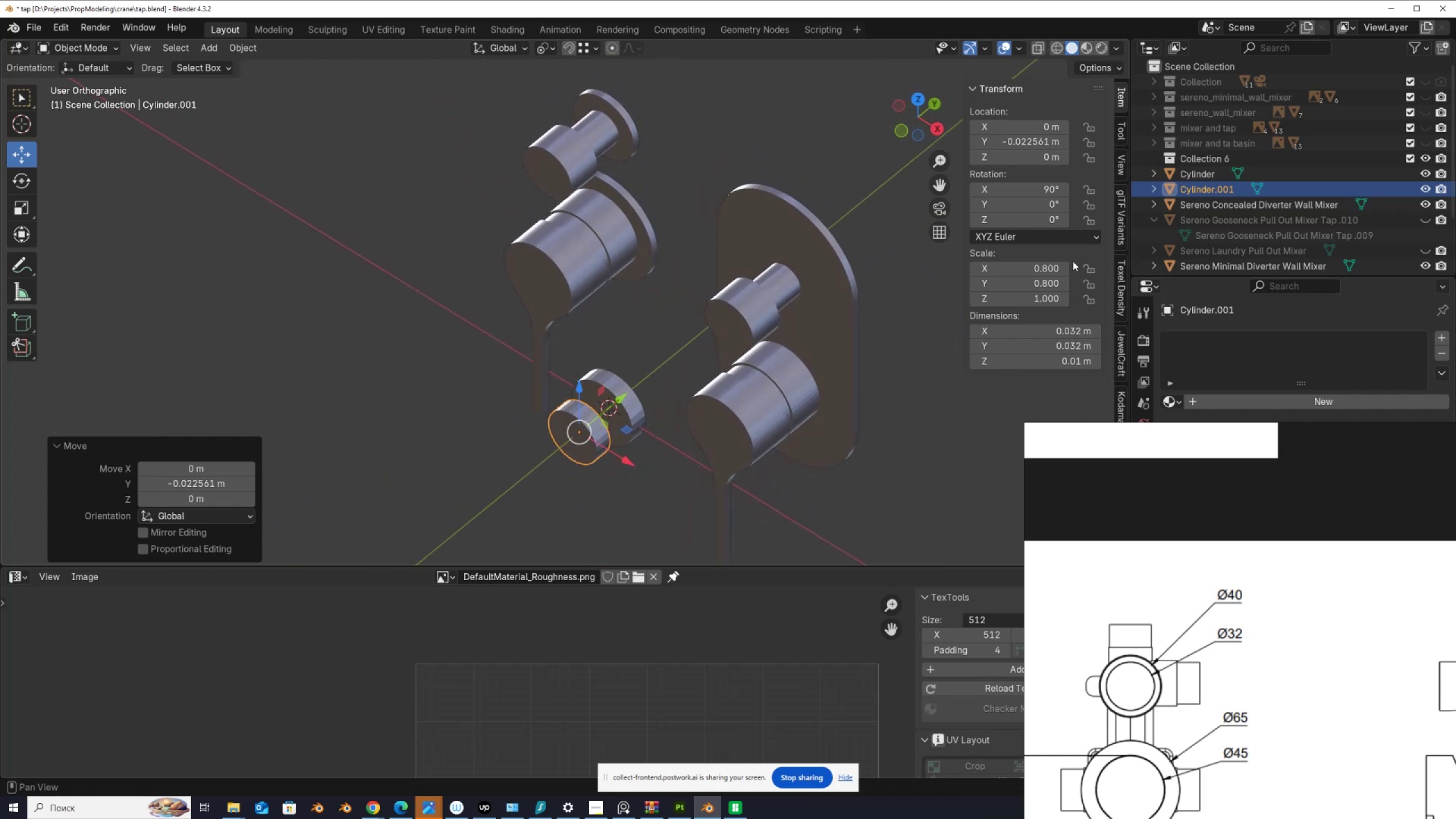 
wait(7.91)
 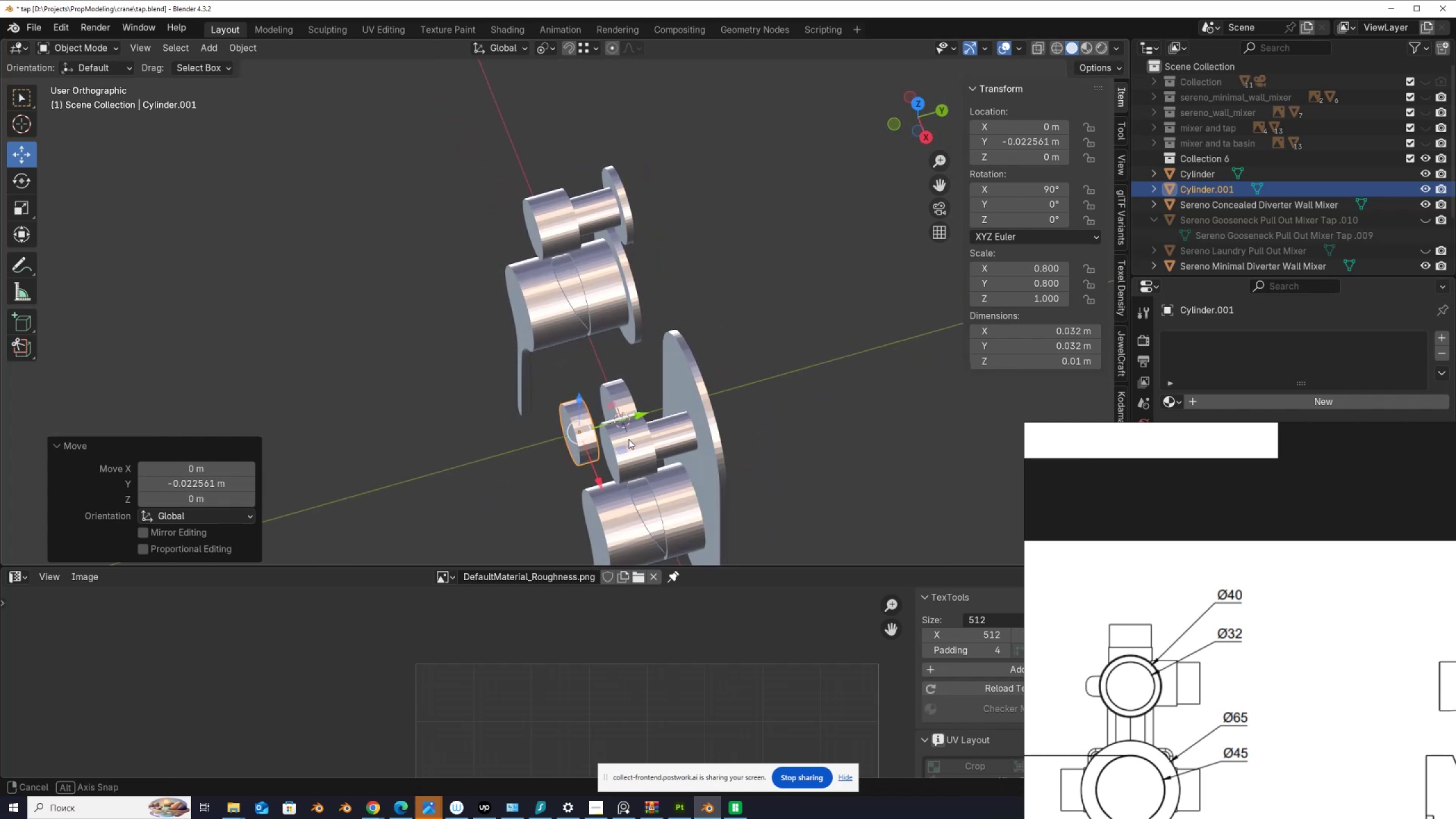 
mouse_move([1419, 135])
 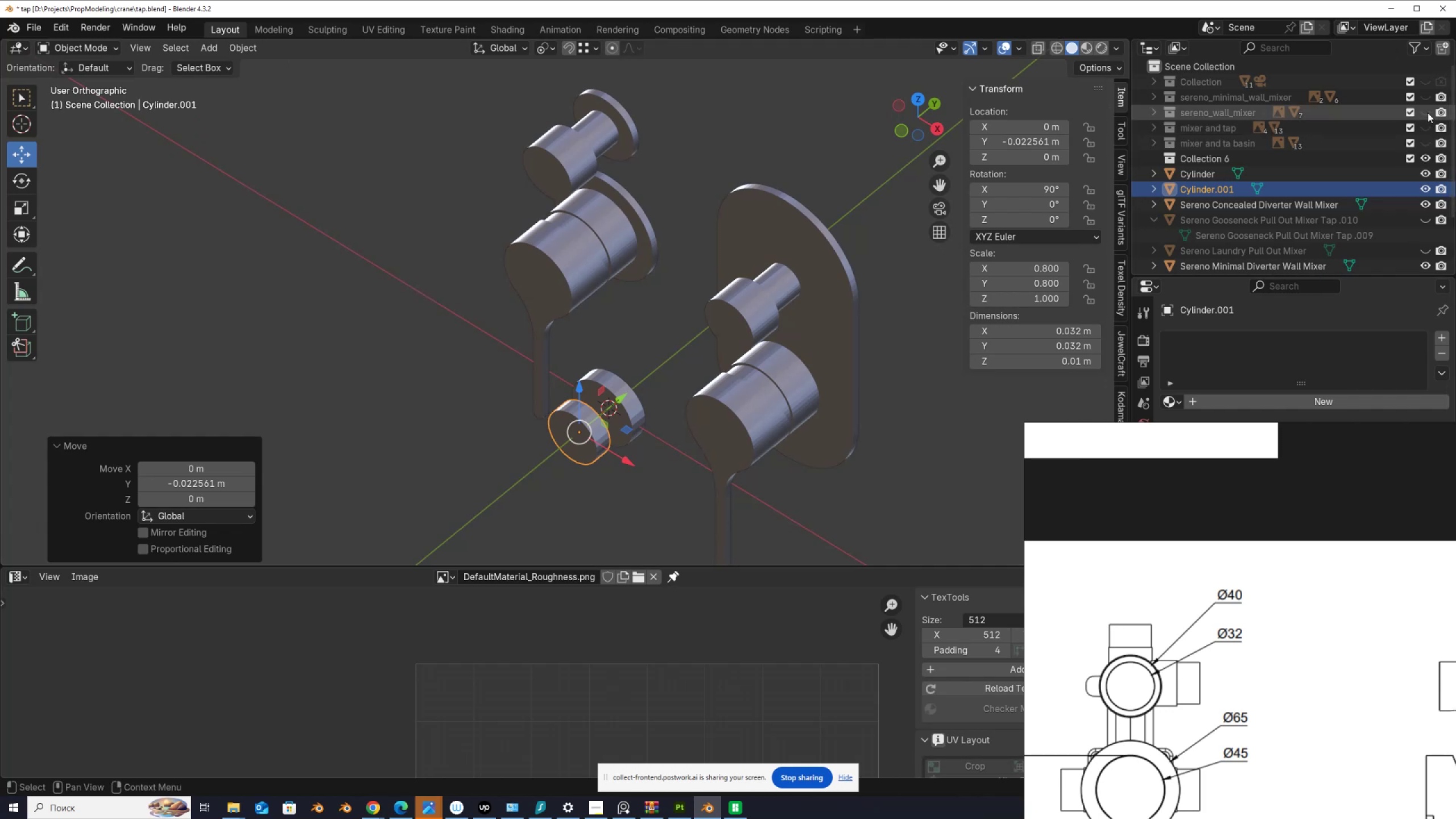 
left_click([1428, 111])
 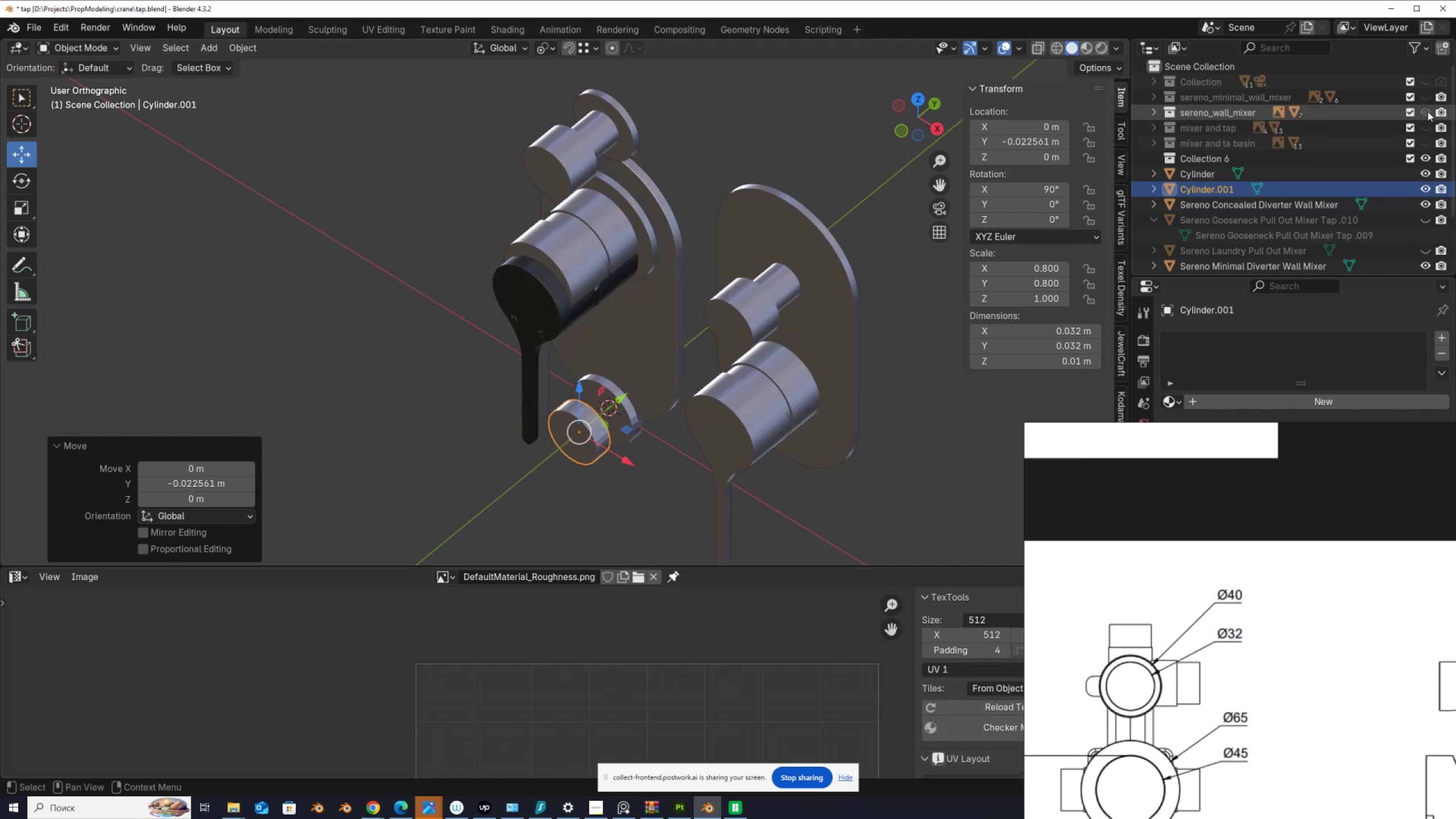 
scroll: coordinate [689, 340], scroll_direction: up, amount: 4.0
 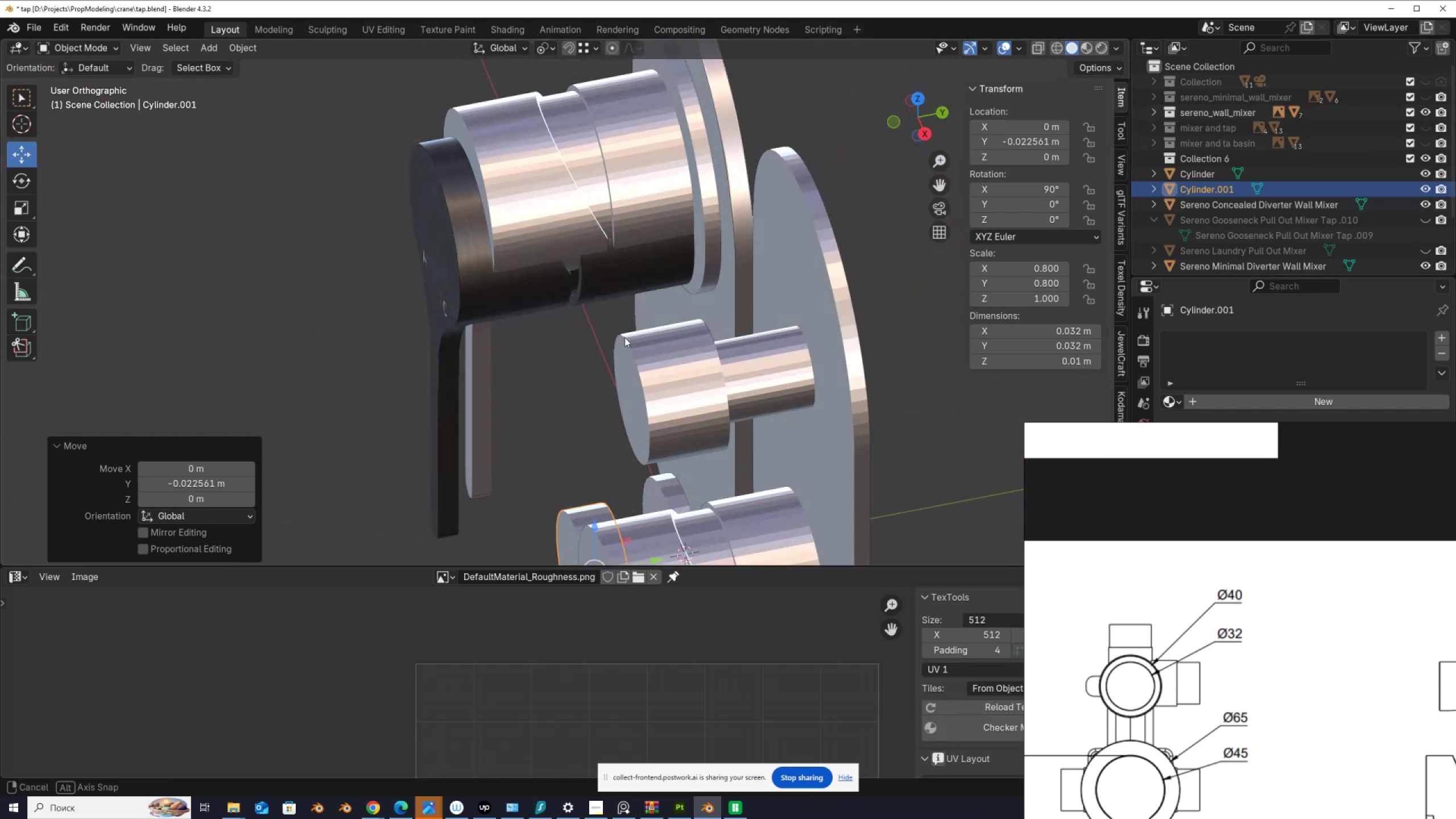 
left_click([523, 301])
 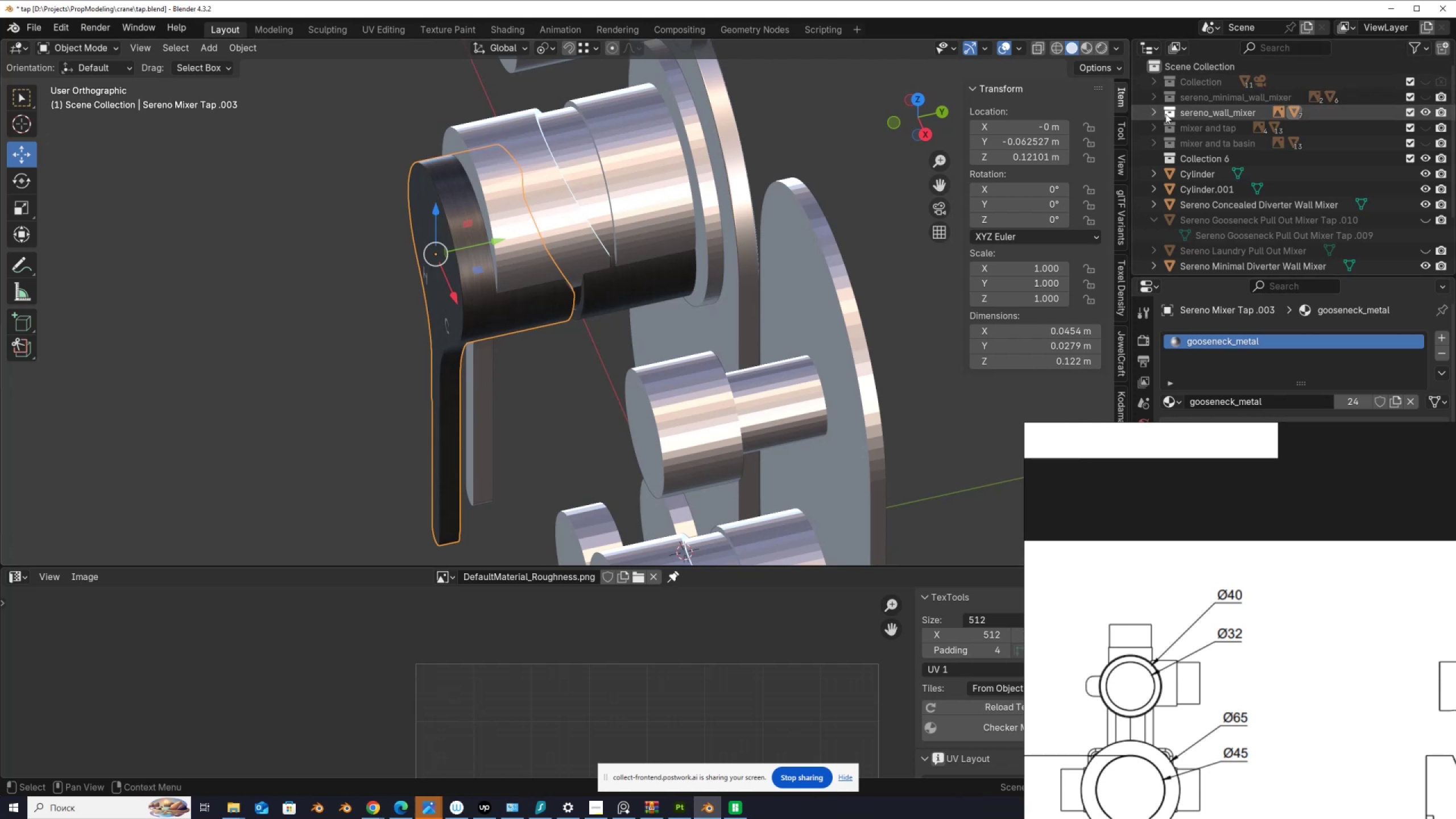 
left_click([1155, 112])
 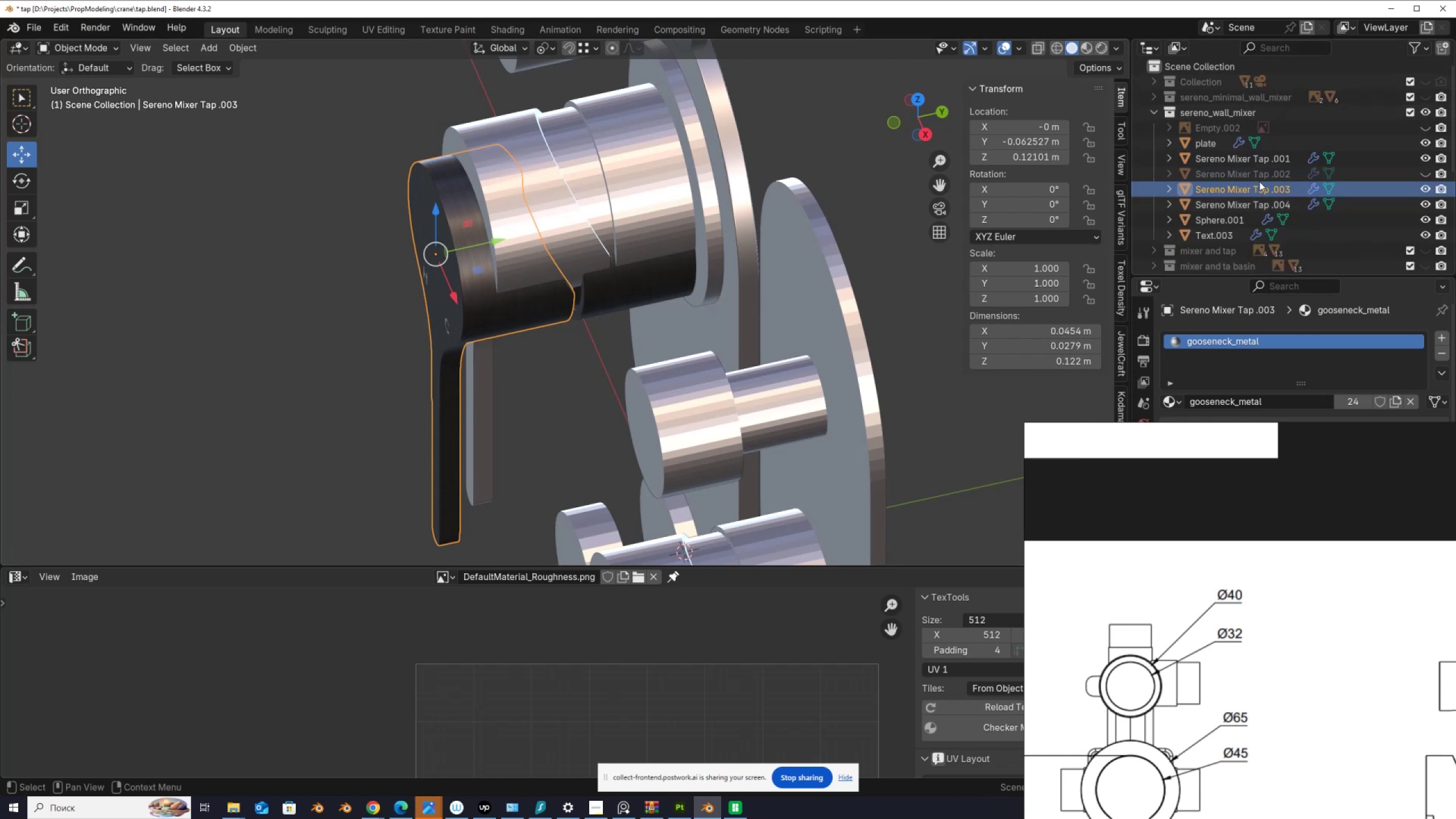 
left_click([1267, 162])
 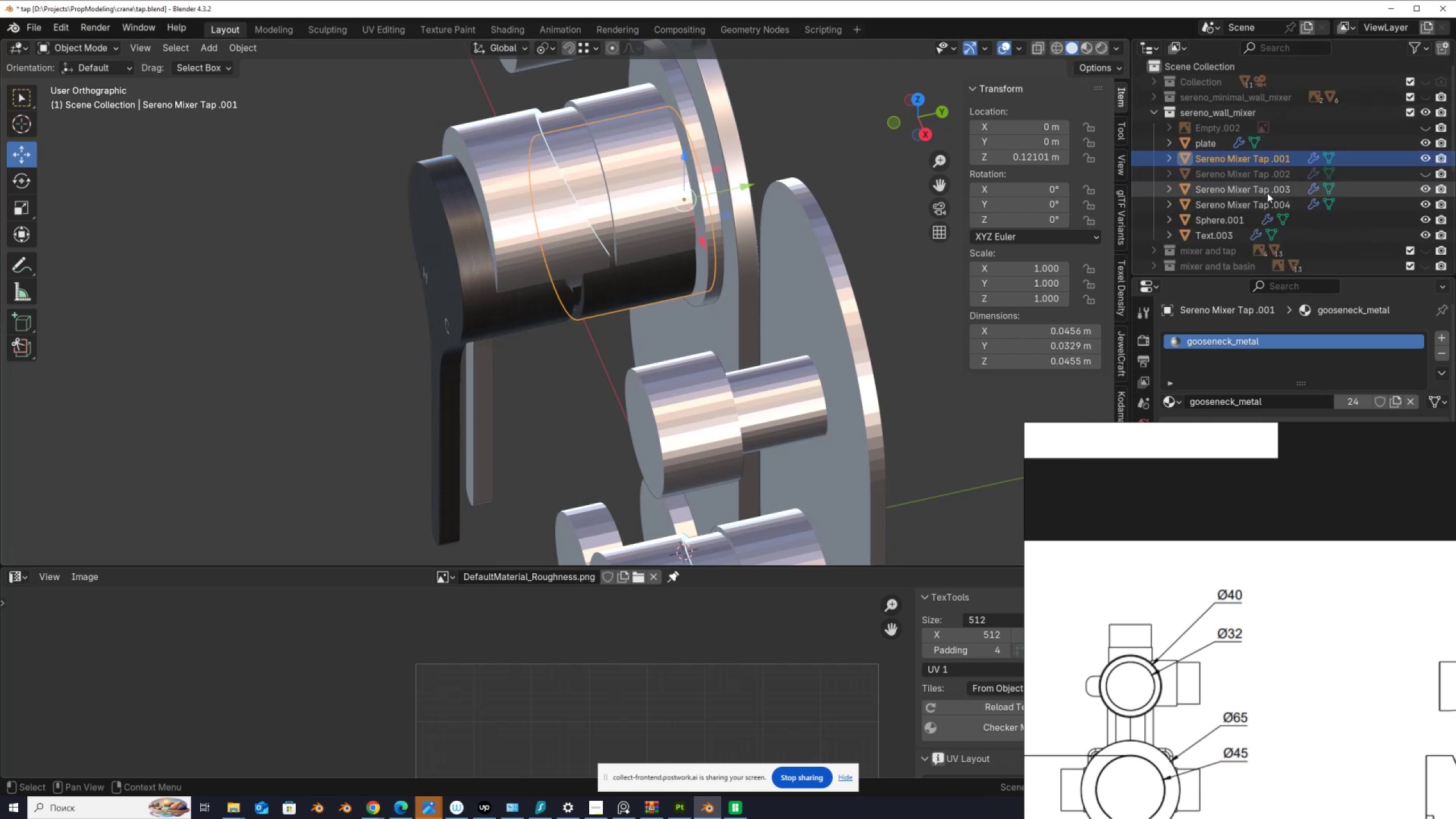 
hold_key(key=ShiftLeft, duration=1.02)
left_click([1267, 192])
 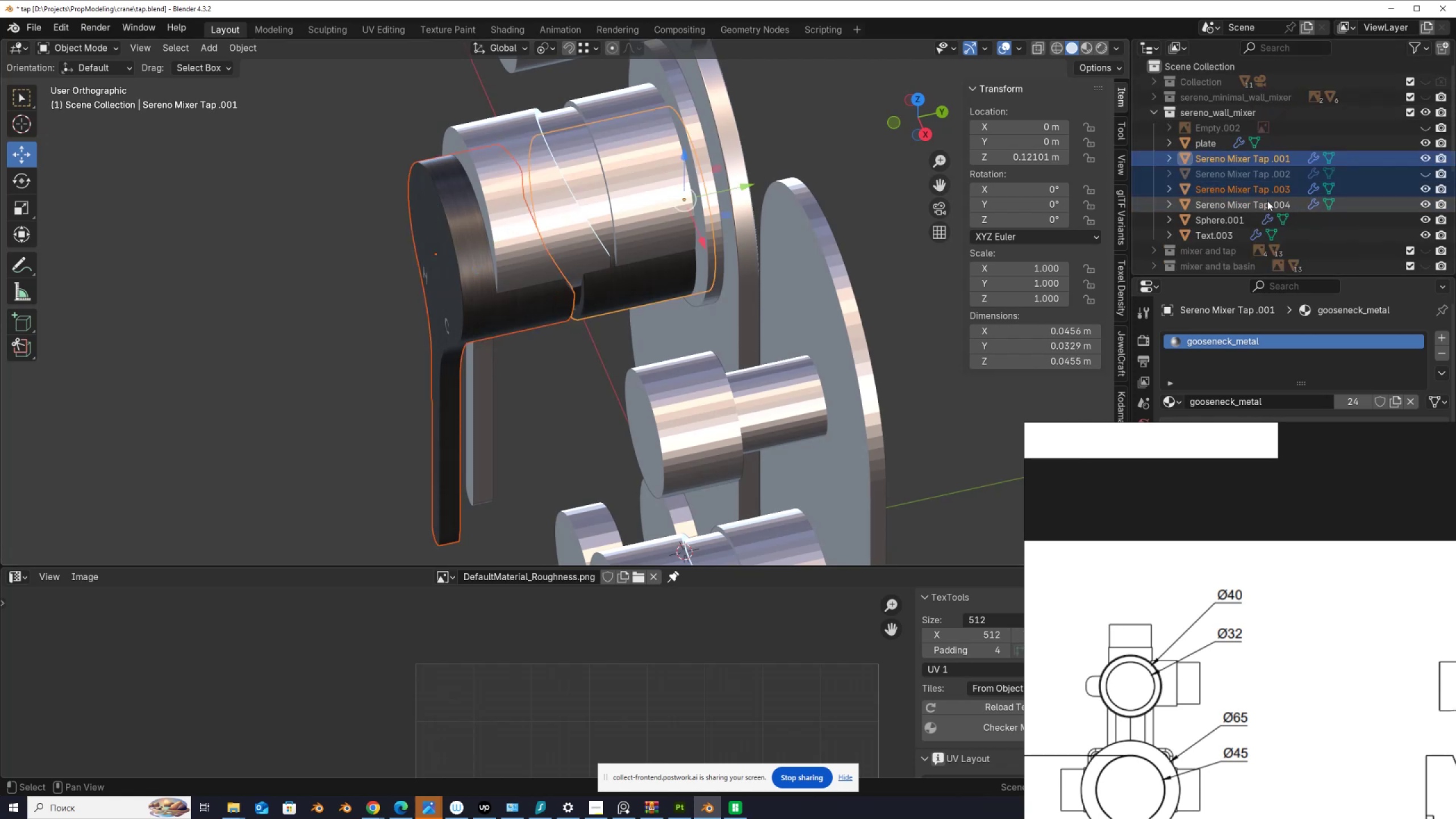 
double_click([1267, 201])
 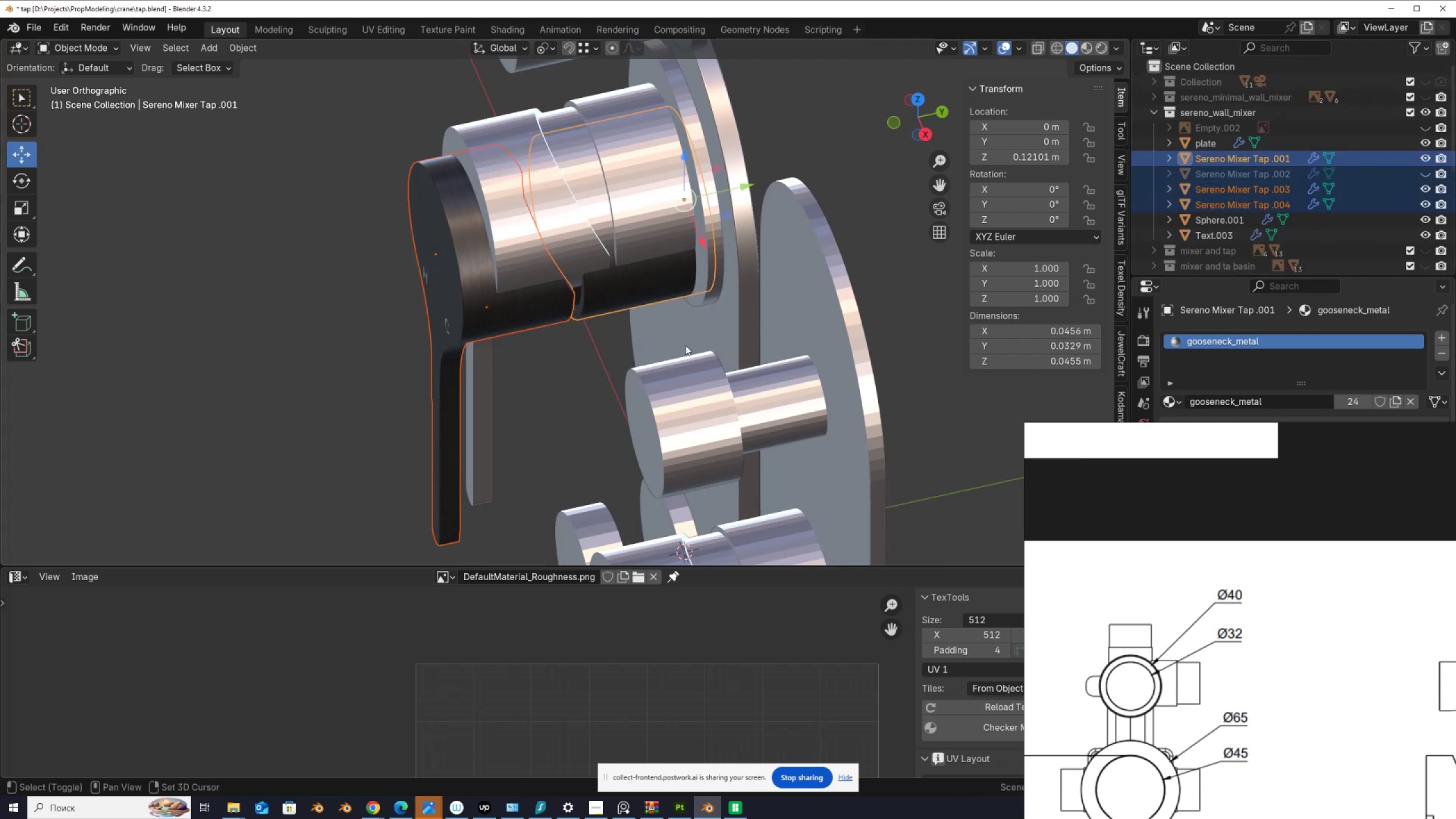 
scroll: coordinate [577, 365], scroll_direction: down, amount: 3.0
 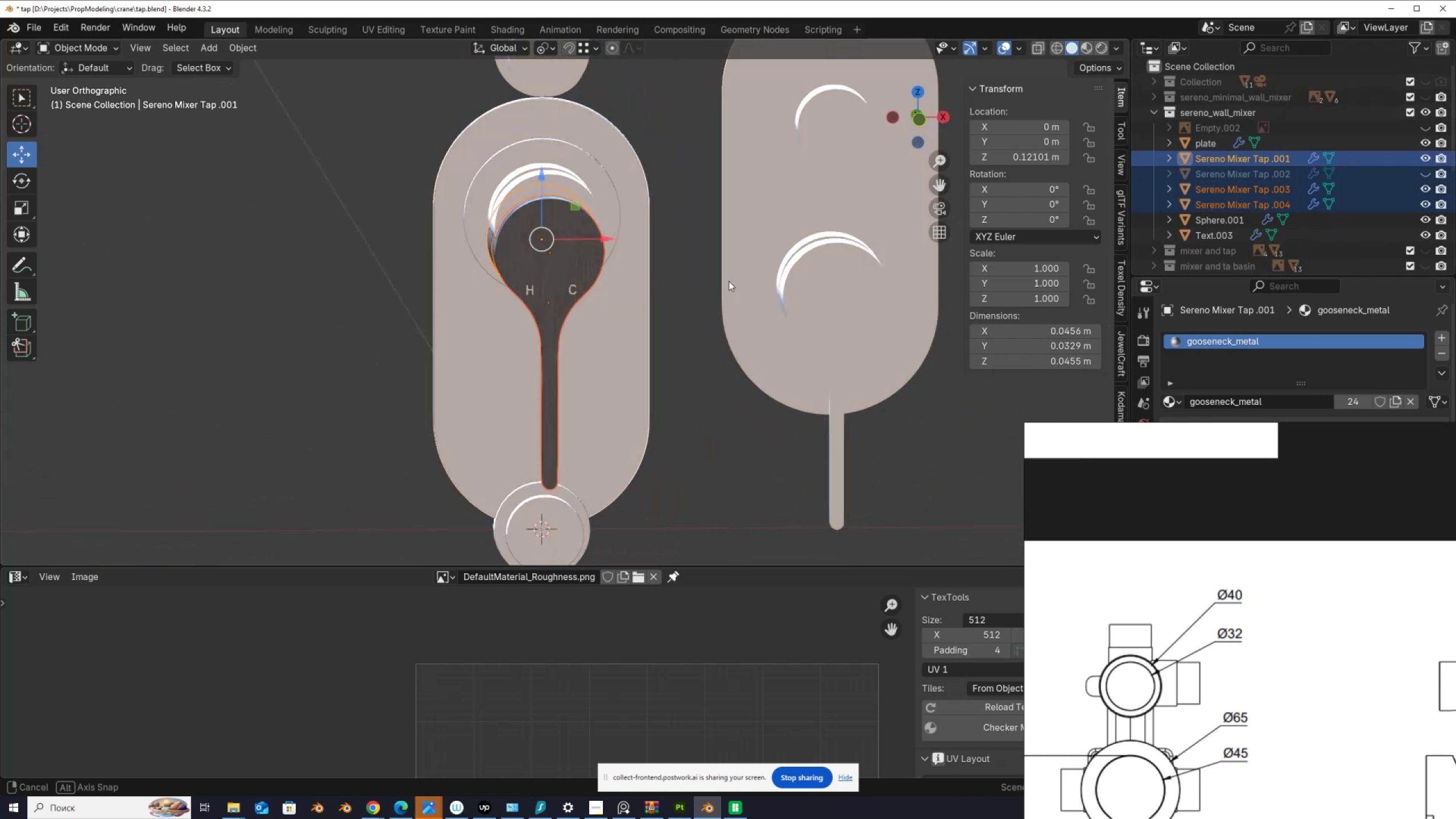 
hold_key(key=ShiftLeft, duration=0.45)
 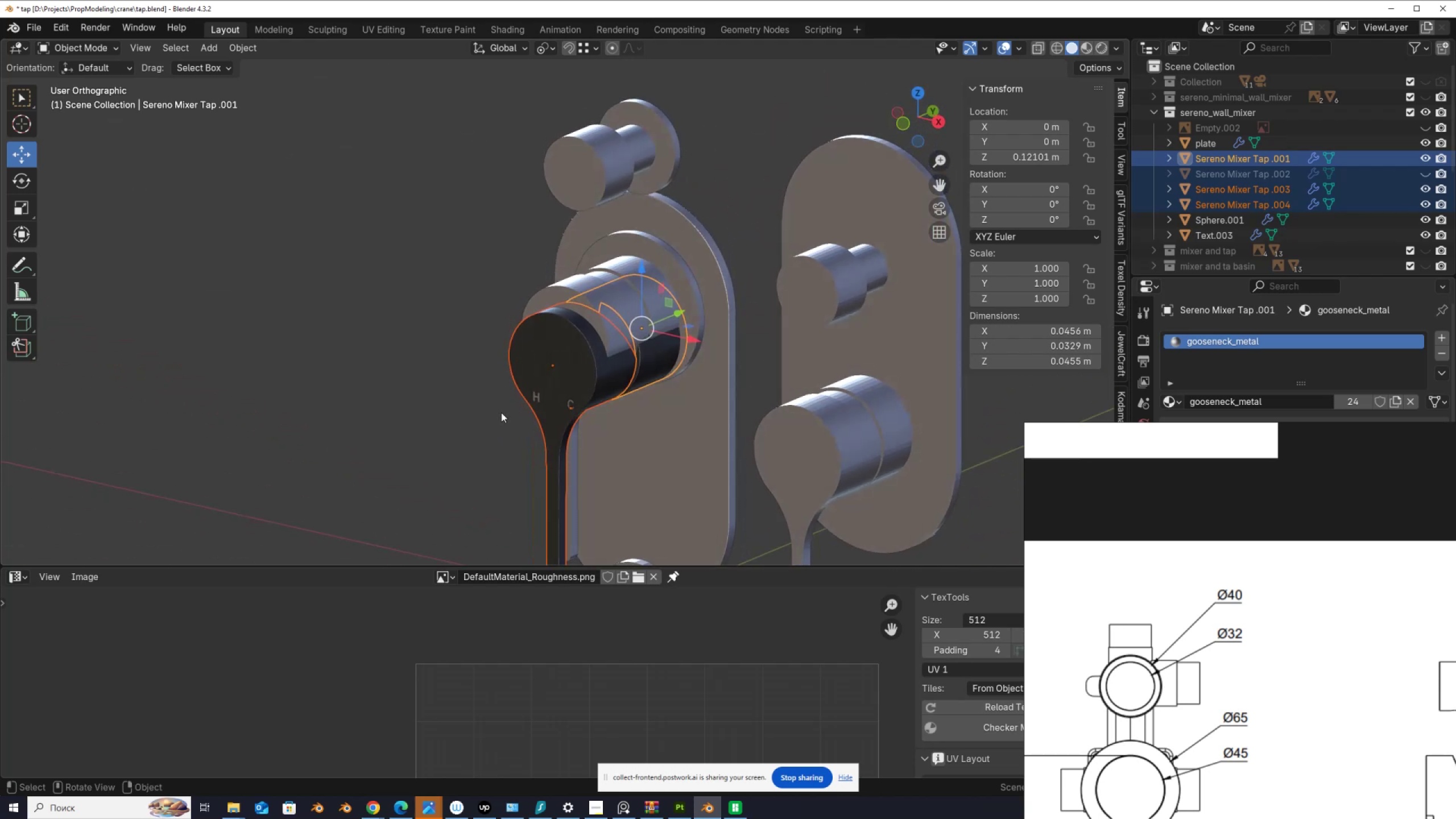 
wait(5.25)
 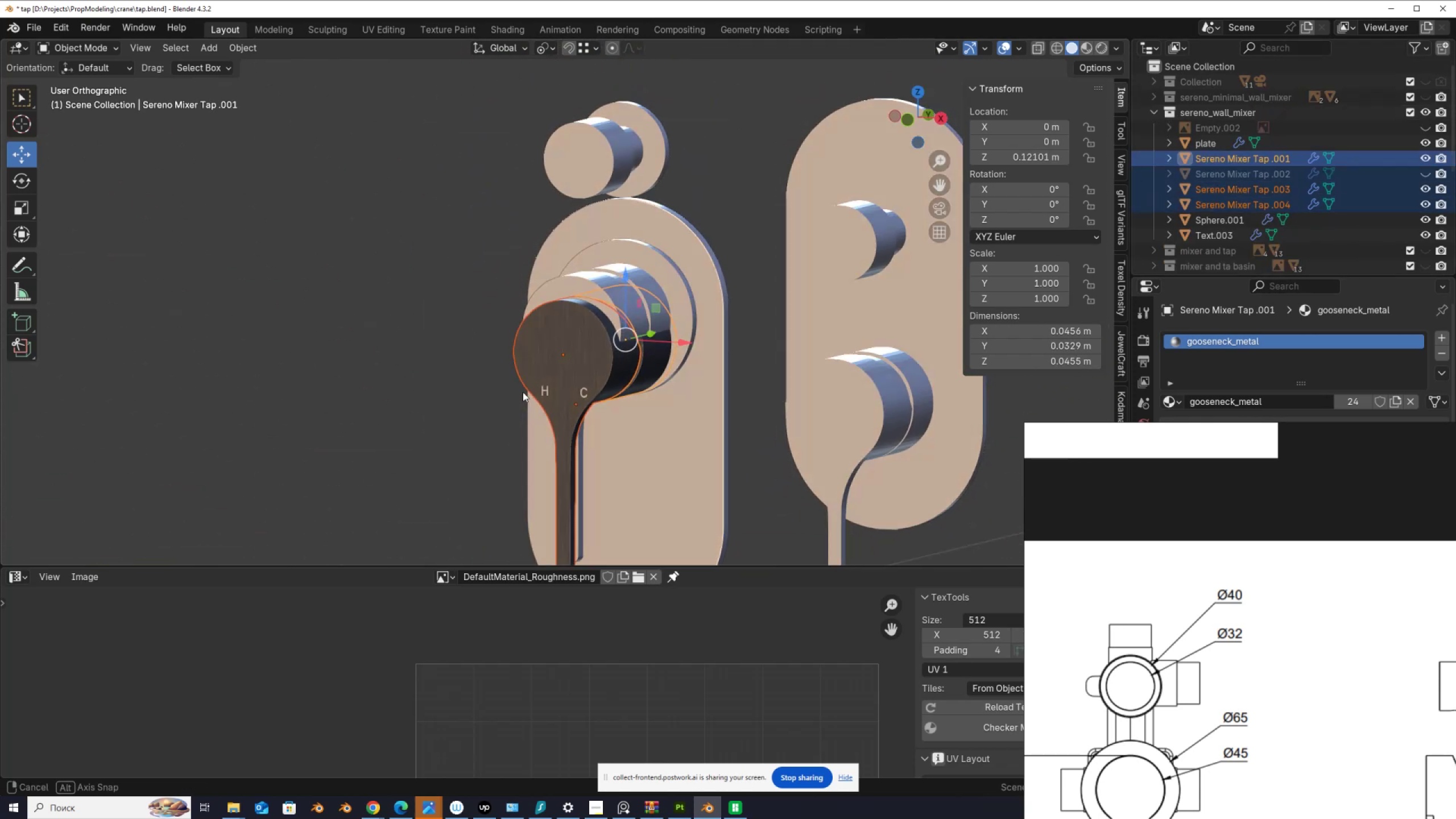 
left_click([1425, 113])
 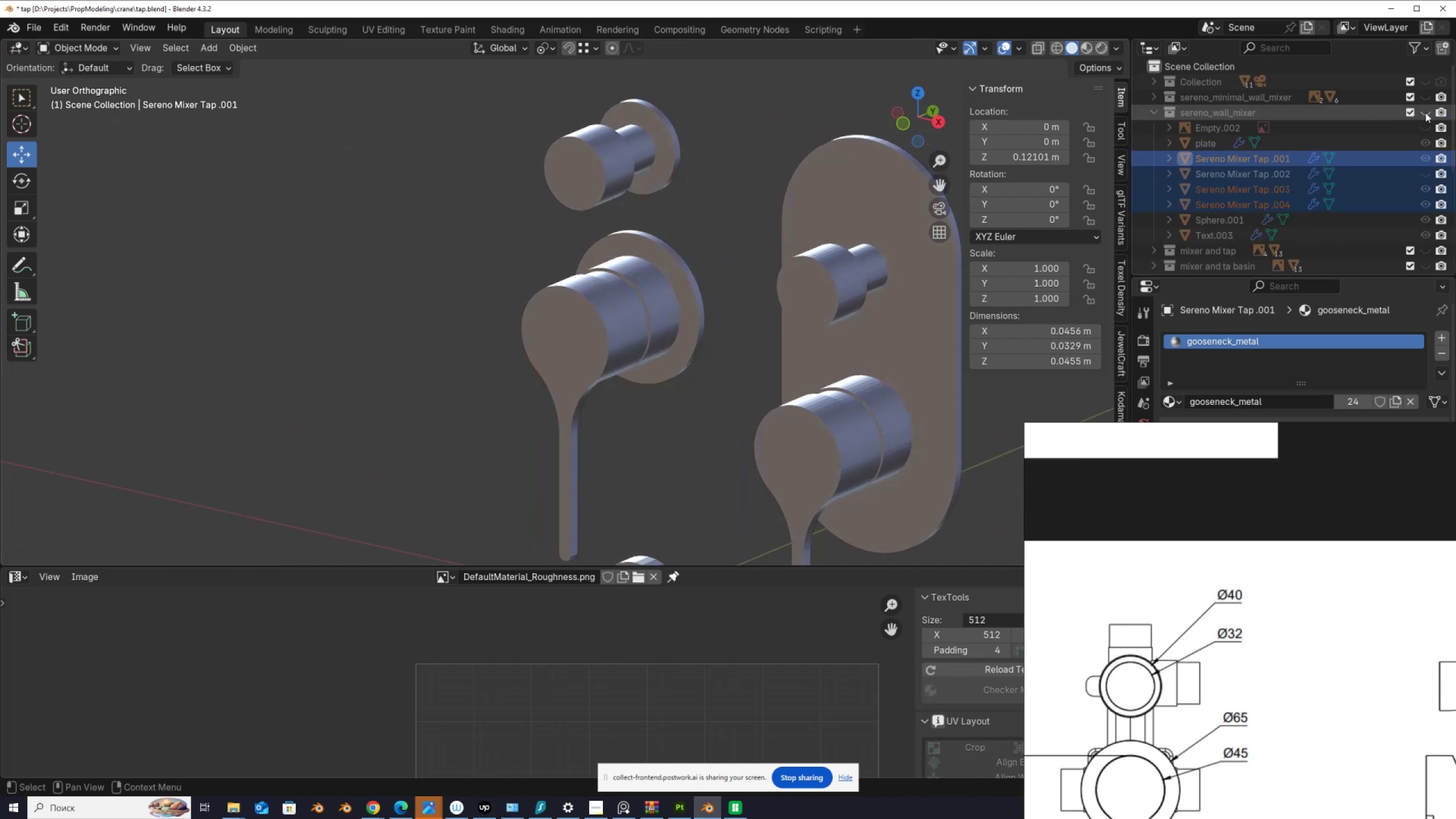 
left_click([1425, 113])
 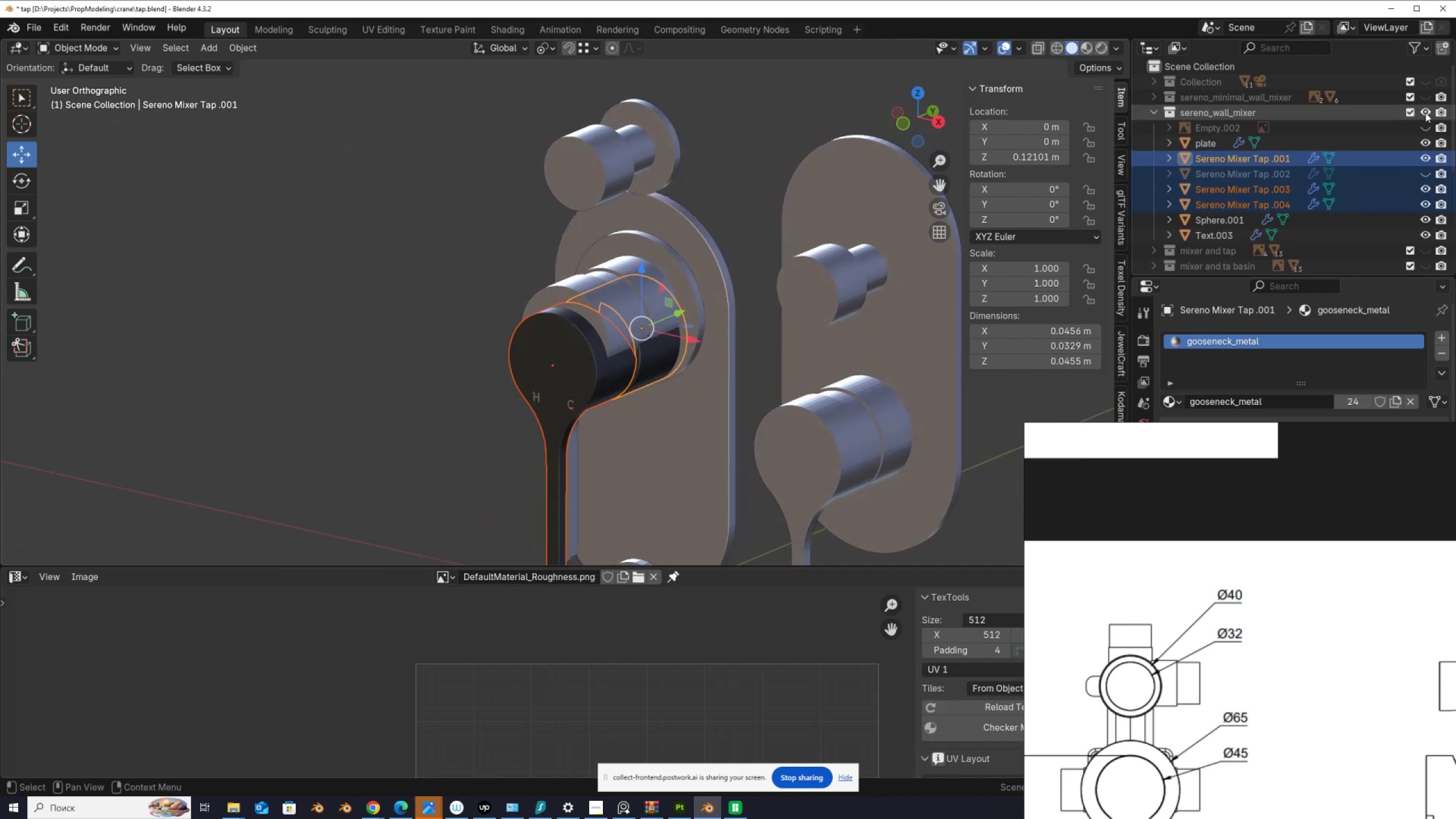 
left_click([1425, 113])
 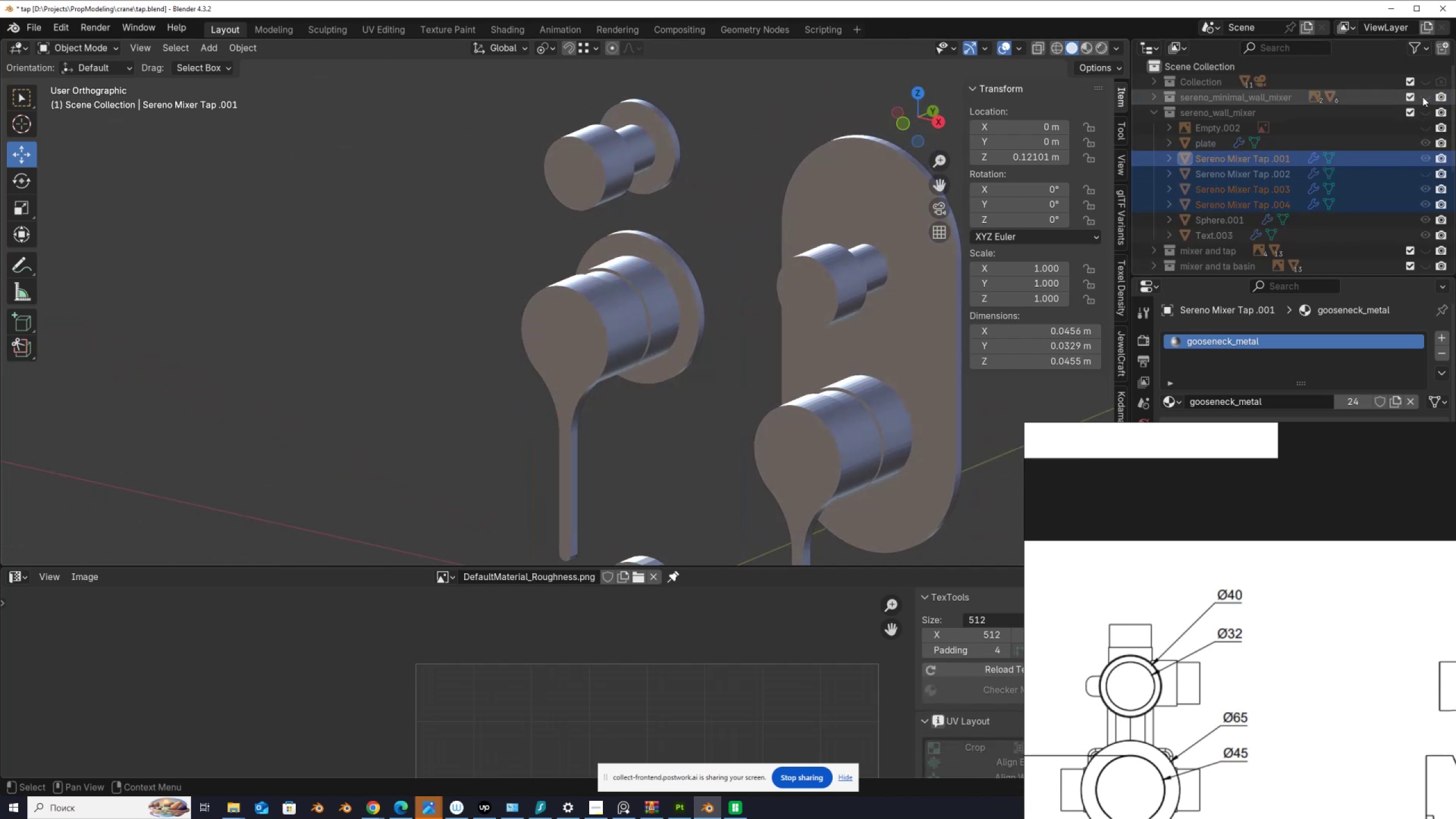 
left_click([1422, 97])
 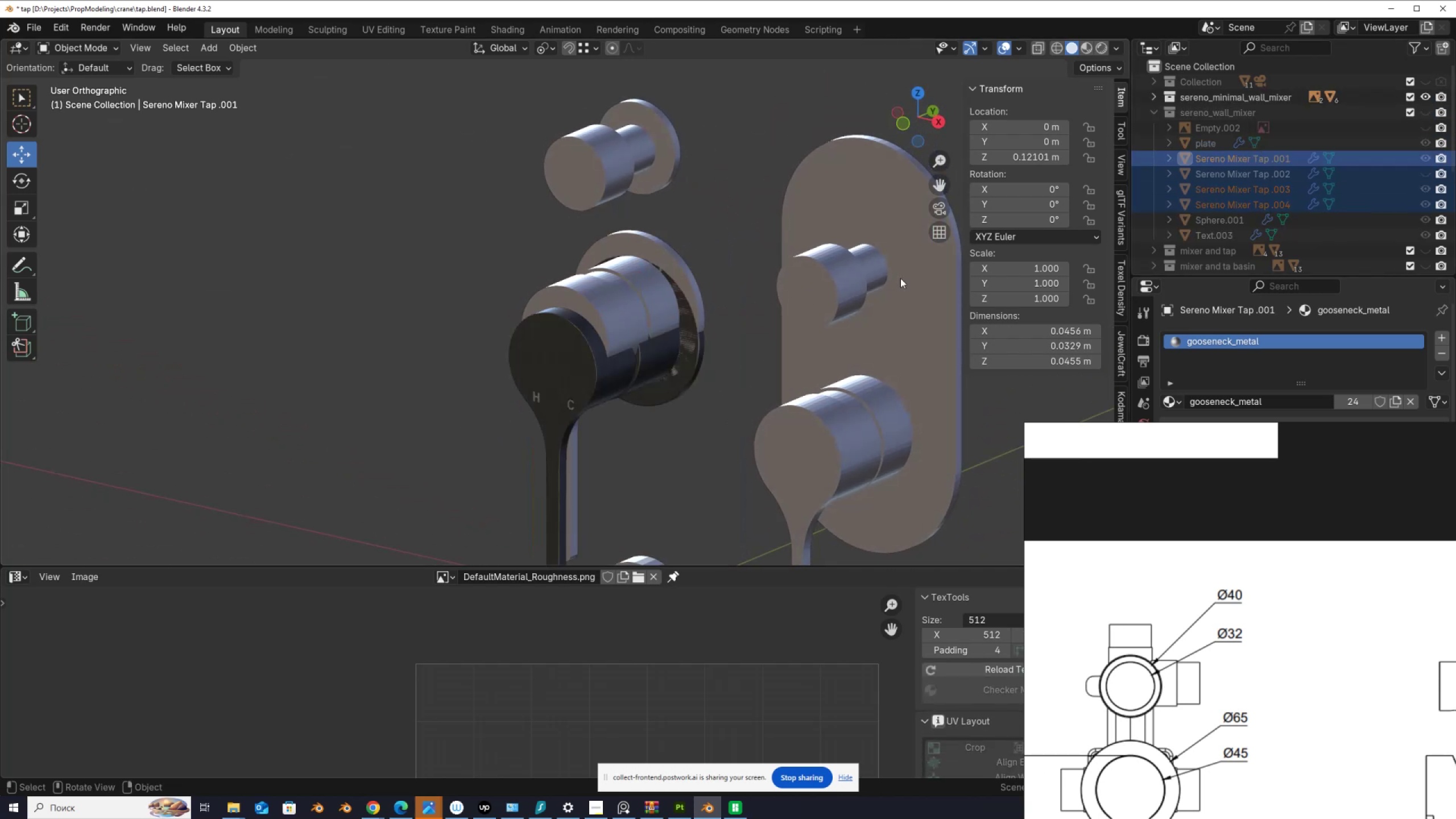 
scroll: coordinate [583, 362], scroll_direction: up, amount: 2.0
 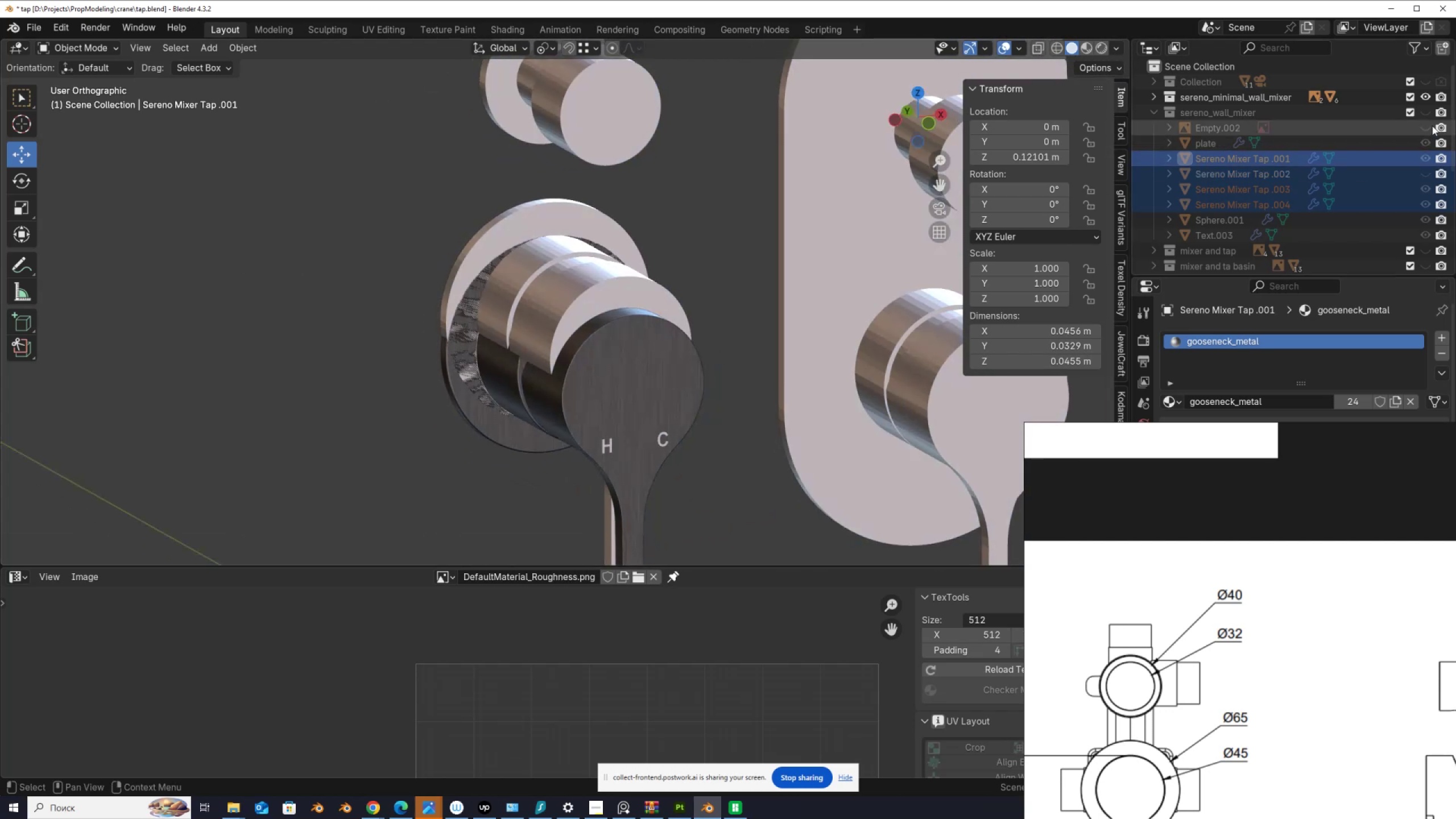 
wait(5.38)
 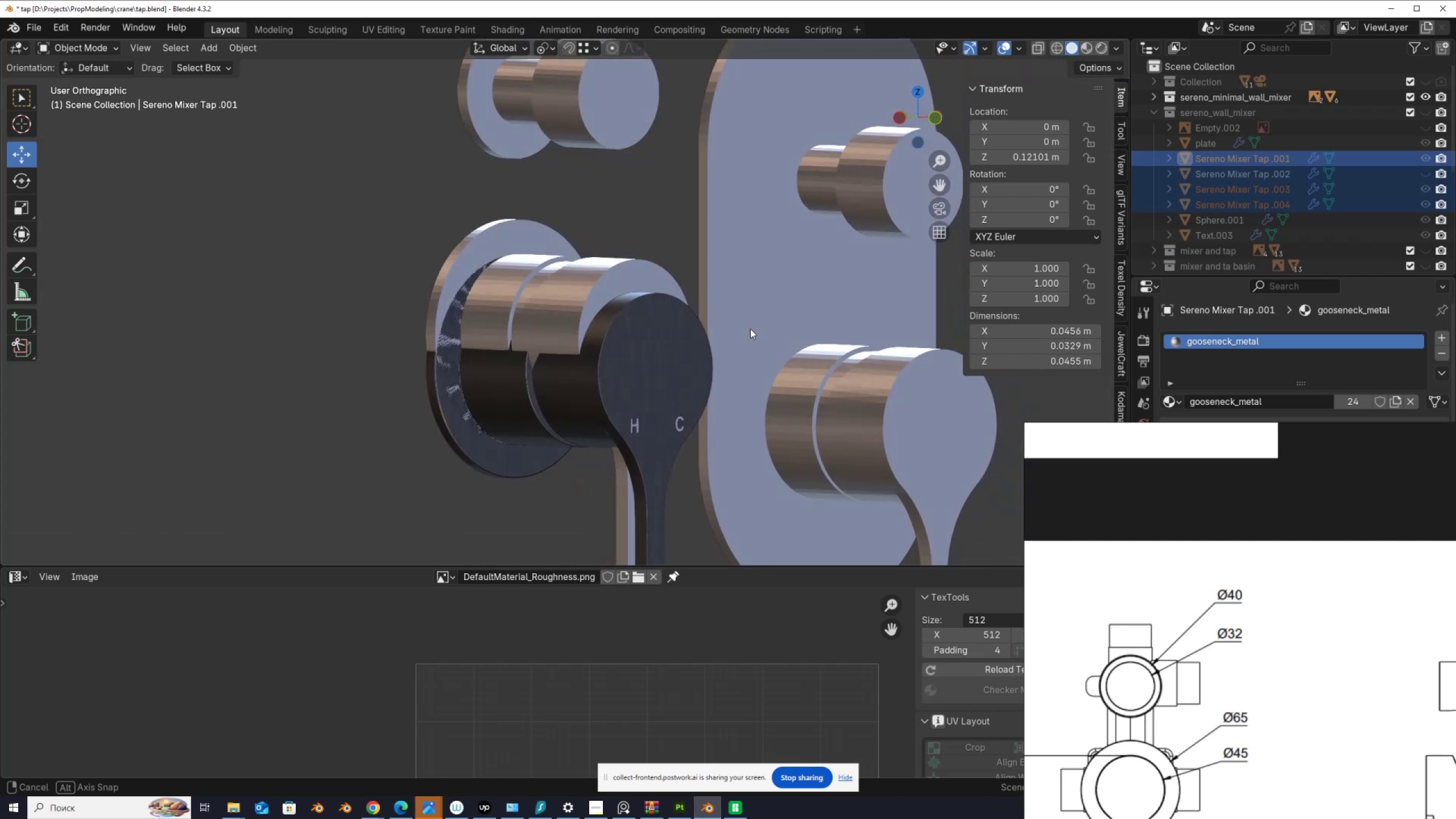 
scroll: coordinate [561, 305], scroll_direction: down, amount: 2.0
 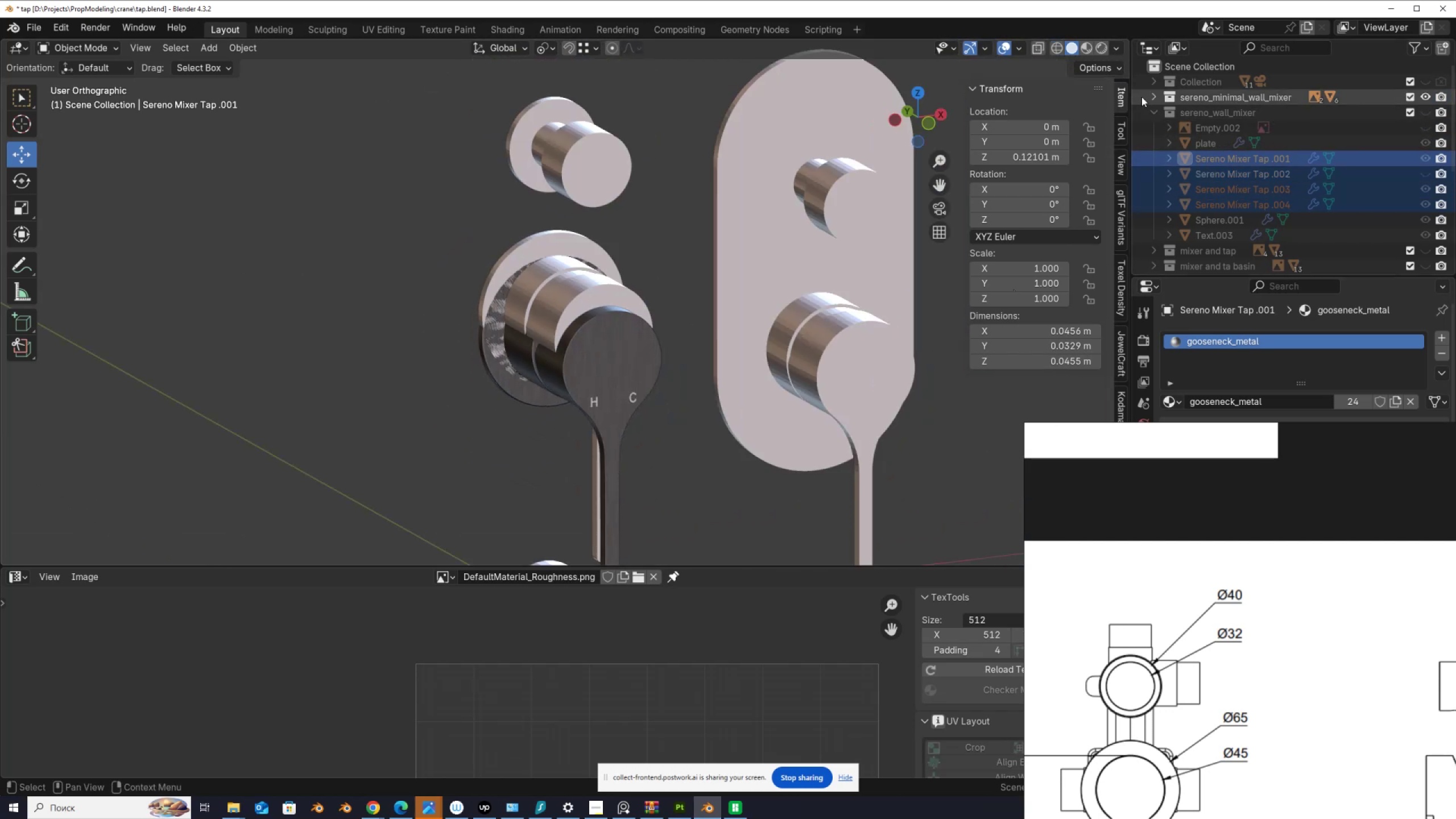 
left_click([1155, 95])
 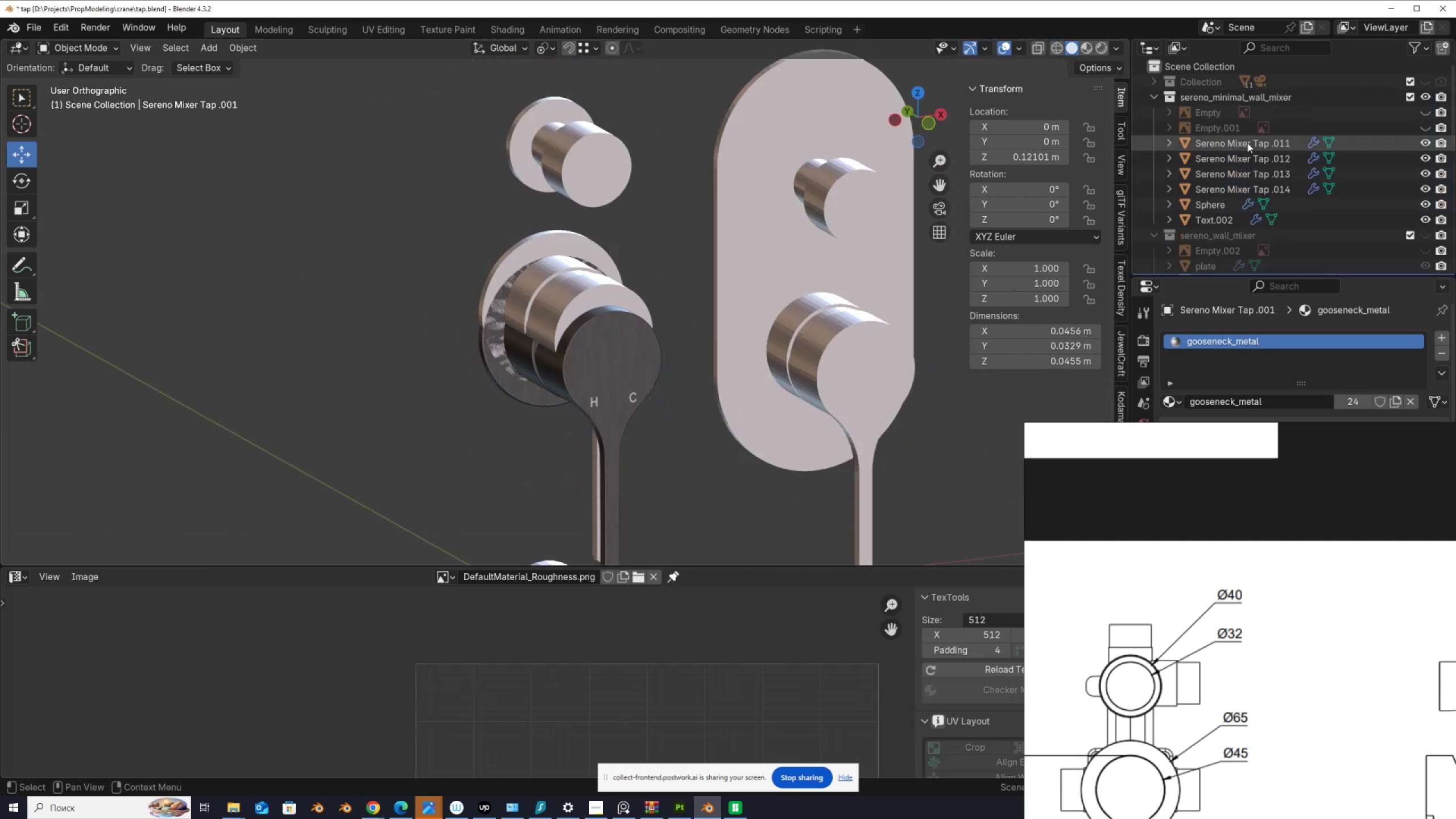 
left_click([1247, 143])
 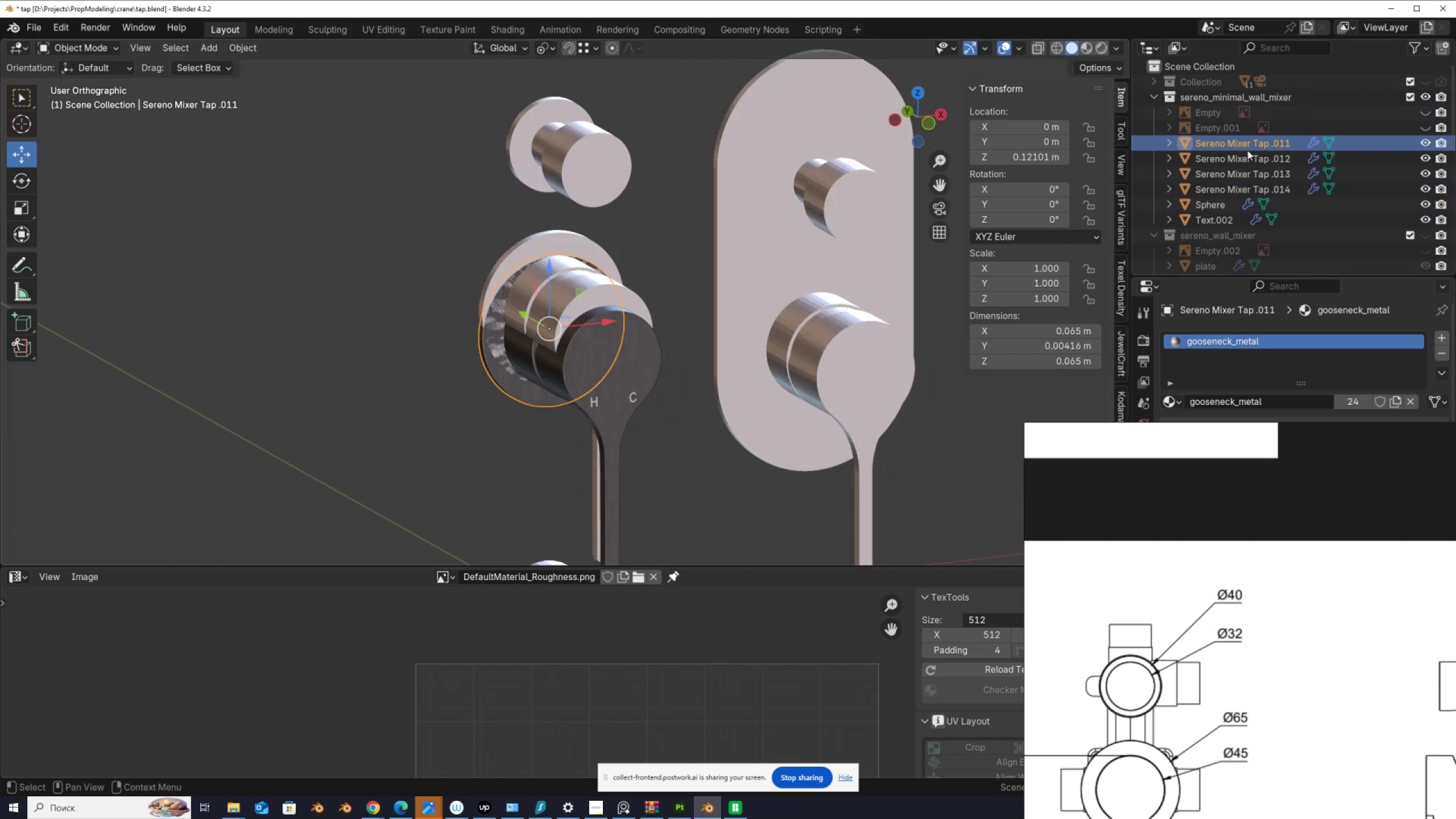 
hold_key(key=ShiftLeft, duration=1.5)
left_click([1248, 159])
 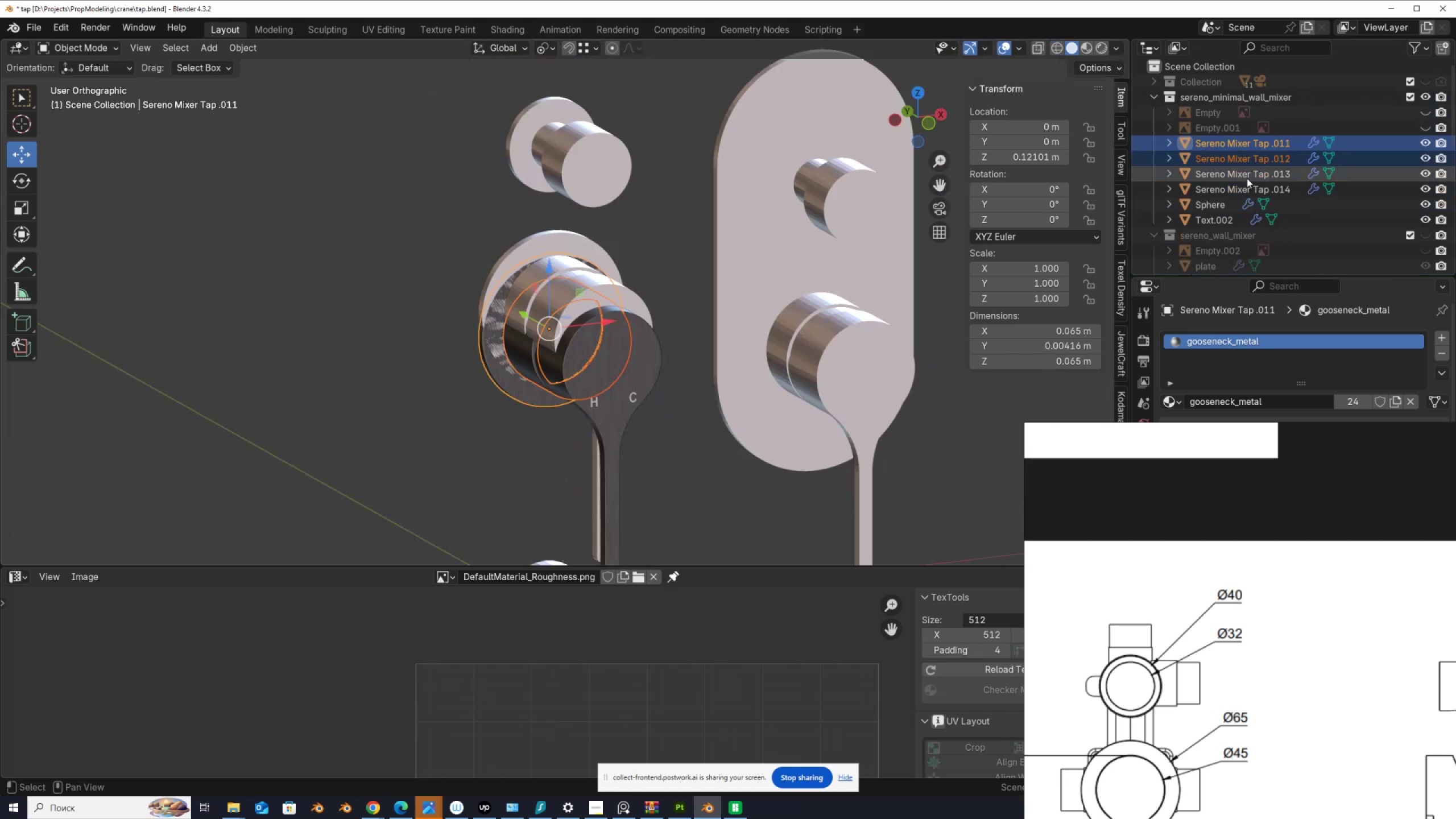 
hold_key(key=ShiftLeft, duration=1.51)
left_click([1247, 175])
 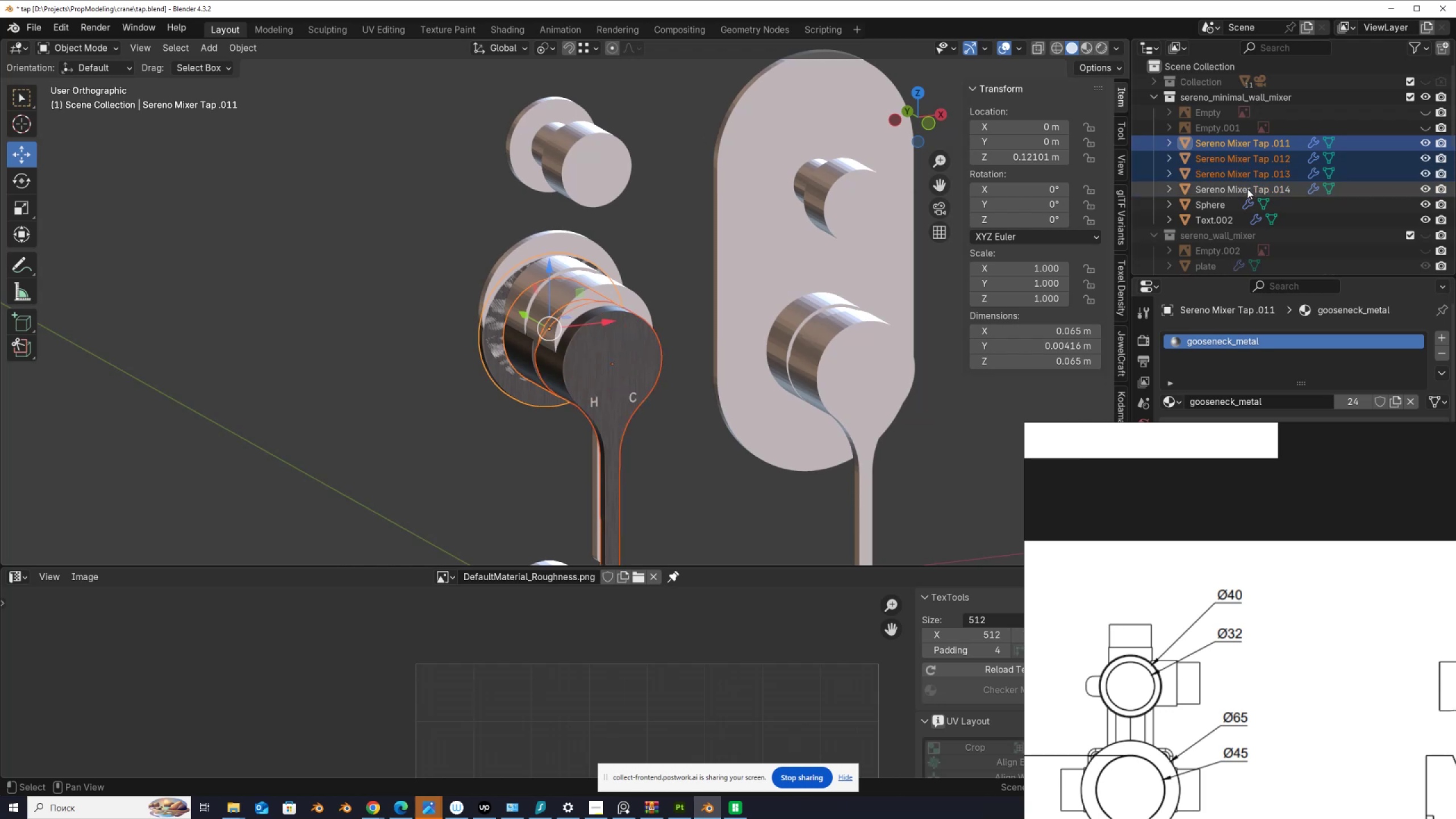 
hold_key(key=ShiftLeft, duration=1.52)
left_click([1244, 190])
 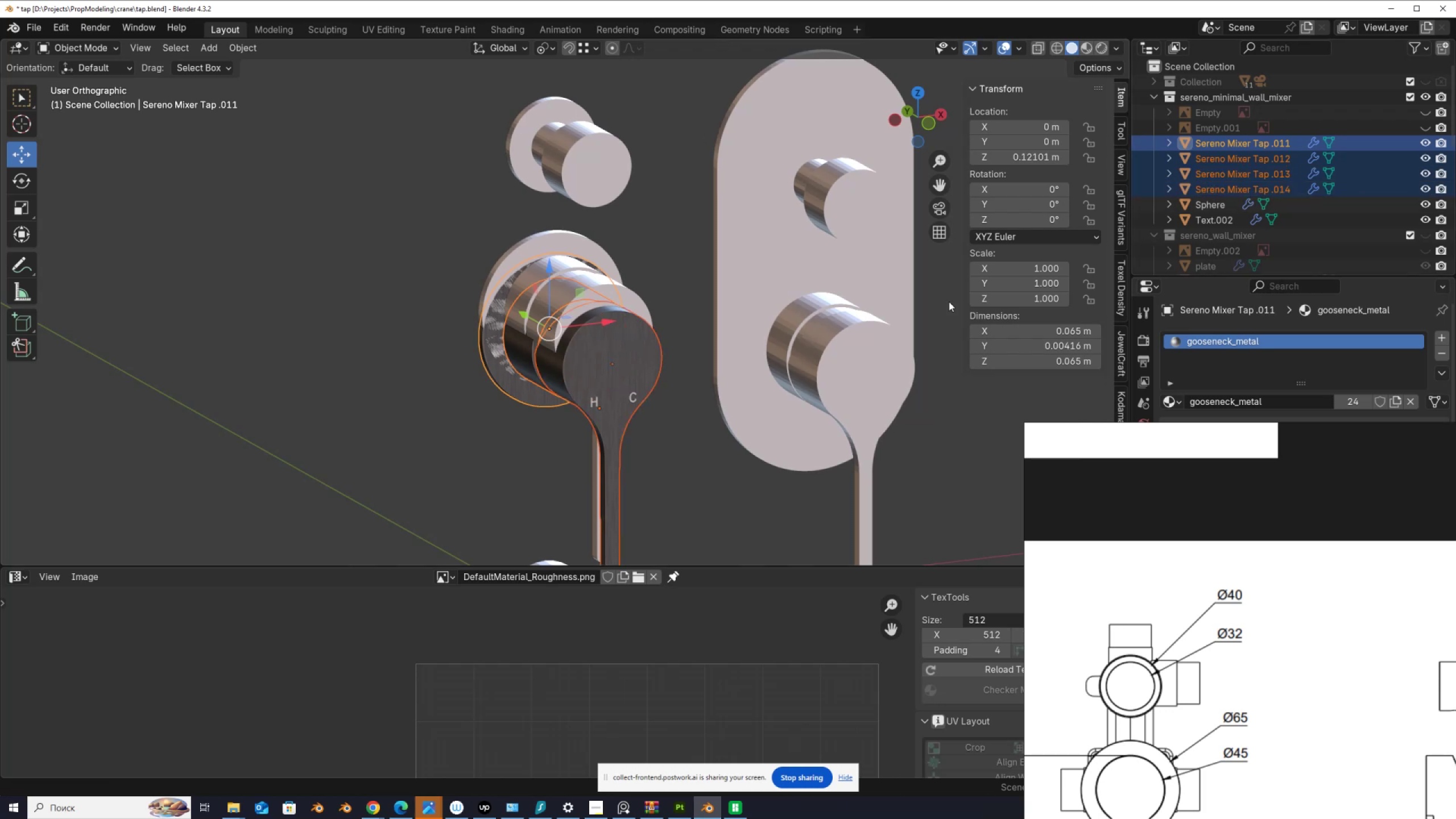 
hold_key(key=ShiftLeft, duration=0.35)
 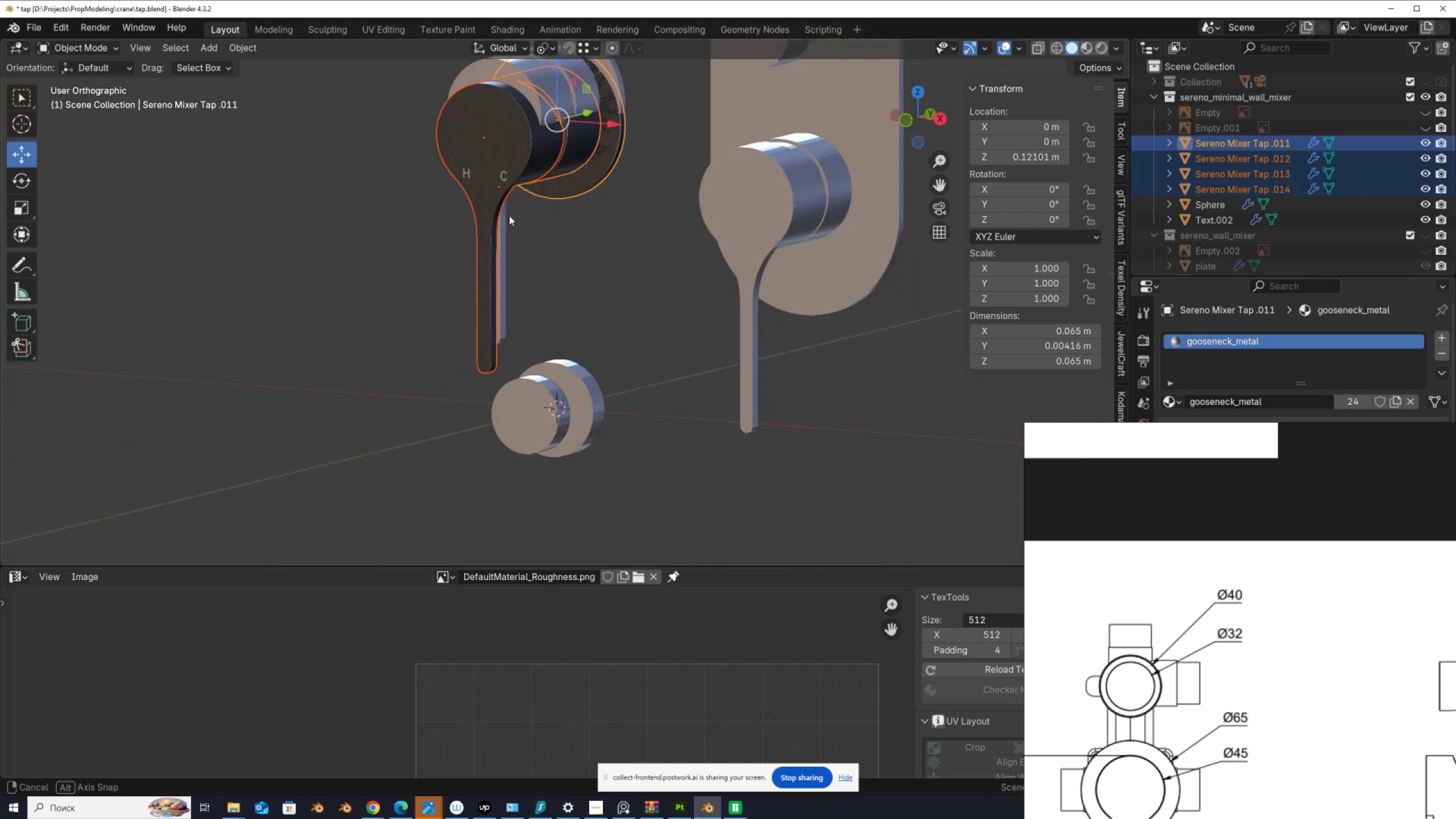 
scroll: coordinate [456, 212], scroll_direction: up, amount: 6.0
 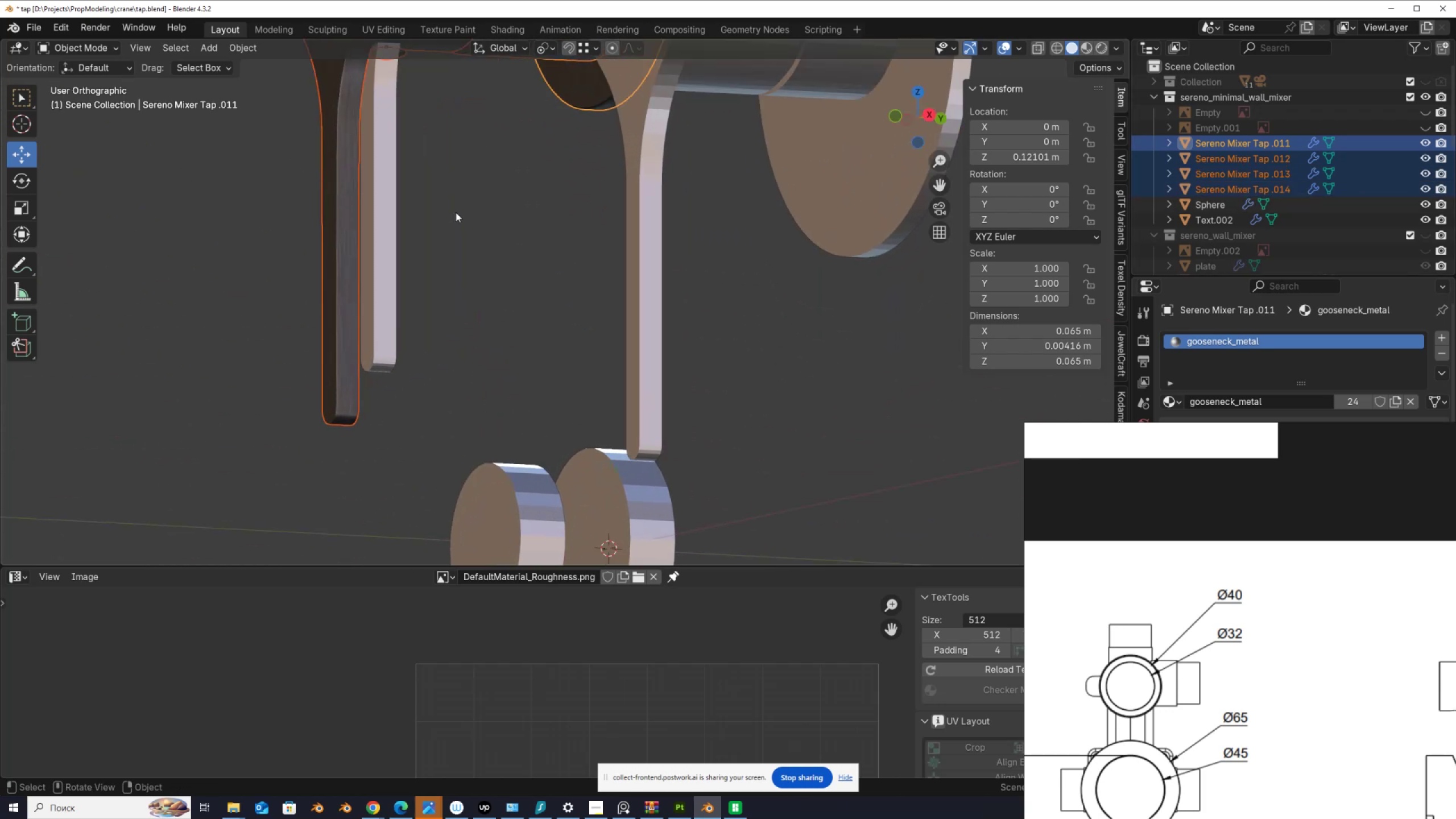 
scroll: coordinate [518, 155], scroll_direction: down, amount: 4.0
 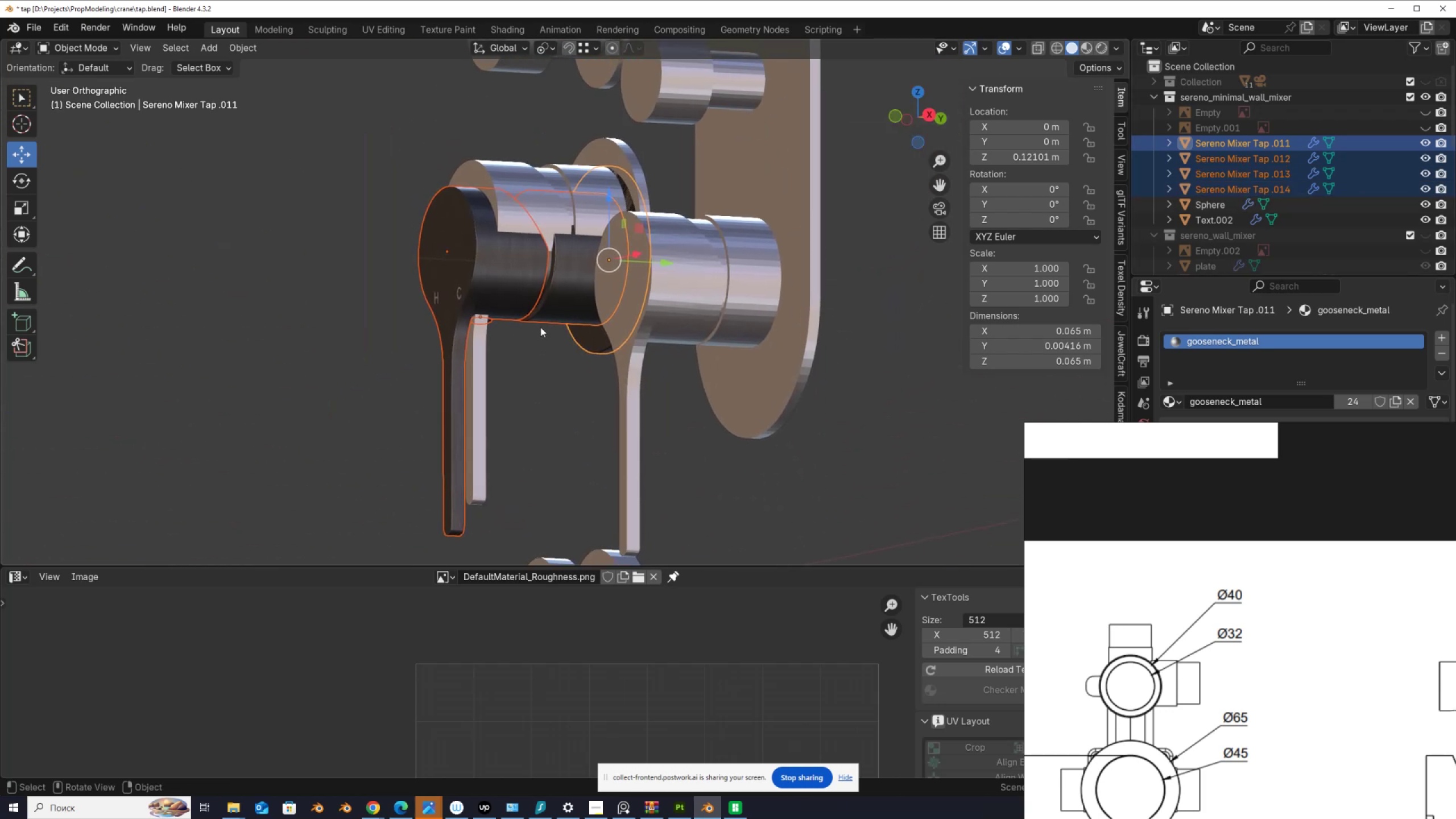 
hold_key(key=ShiftLeft, duration=0.43)
 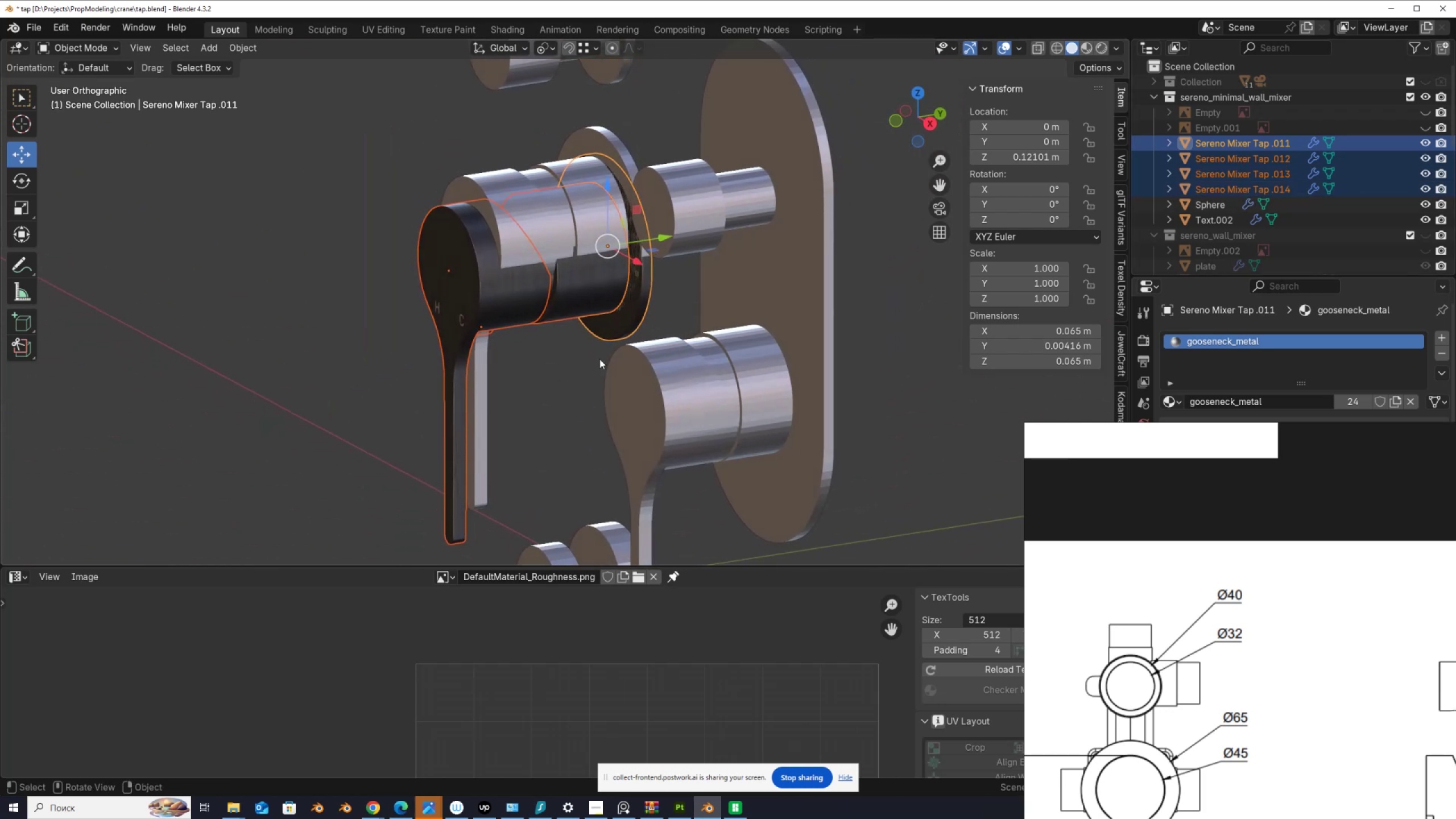 
hold_key(key=ShiftLeft, duration=1.54)
left_click([1210, 208])
 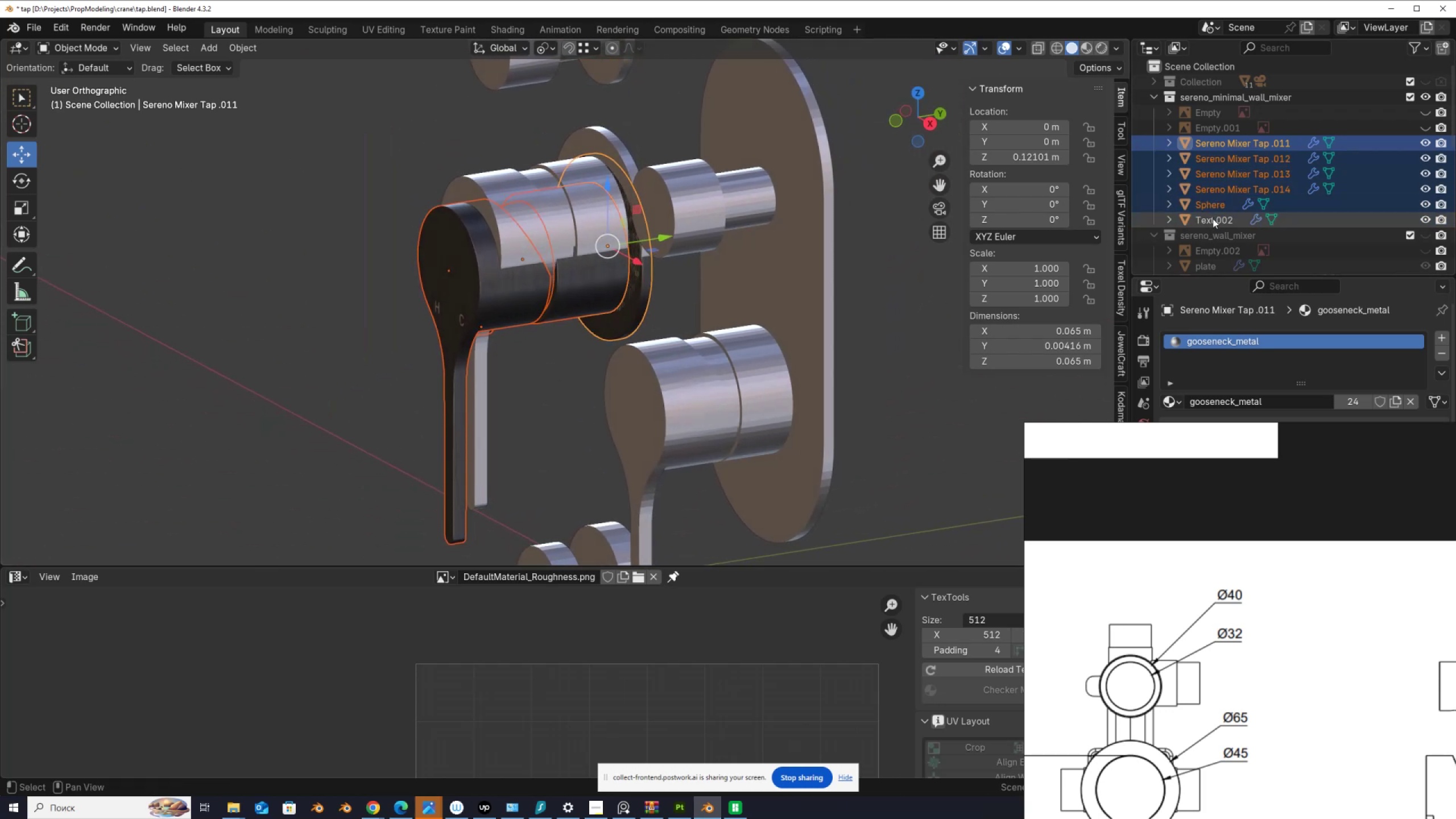 
hold_key(key=ShiftLeft, duration=0.85)
left_click([1214, 221])
 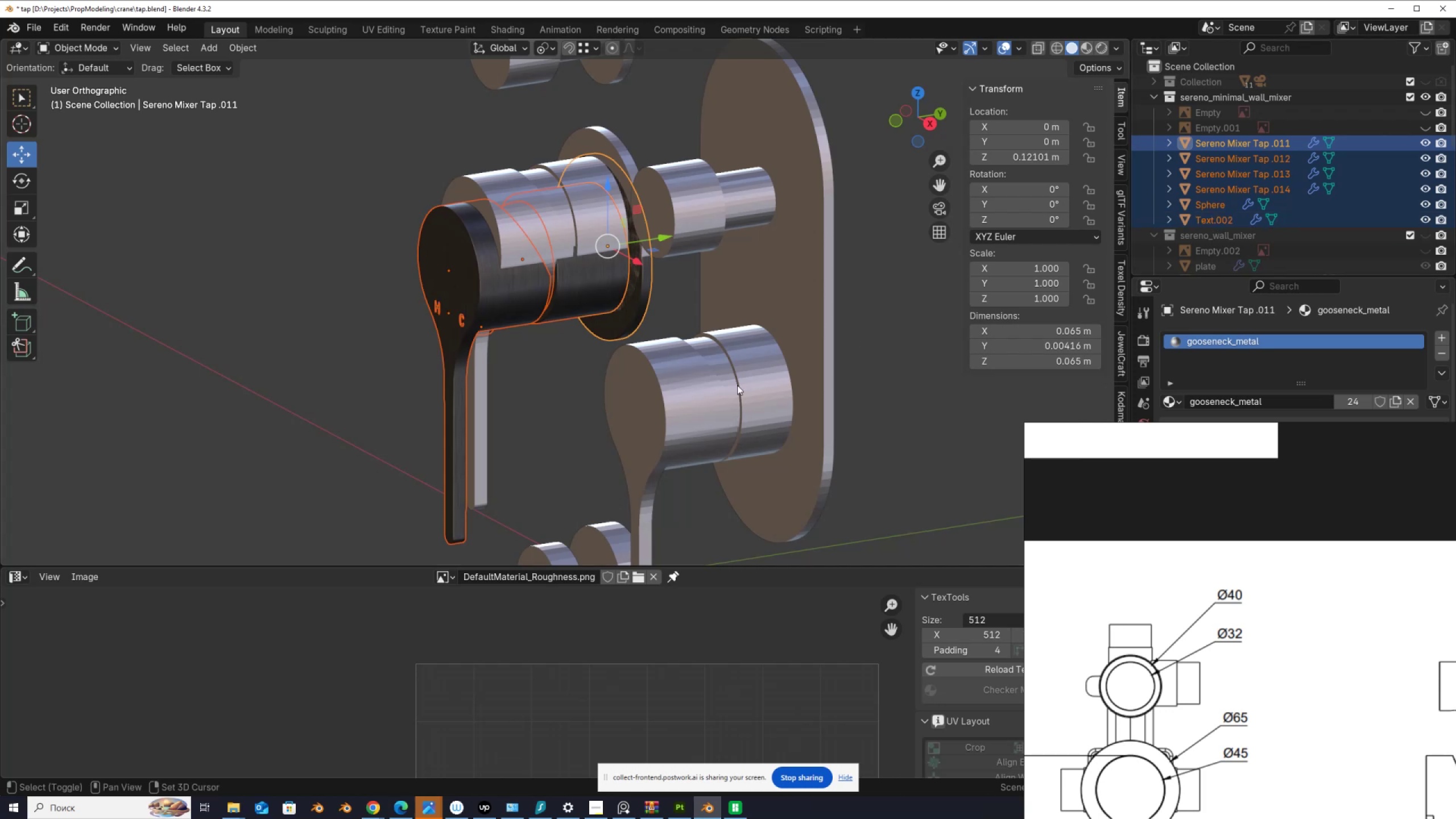 
scroll: coordinate [611, 392], scroll_direction: down, amount: 3.0
 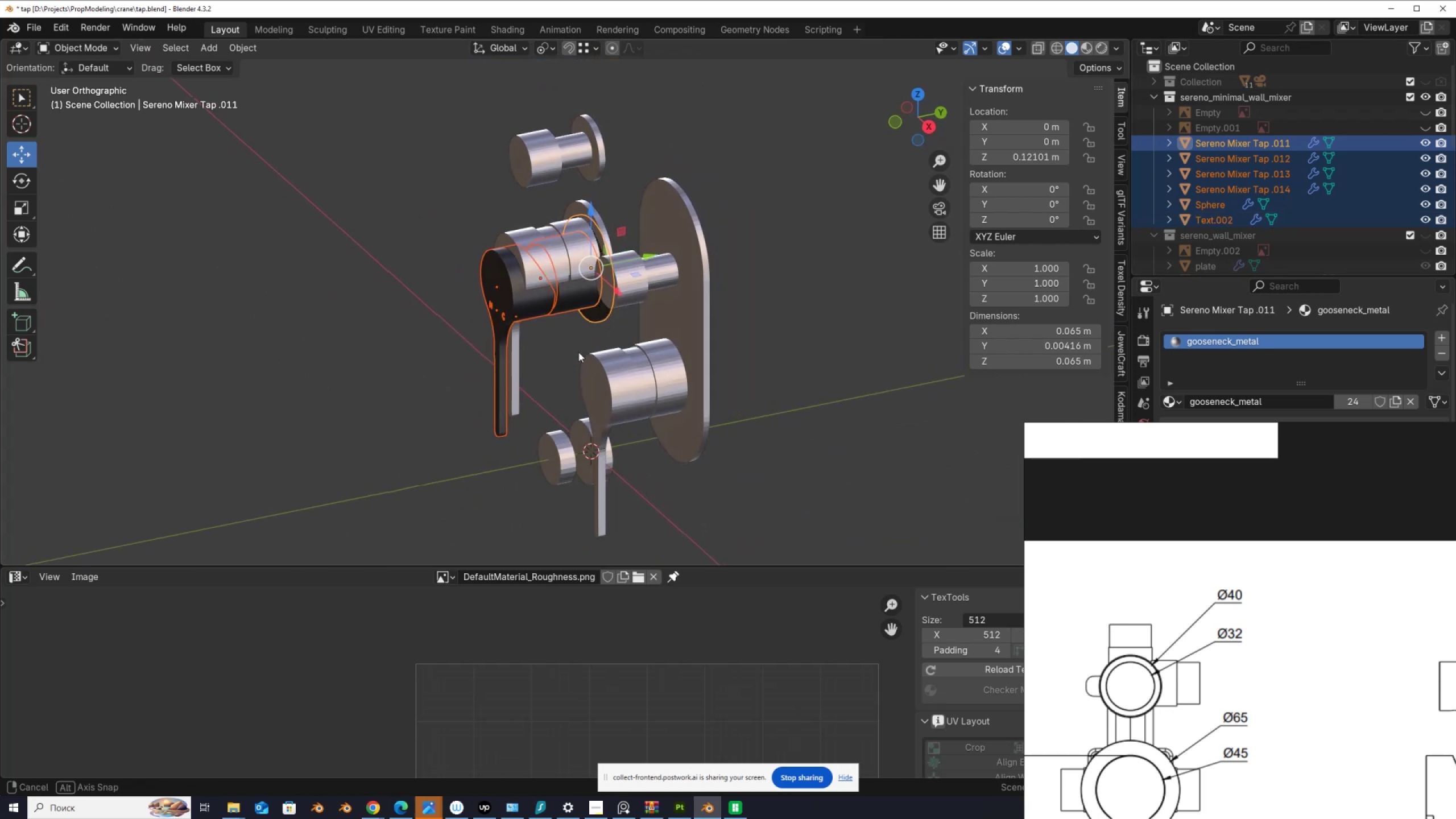 
key(Shift+D)
 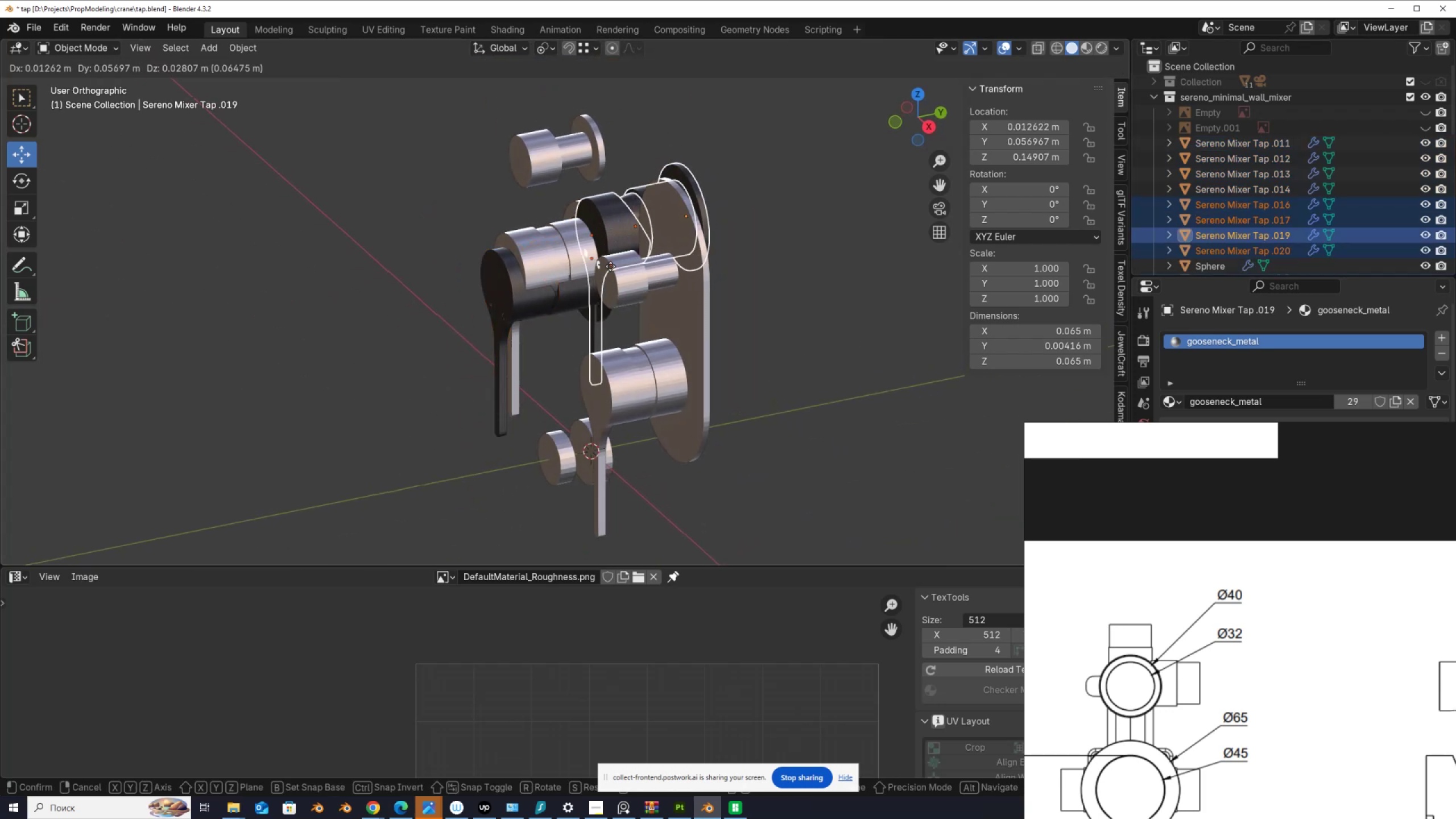 
right_click([610, 266])
 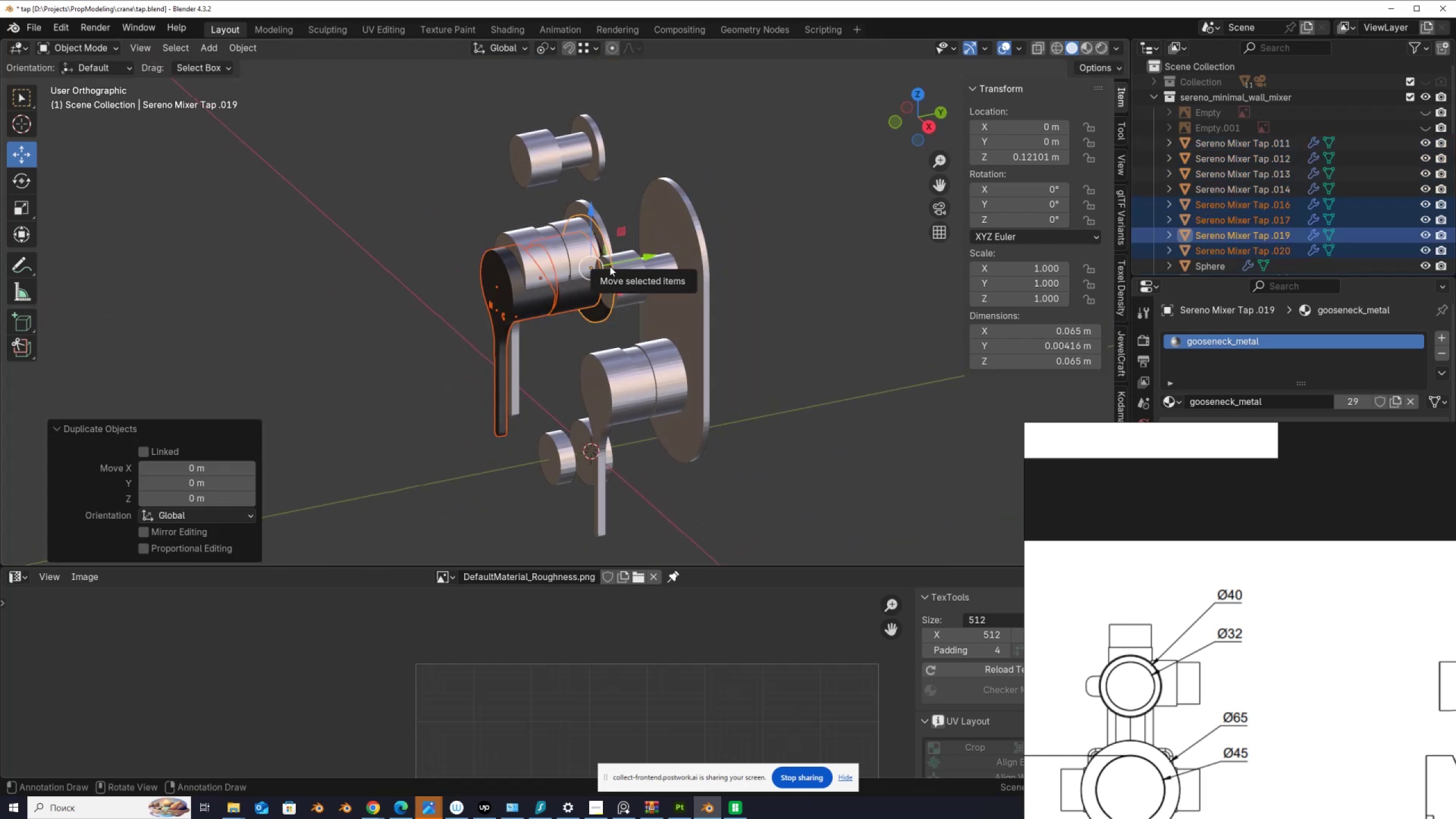 
key(M)
 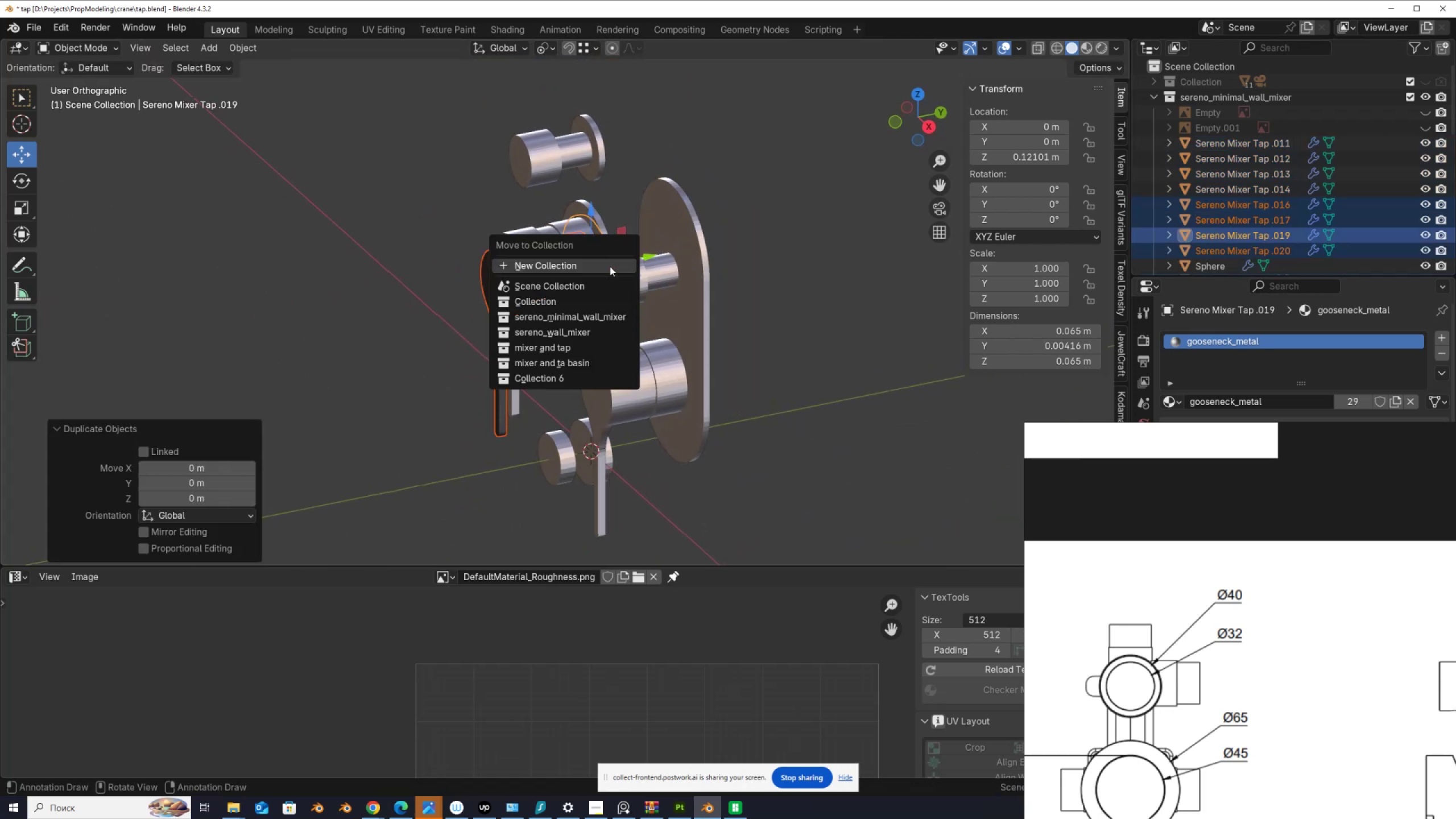 
left_click([610, 266])
 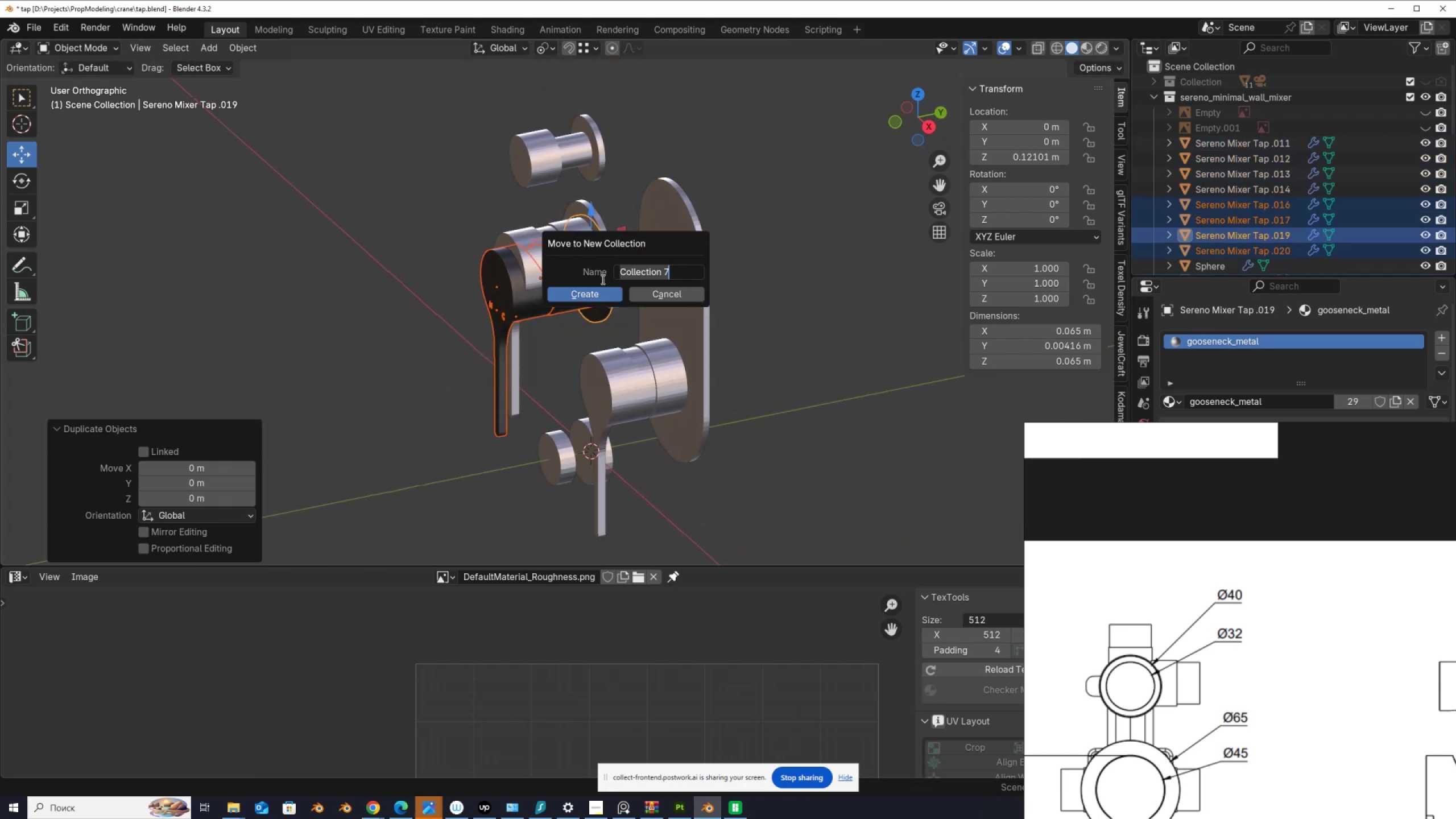 
left_click([590, 295])
 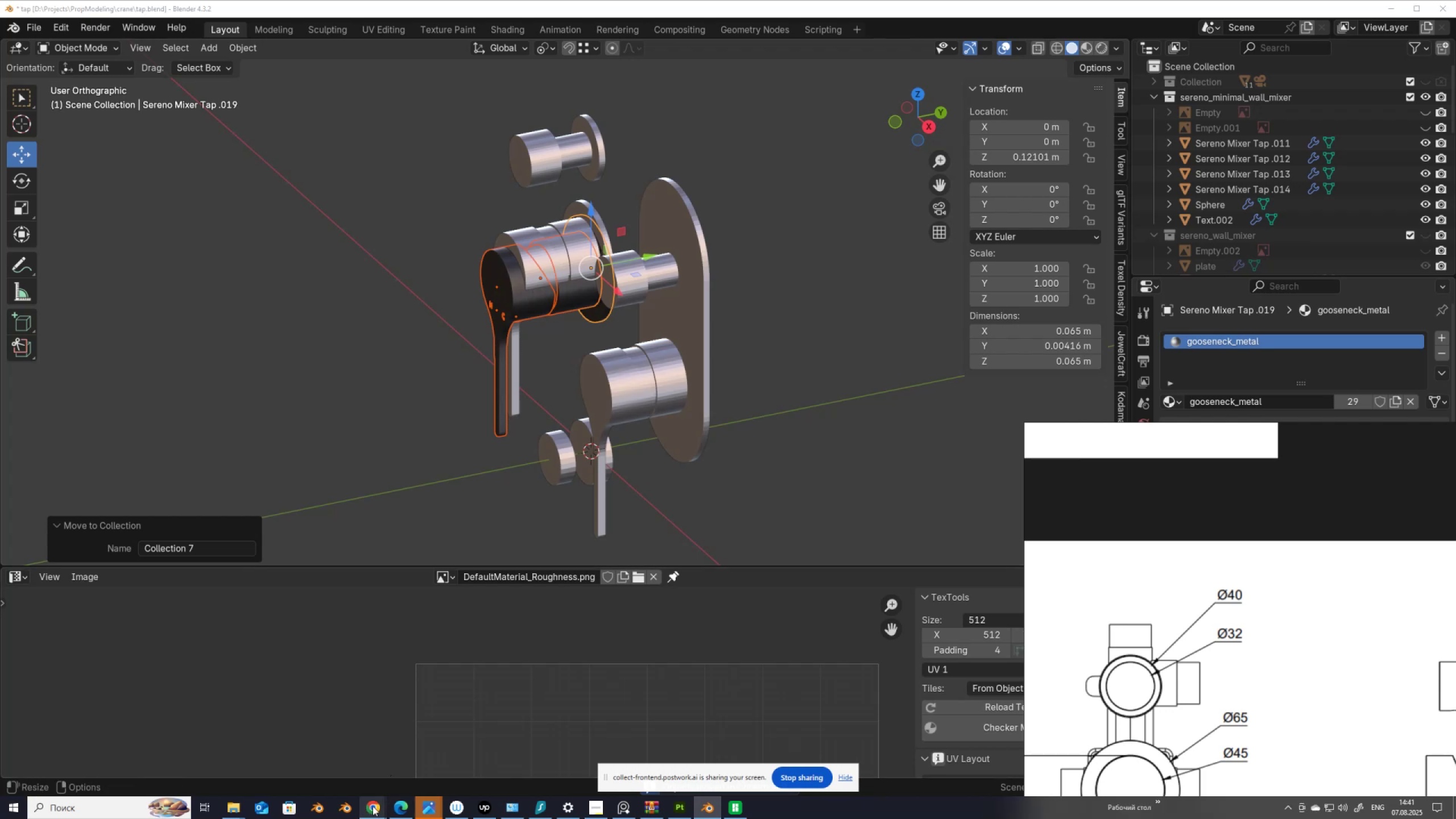 
left_click([325, 776])
 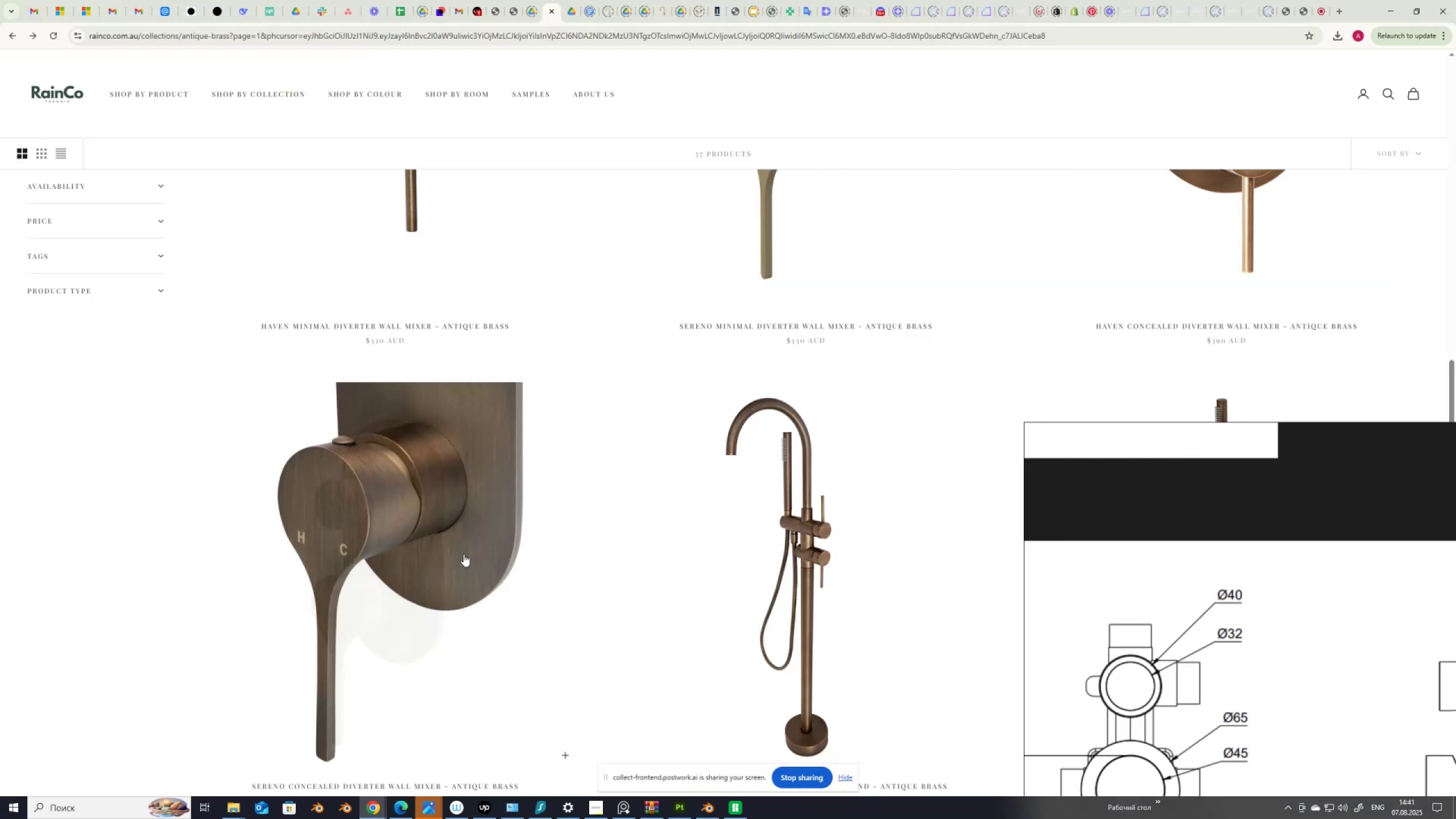 
scroll: coordinate [475, 532], scroll_direction: up, amount: 4.0
 